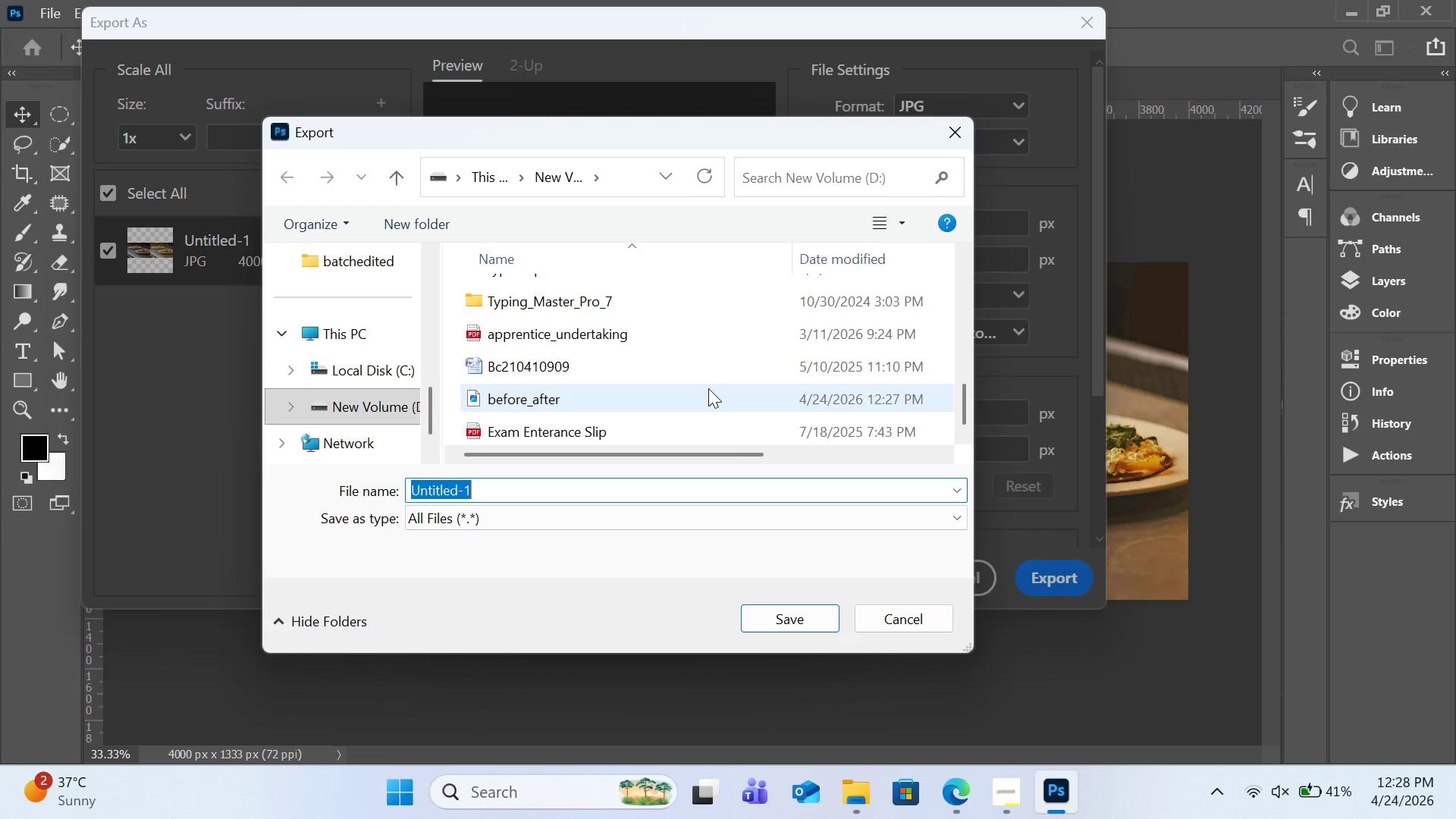 
type(before/after)
key(Backspace)
key(Backspace)
key(Backspace)
key(Backspace)
key(Backspace)
type(/aftr)
key(Backspace)
key(Backspace)
key(Backspace)
key(Backspace)
type(/-after)
 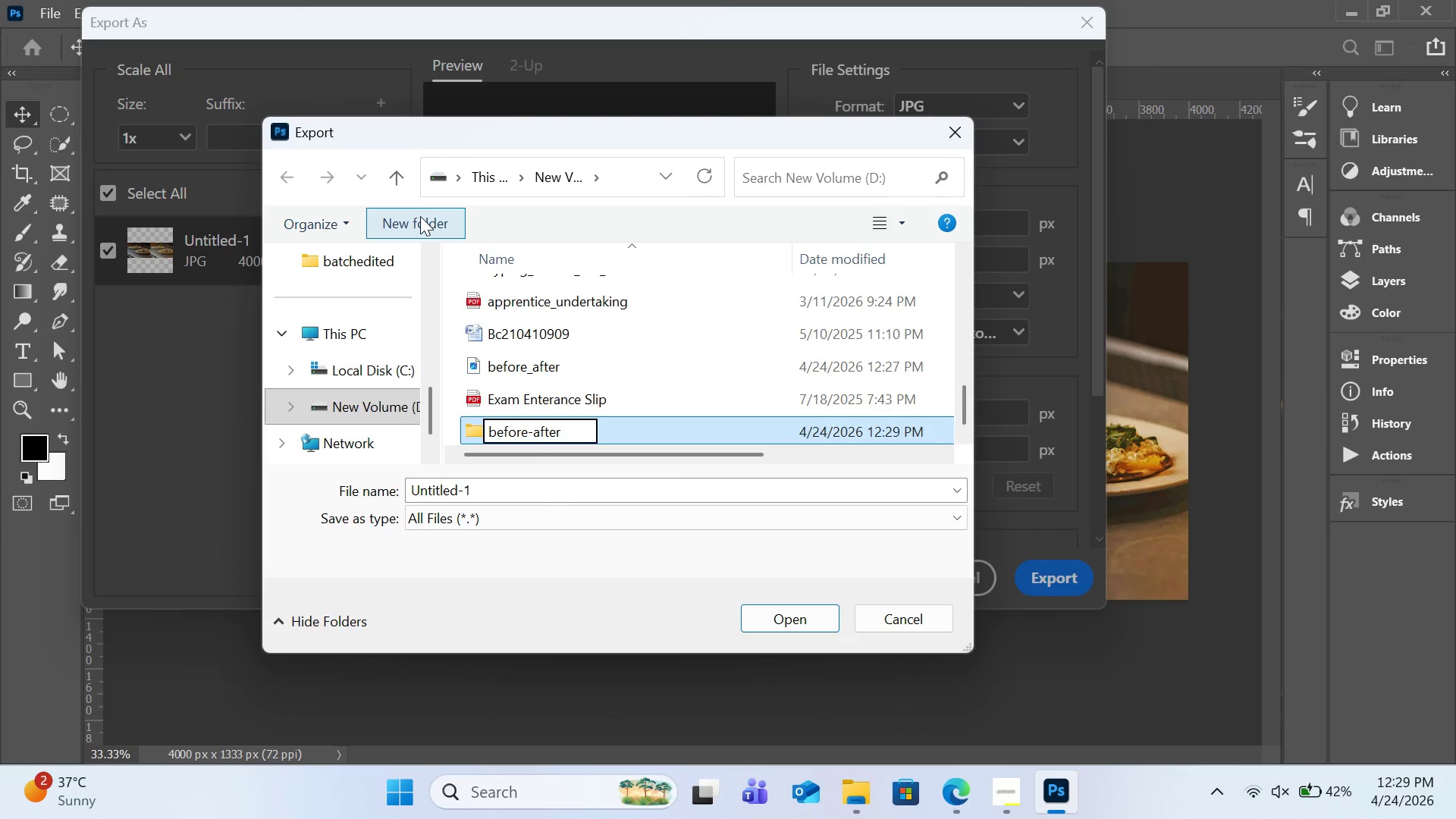 
key(Enter)
 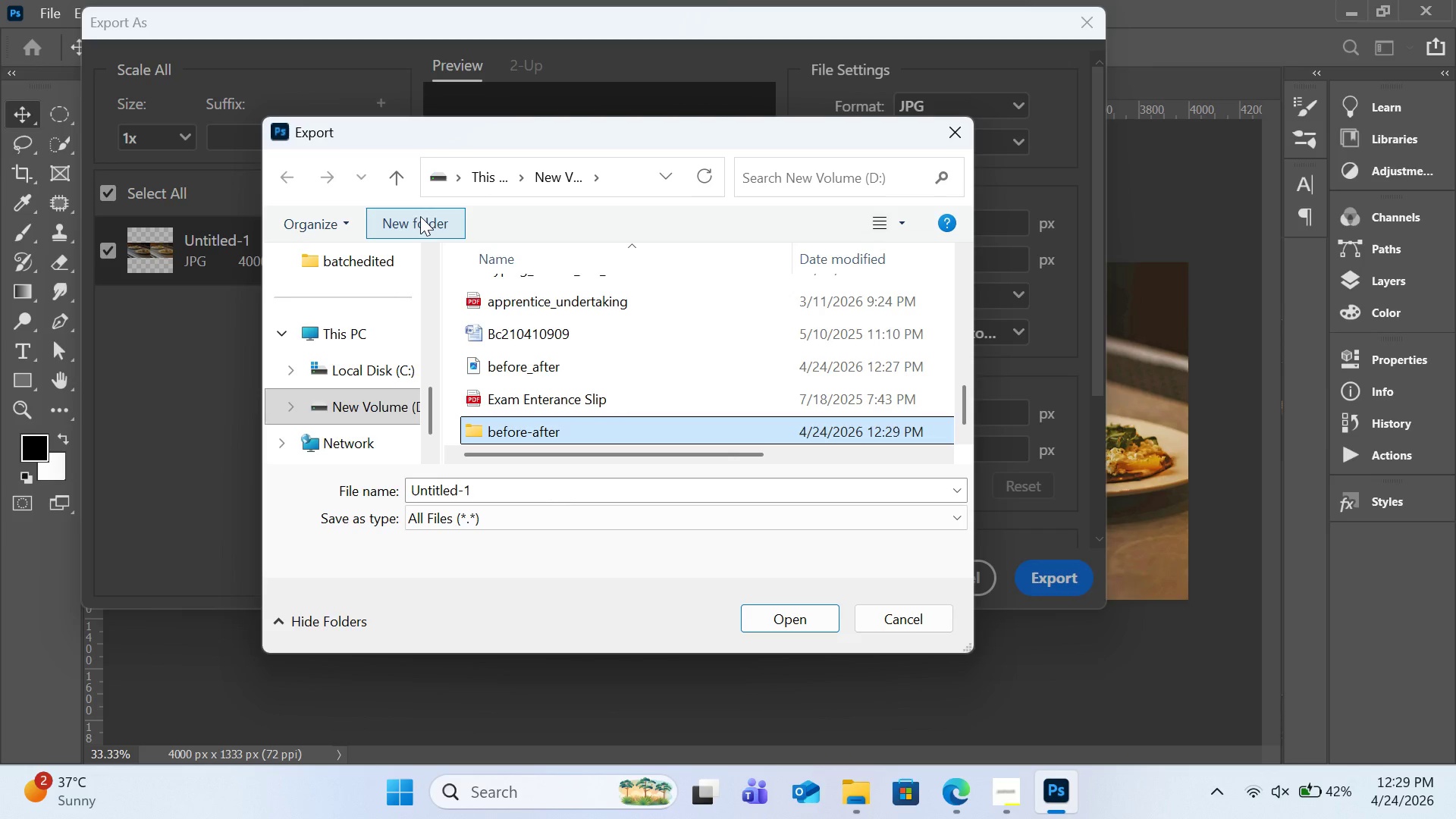 
key(Enter)
 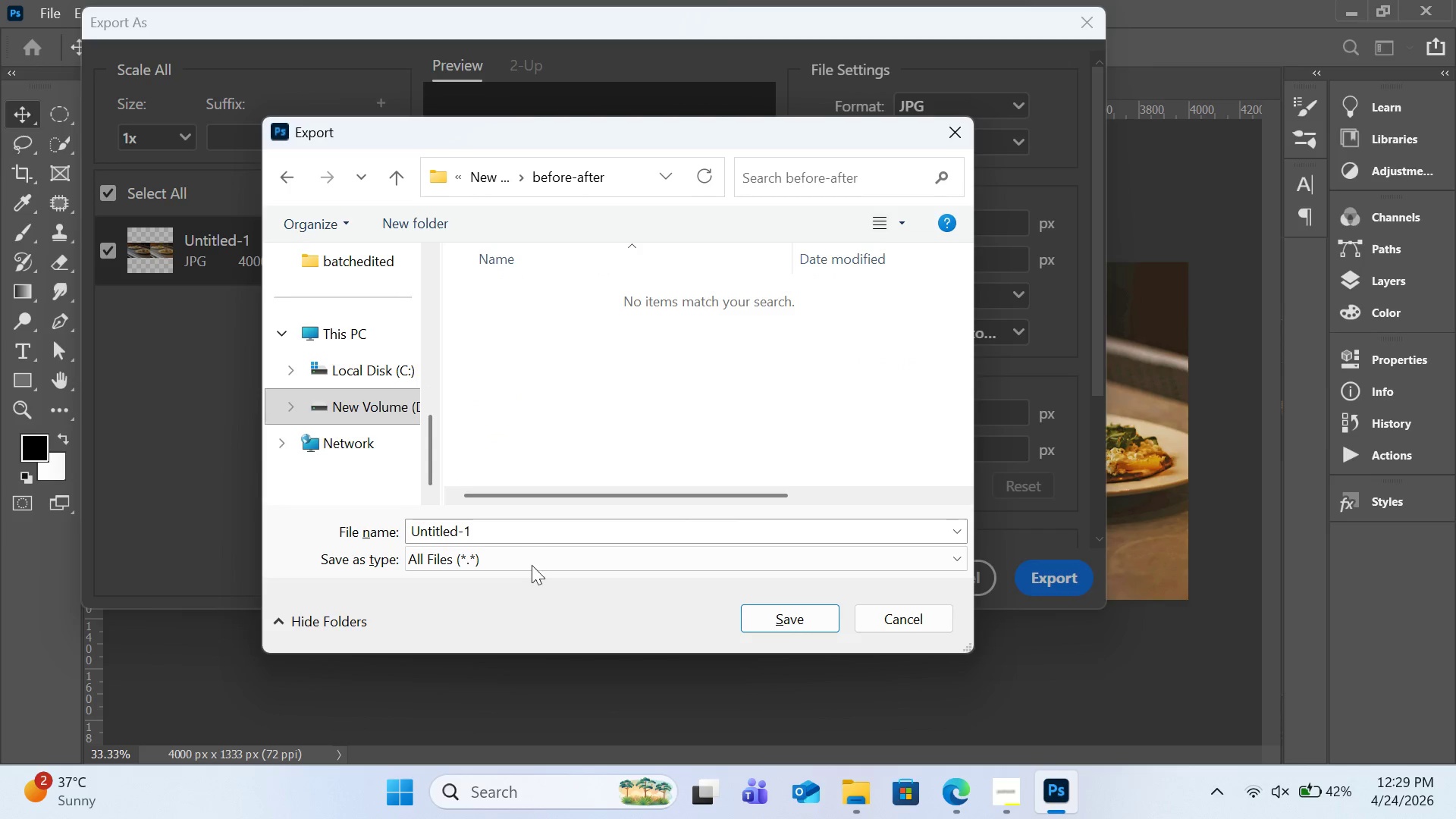 
left_click([529, 540])
 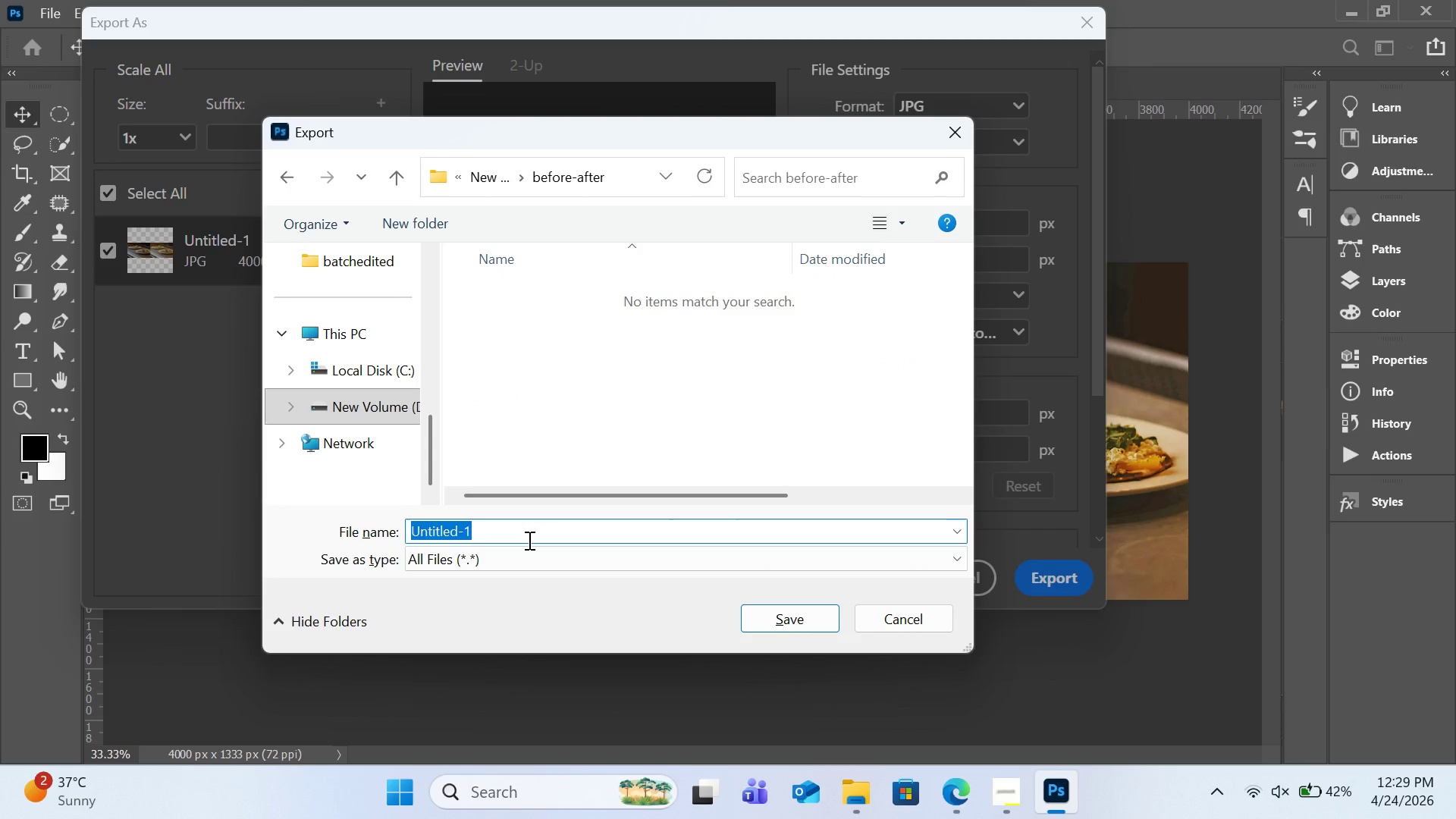 
type(comparison2)
 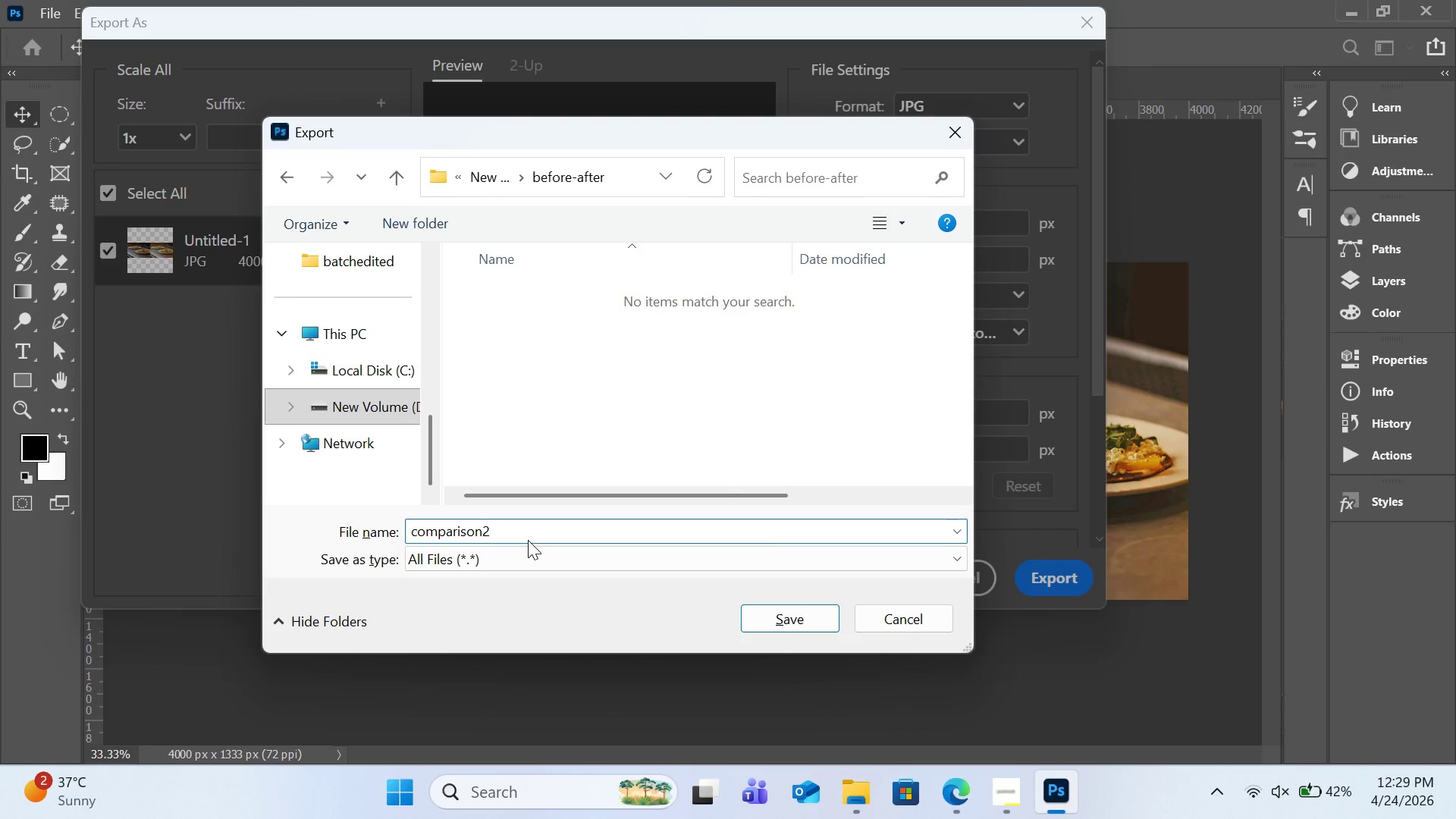 
key(Enter)
 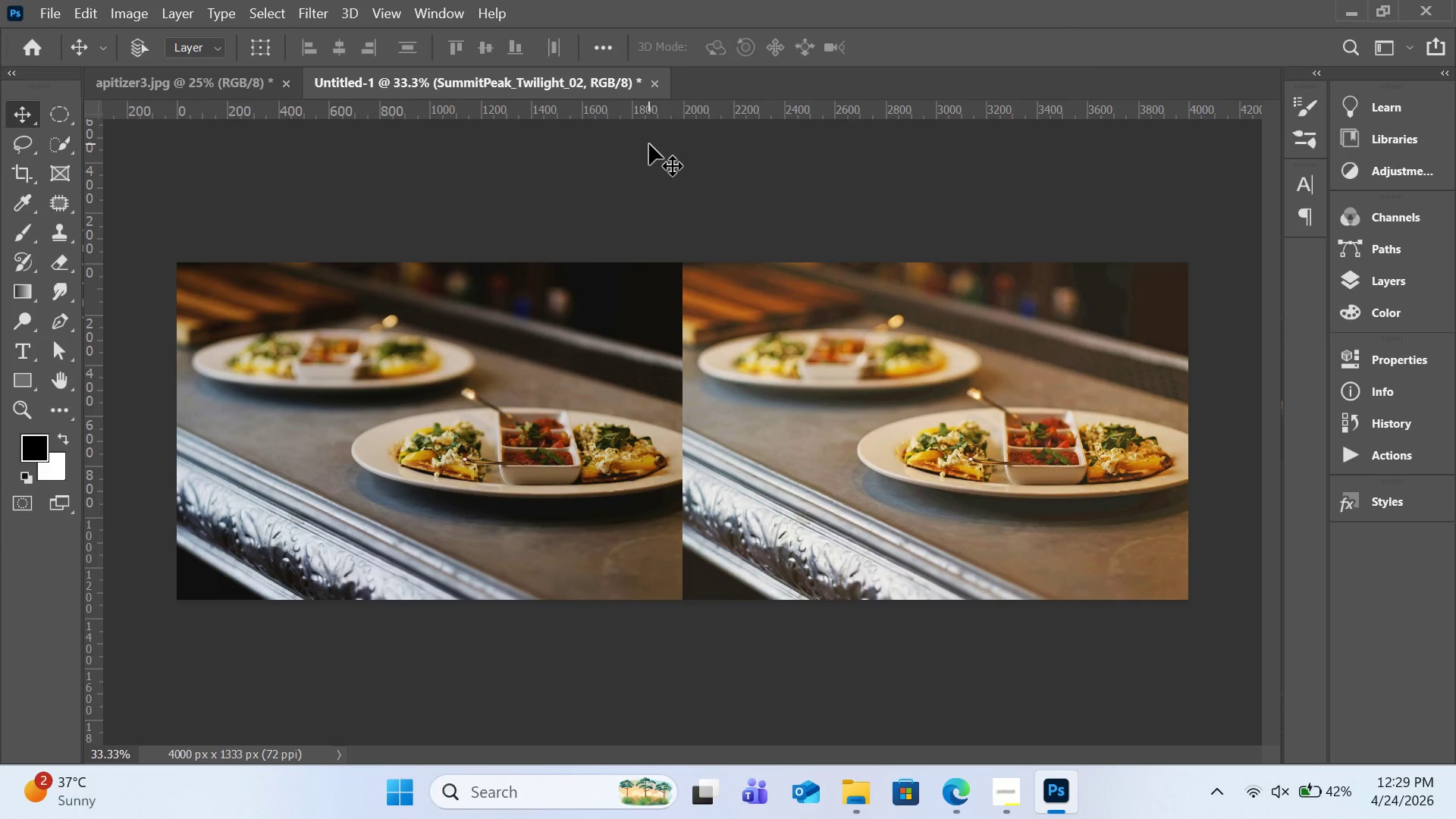 
left_click([660, 89])
 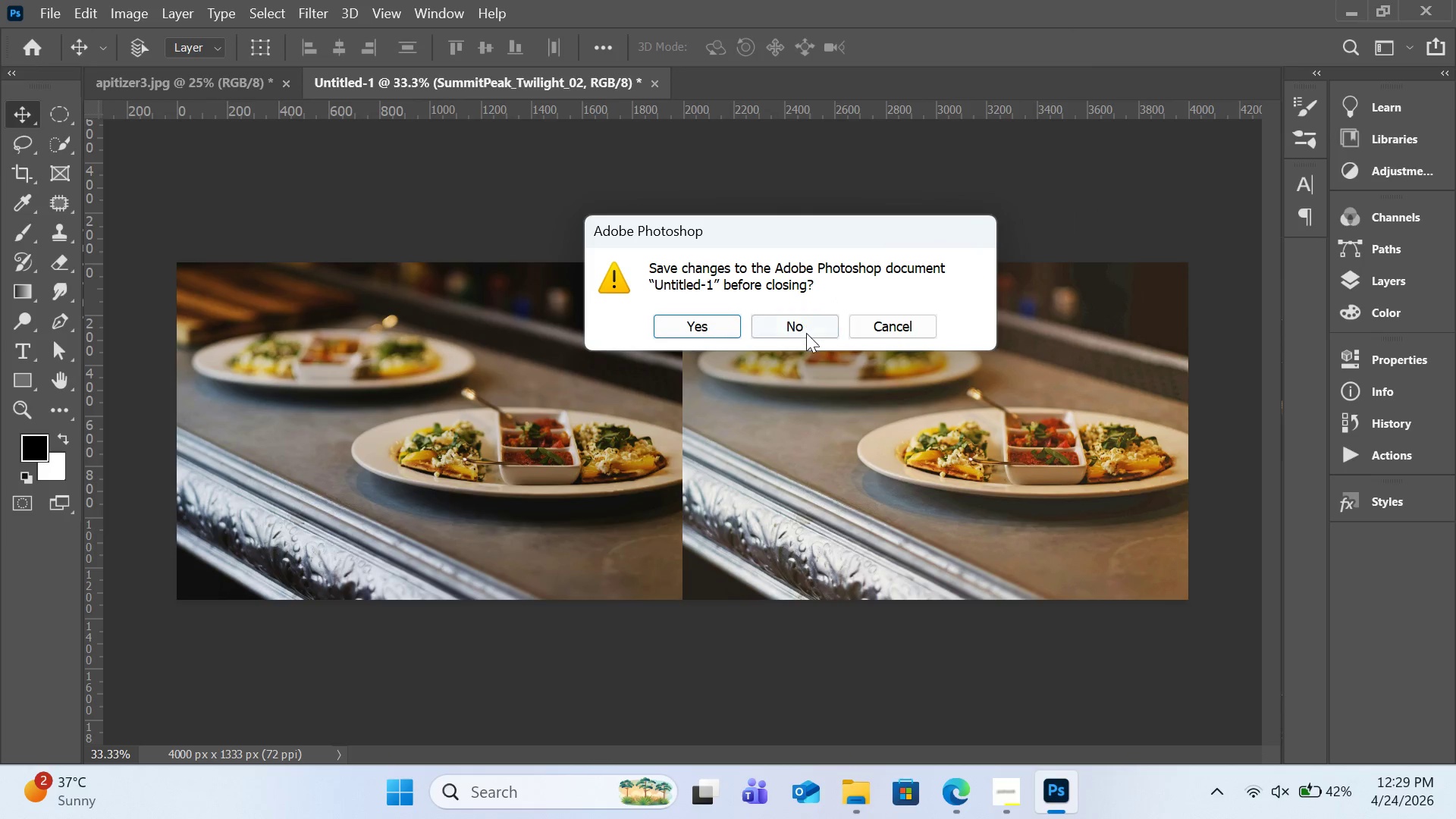 
left_click([805, 334])
 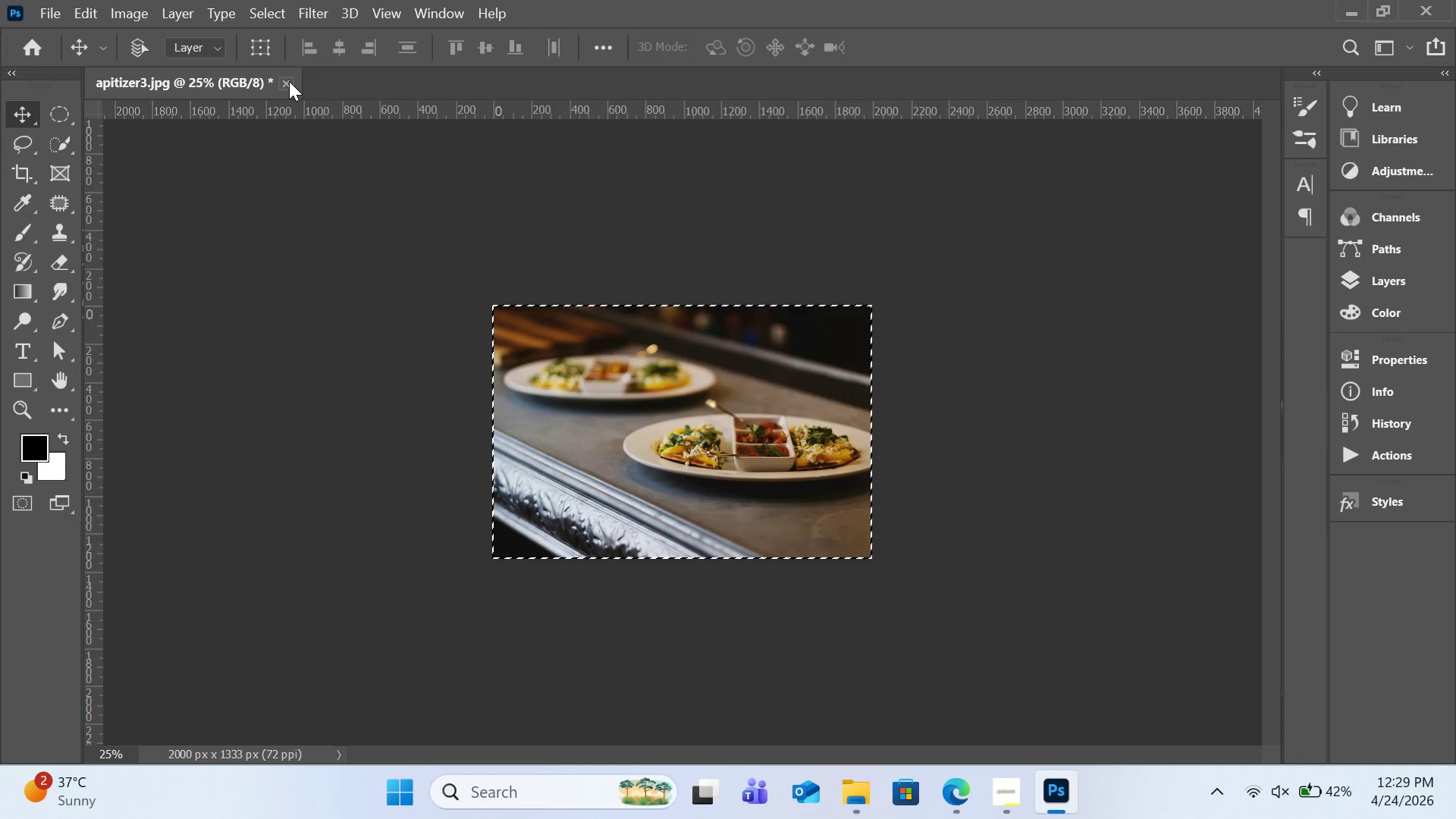 
left_click([289, 81])
 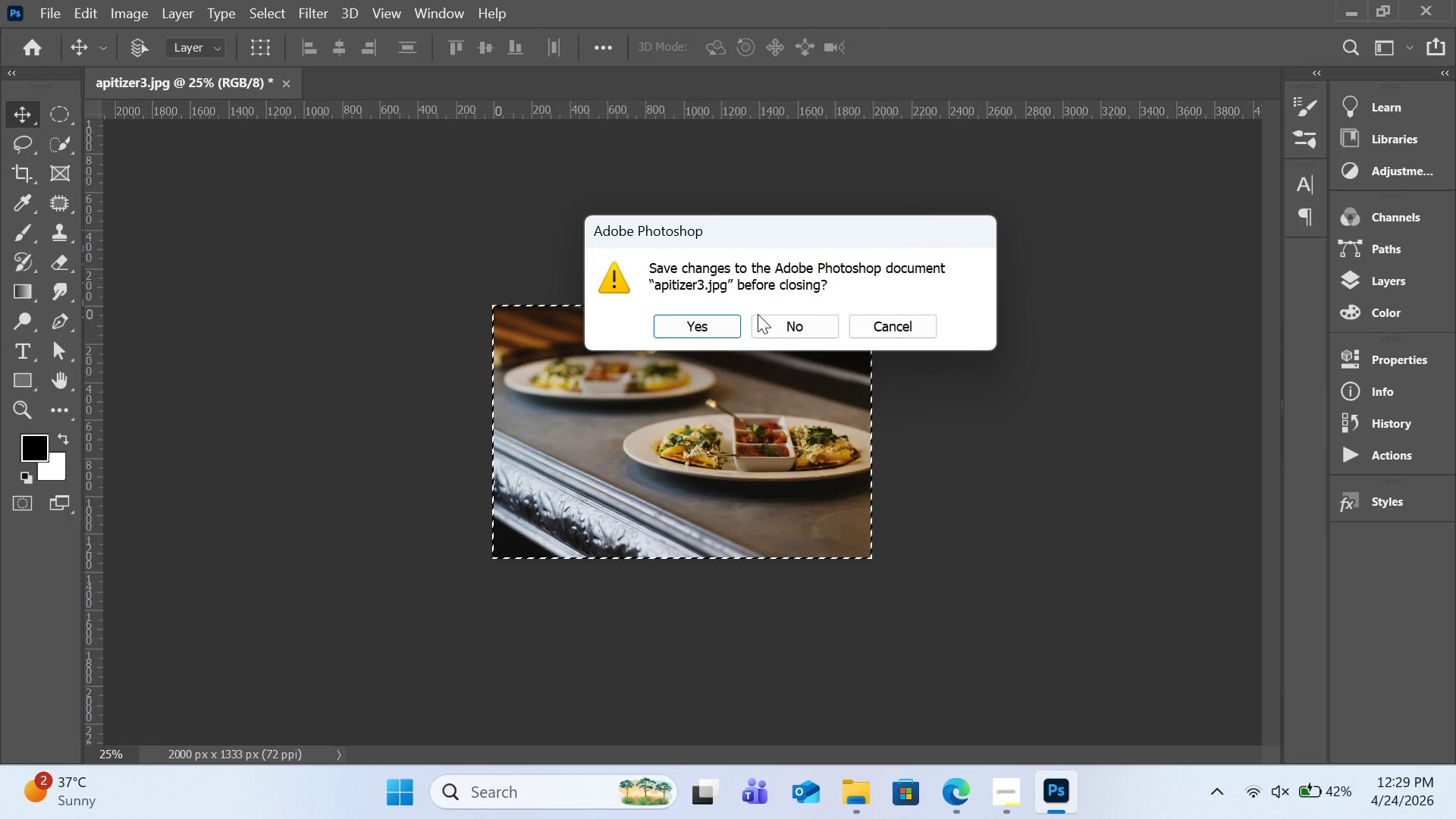 
left_click([776, 322])
 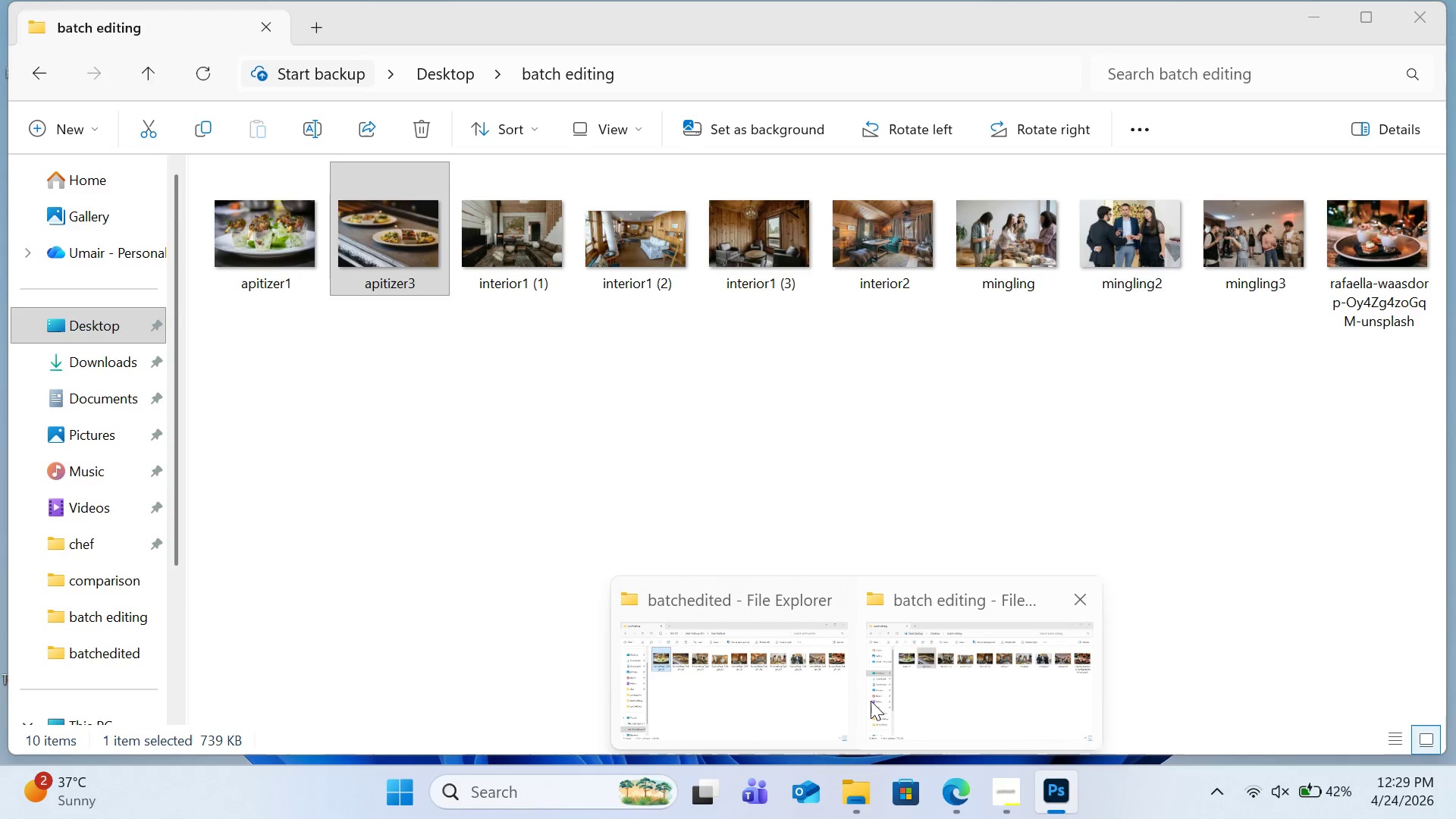 
left_click([952, 704])
 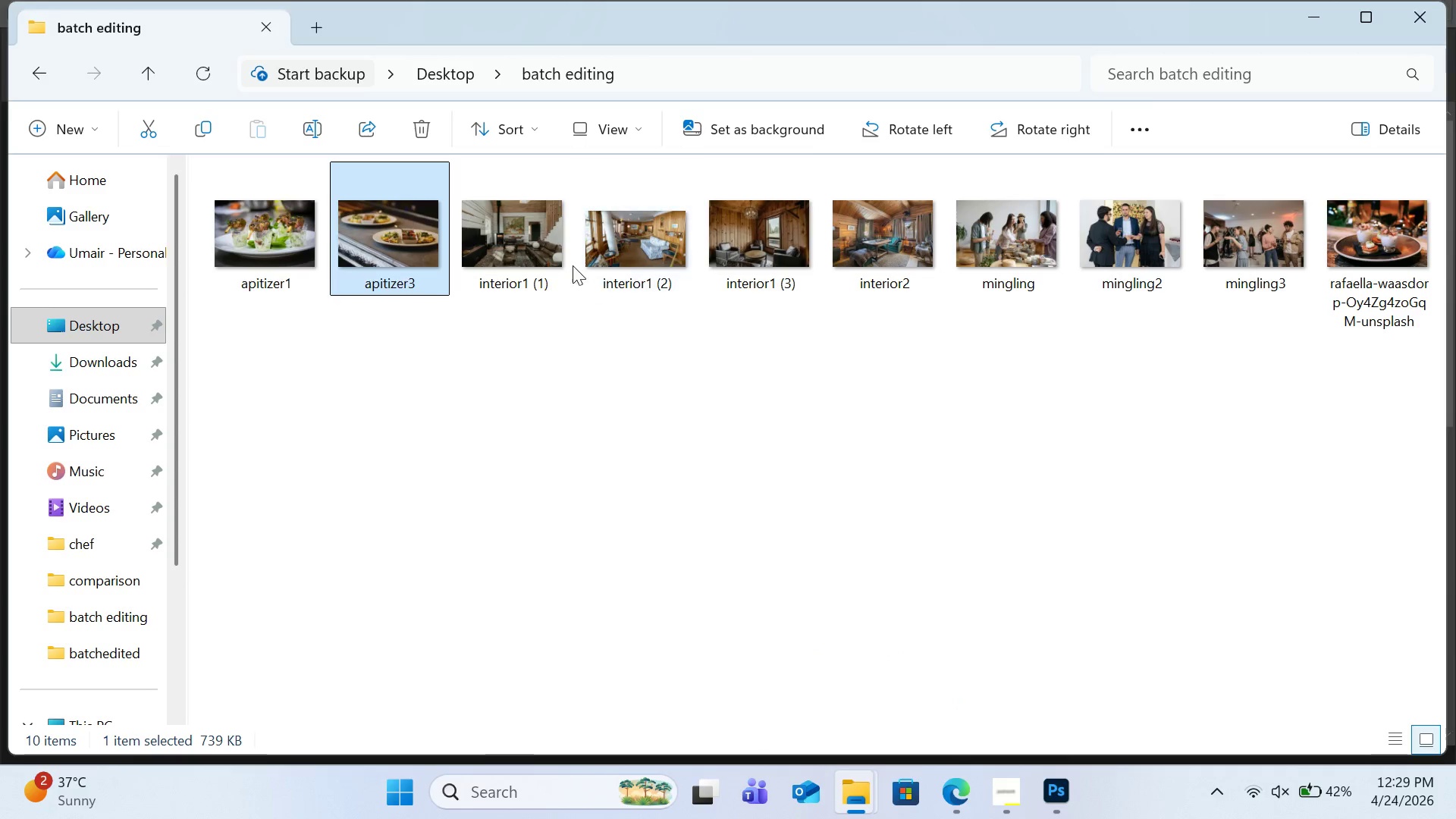 
mouse_move([564, 283])
 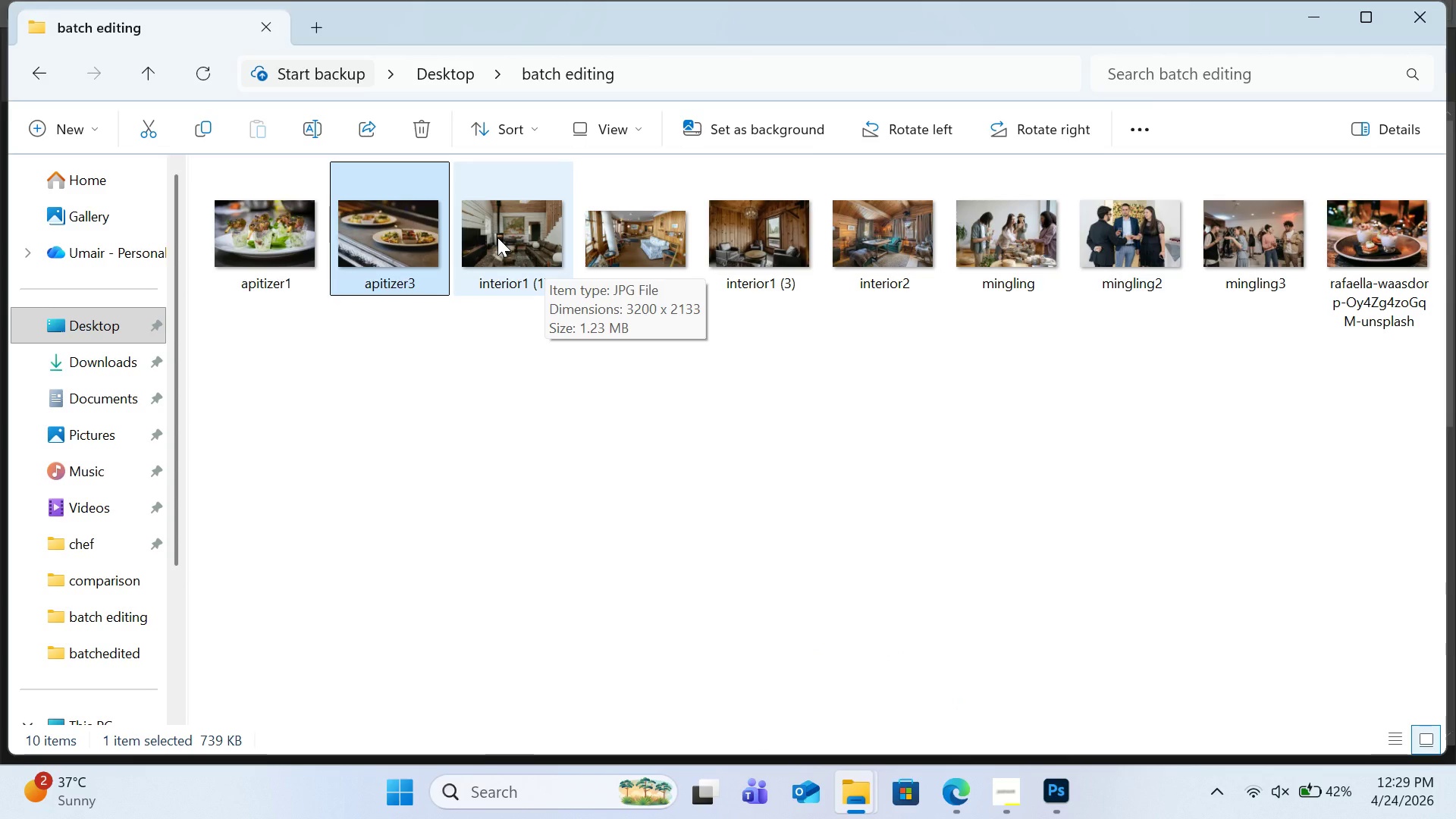 
left_click_drag(start_coordinate=[497, 237], to_coordinate=[487, 133])
 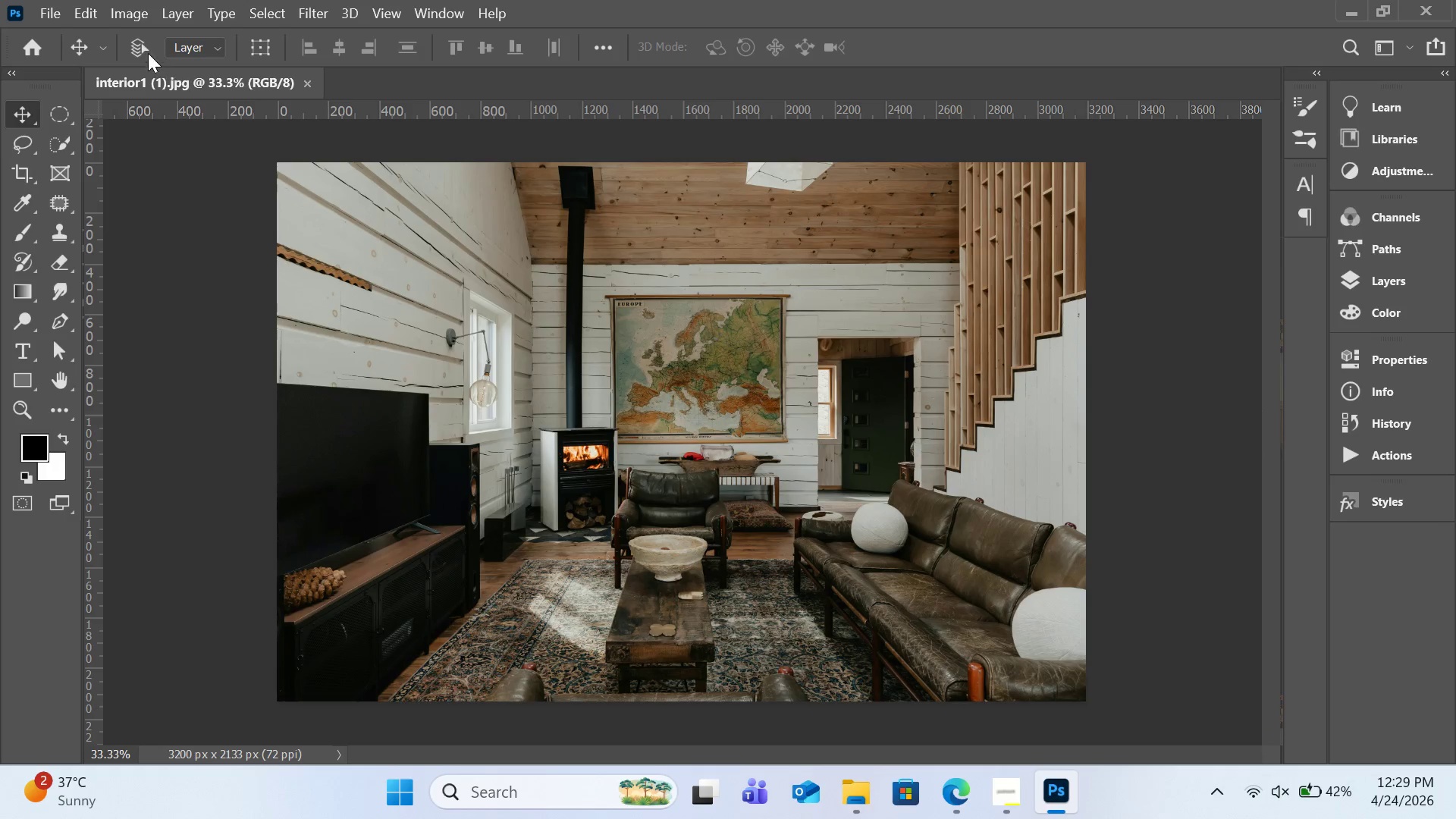 
left_click([127, 11])
 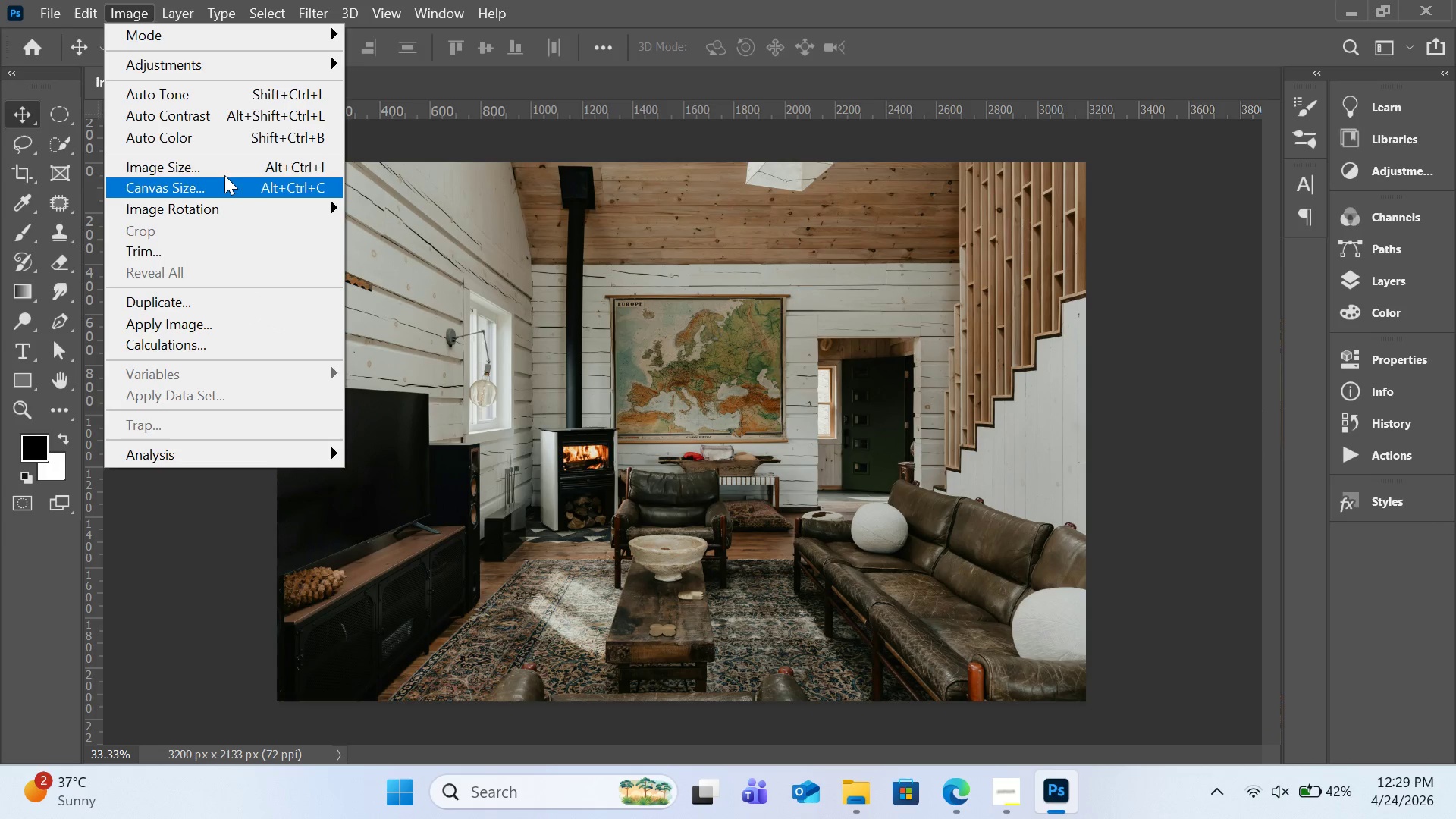 
left_click([224, 172])
 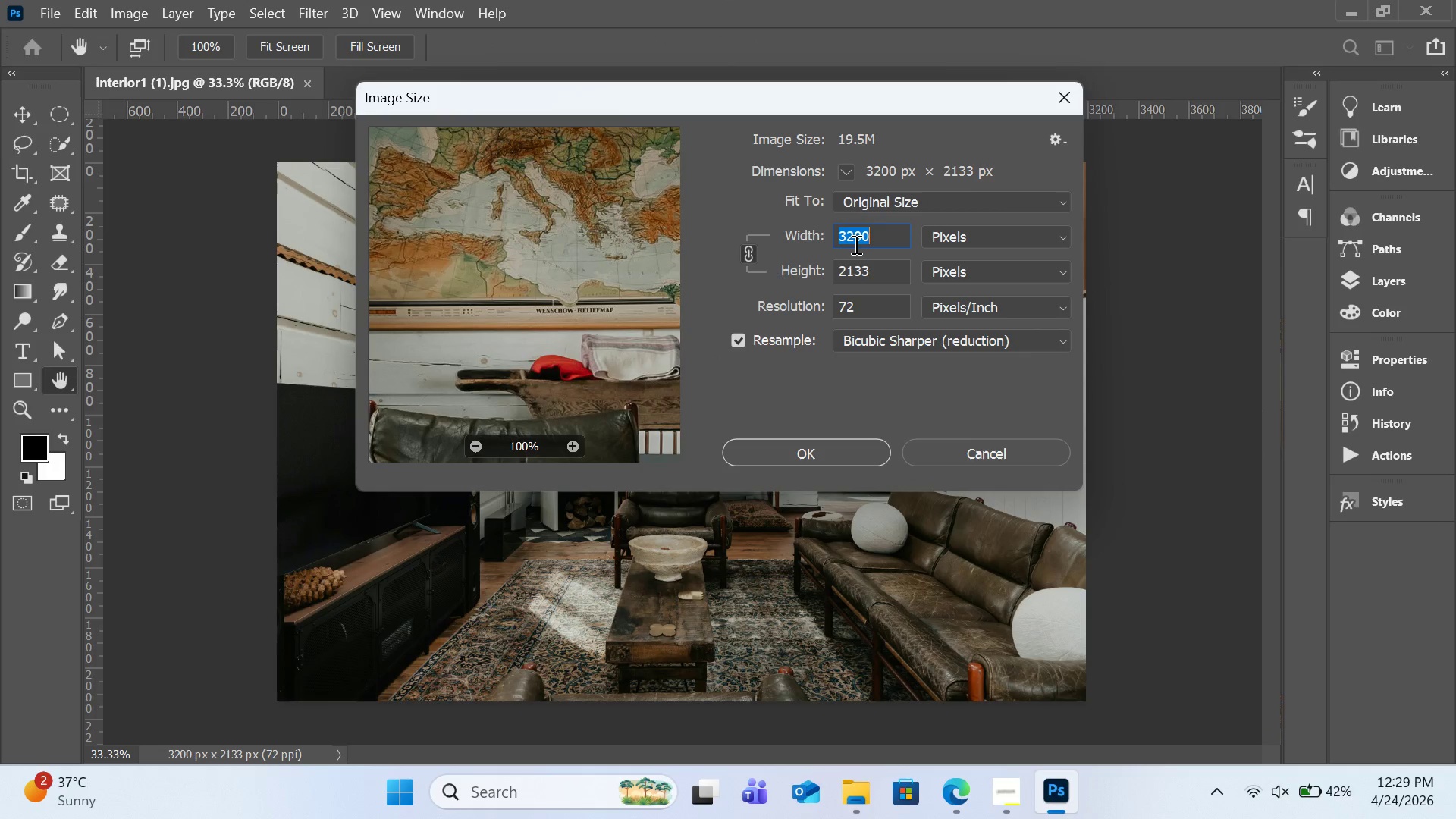 
type(2000)
 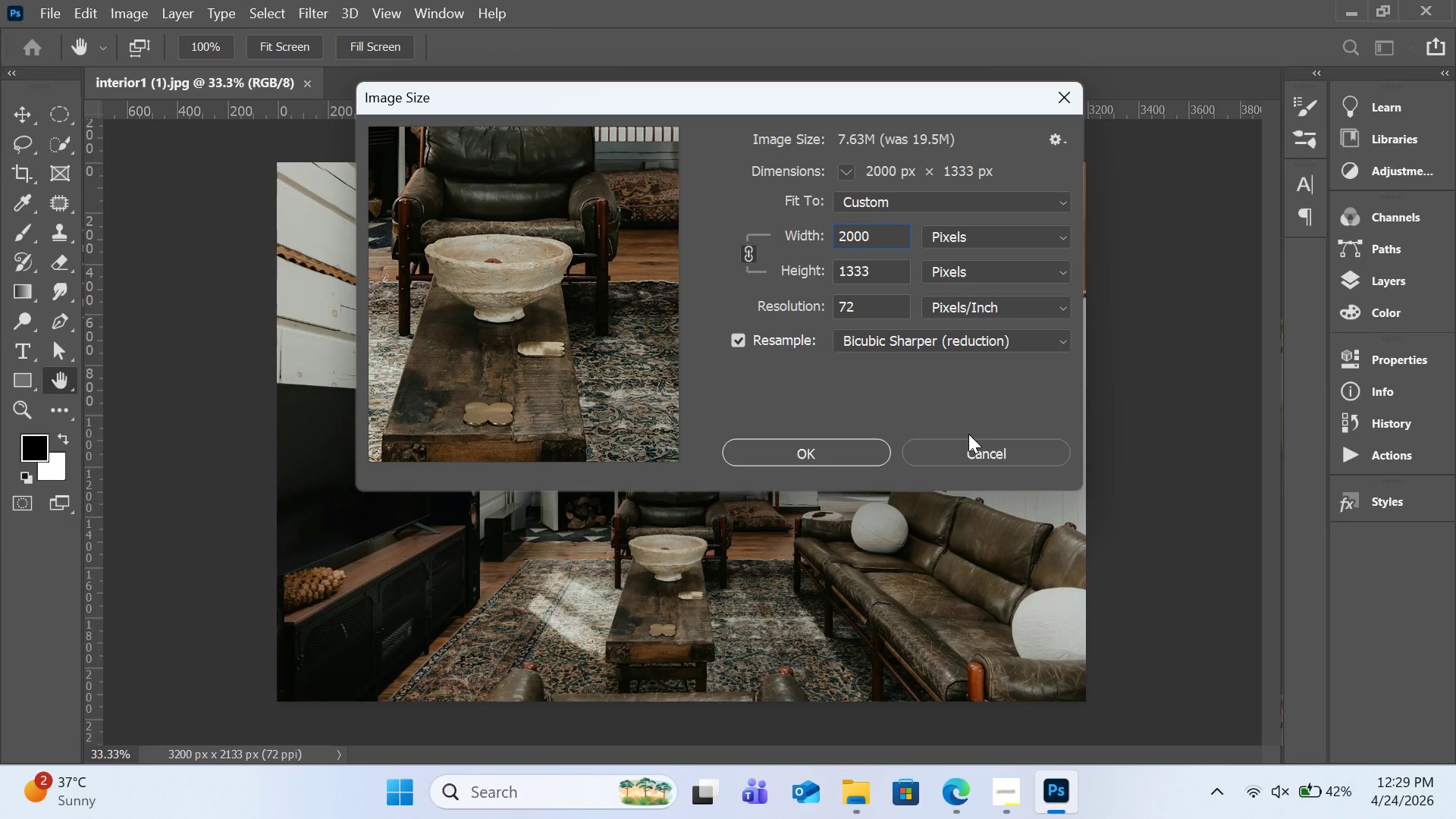 
left_click([972, 444])
 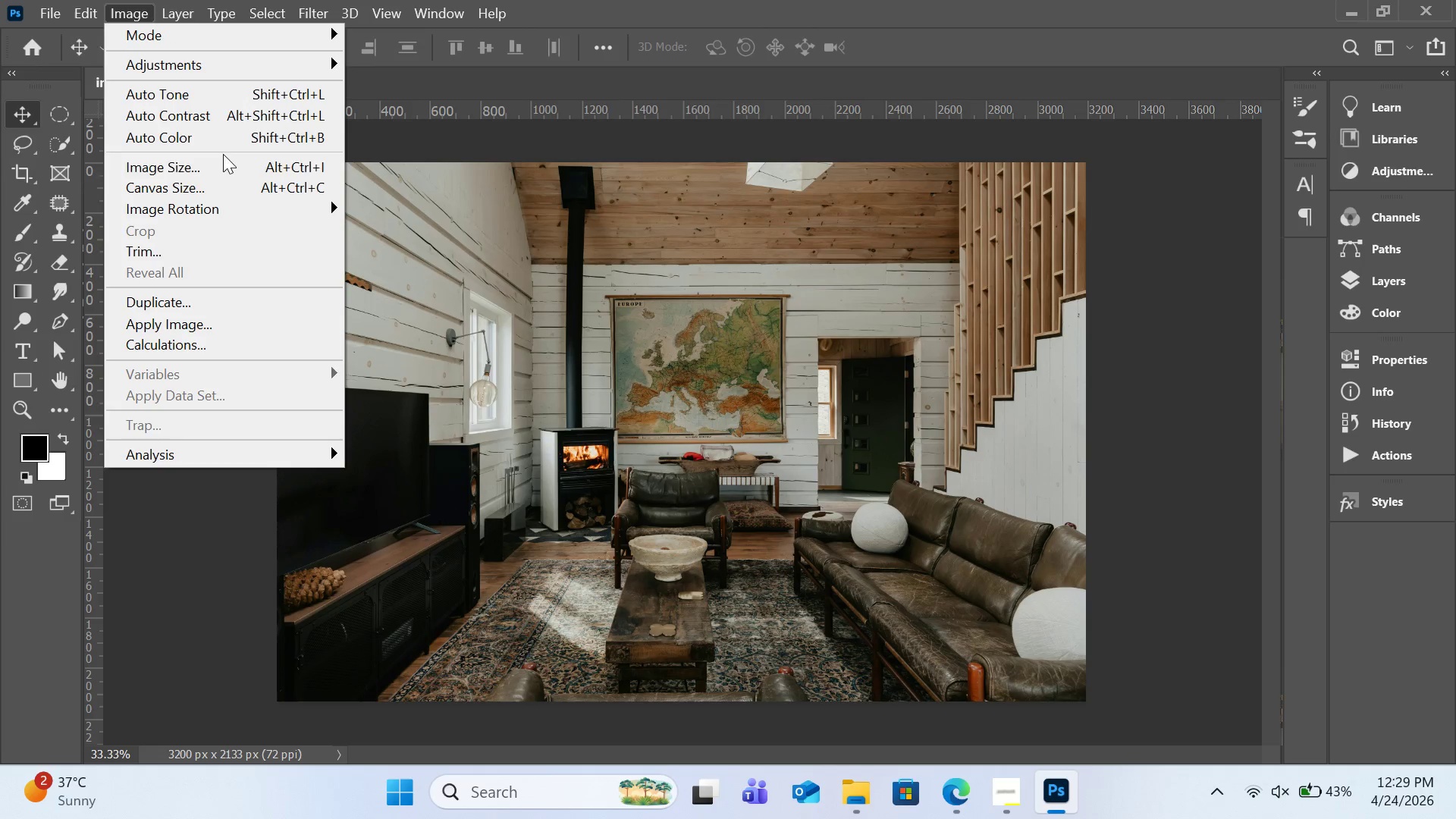 
left_click([228, 158])
 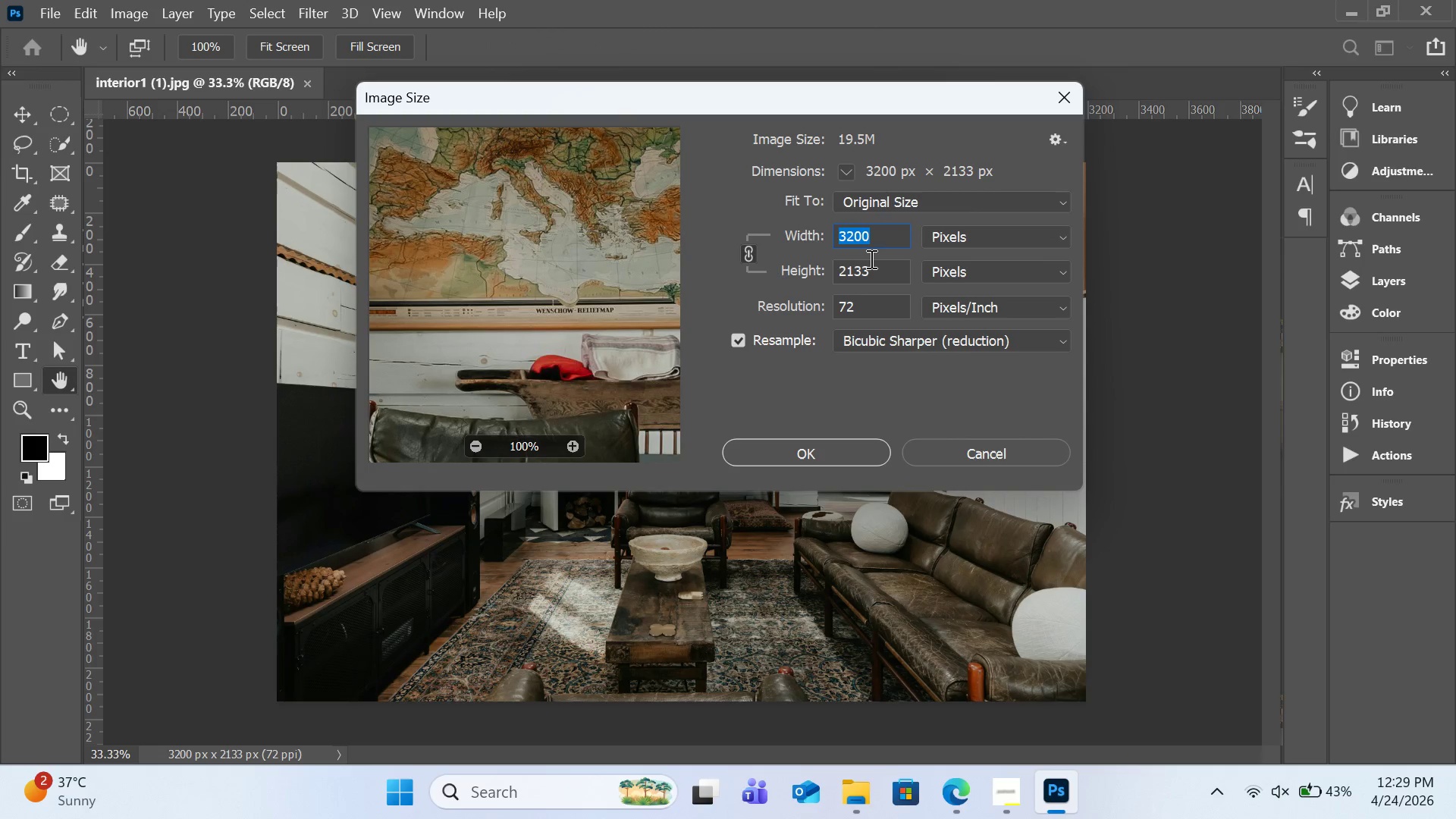 
type(2000)
 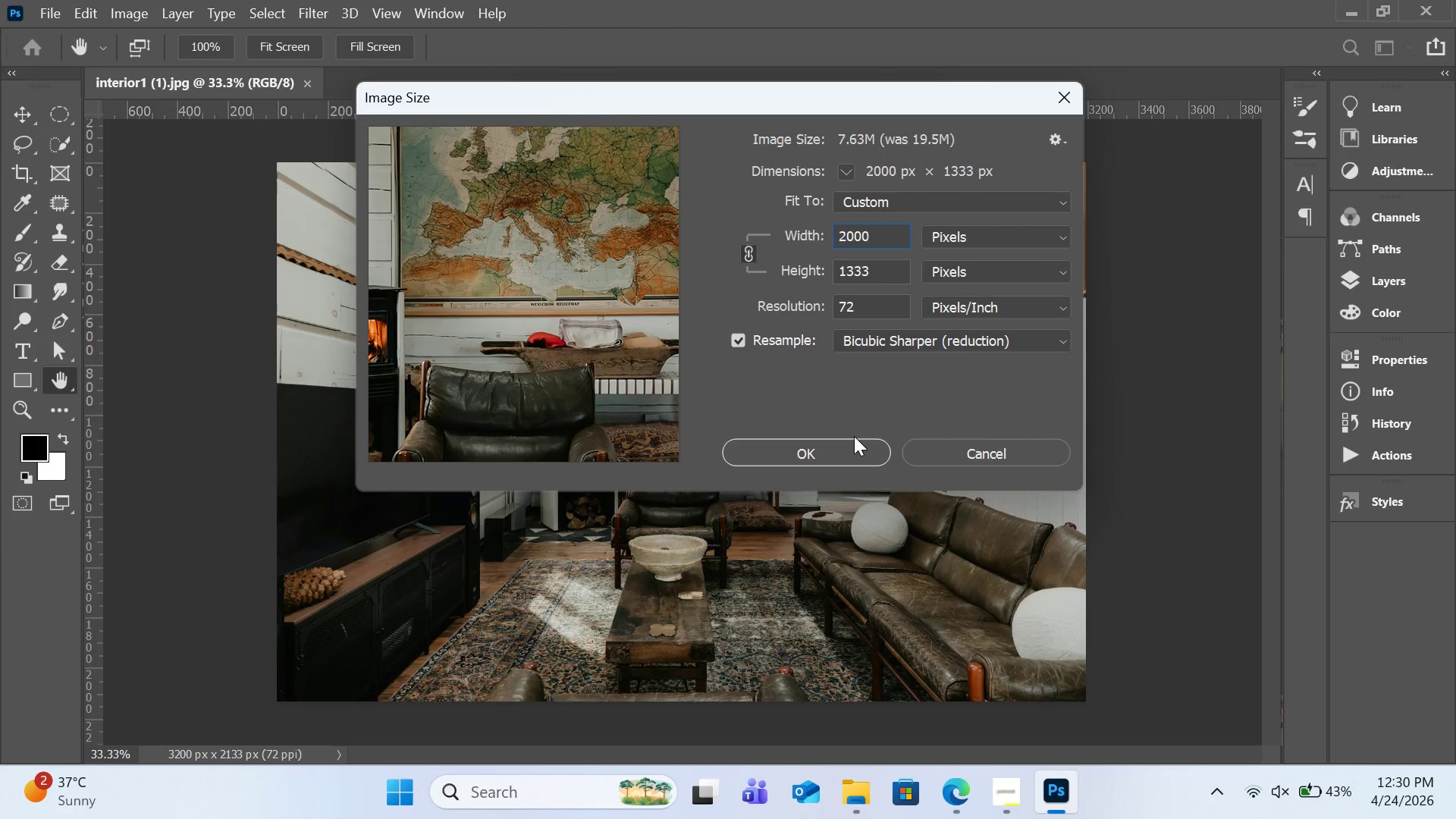 
left_click([854, 437])
 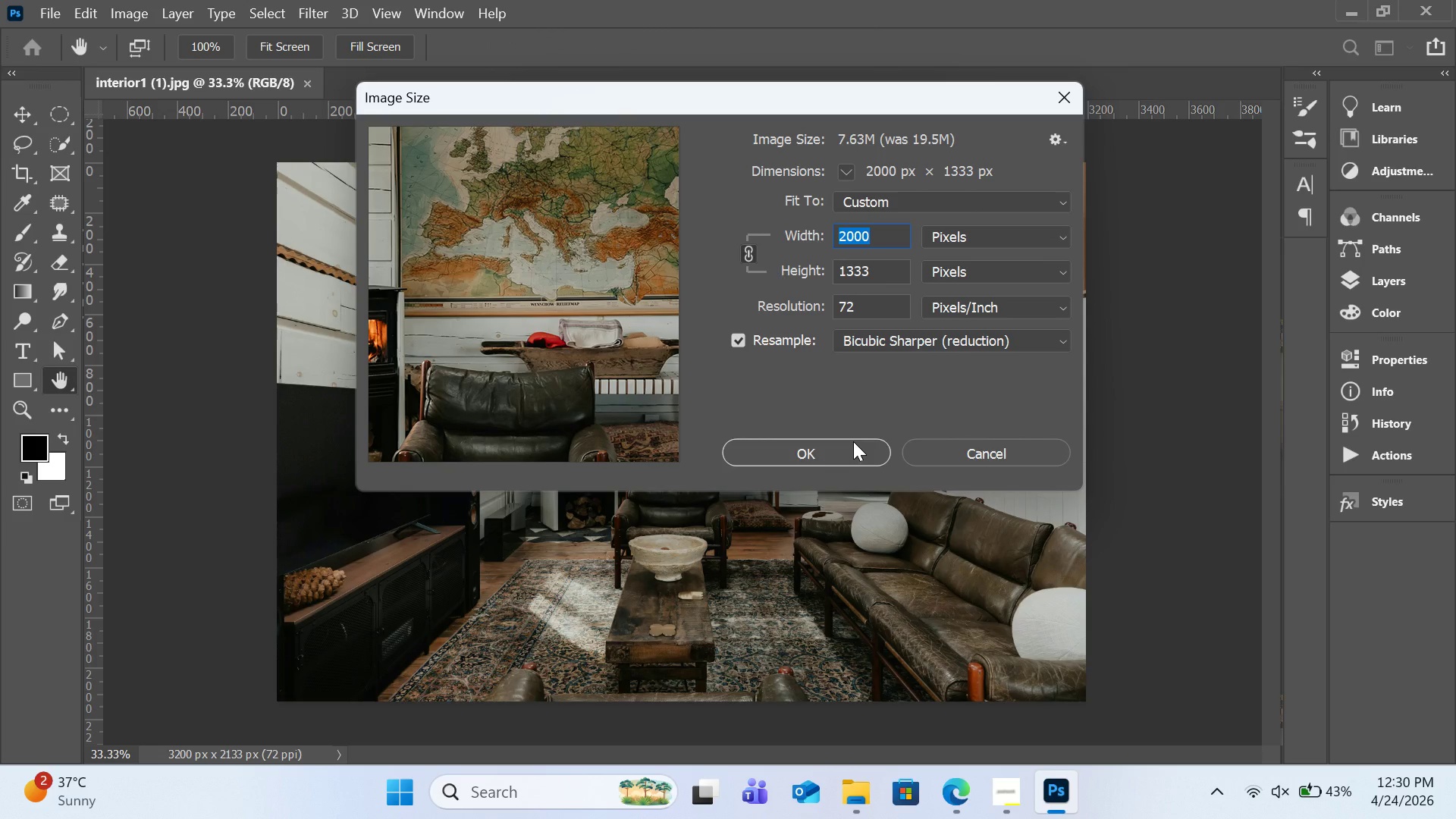 
left_click([853, 441])
 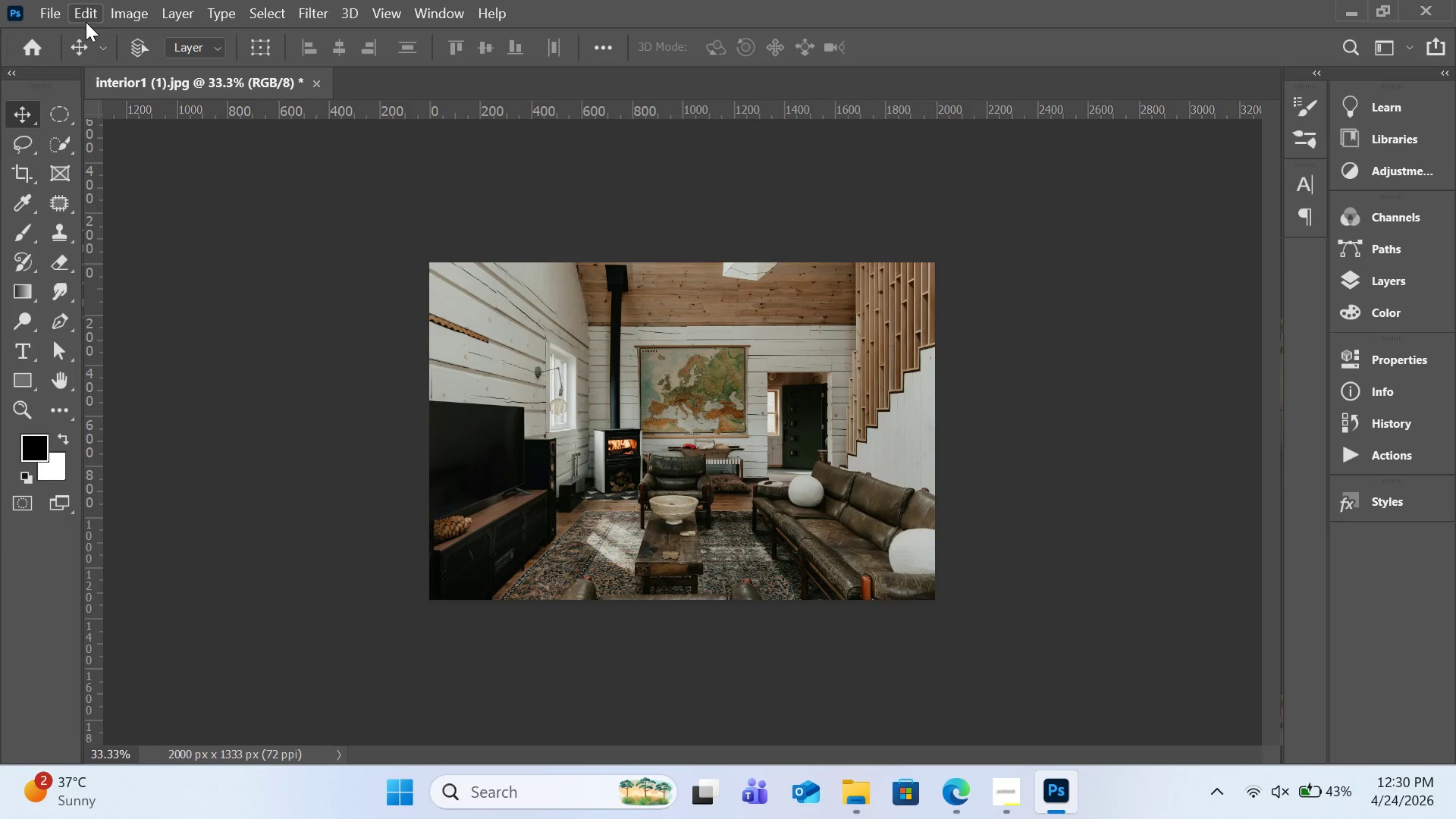 
key(Control+A)
 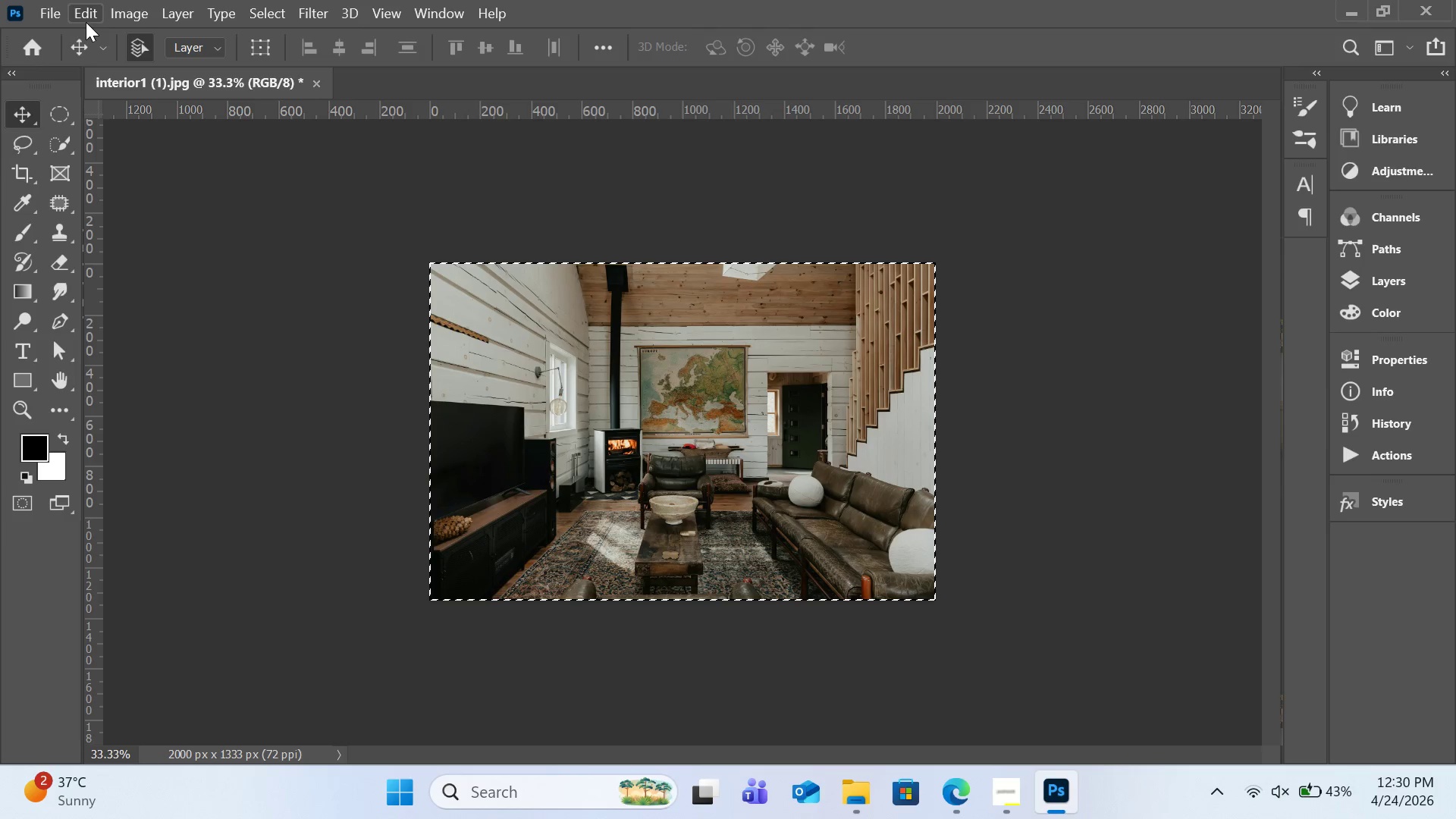 
key(Control+C)
 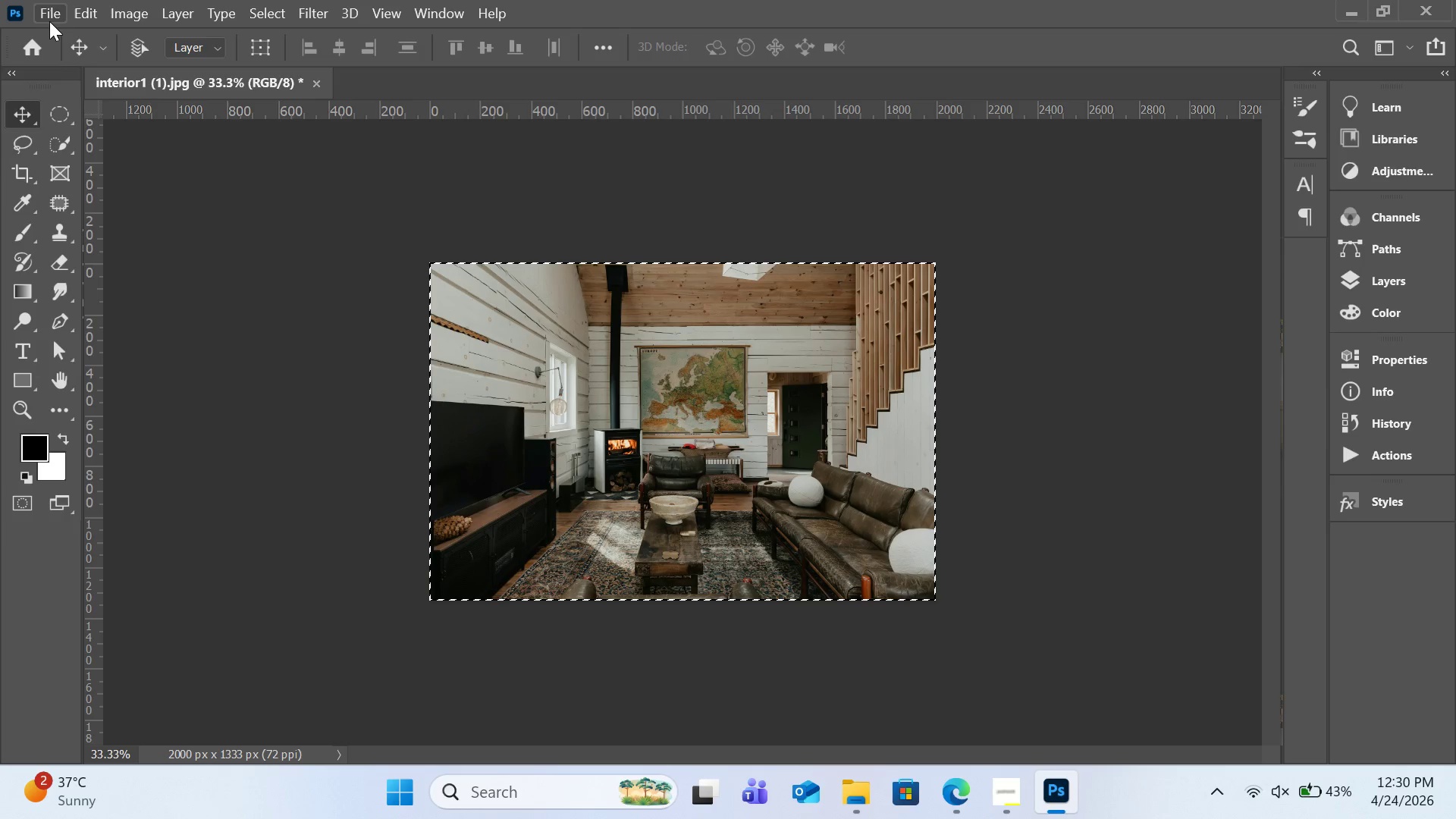 
left_click([48, 19])
 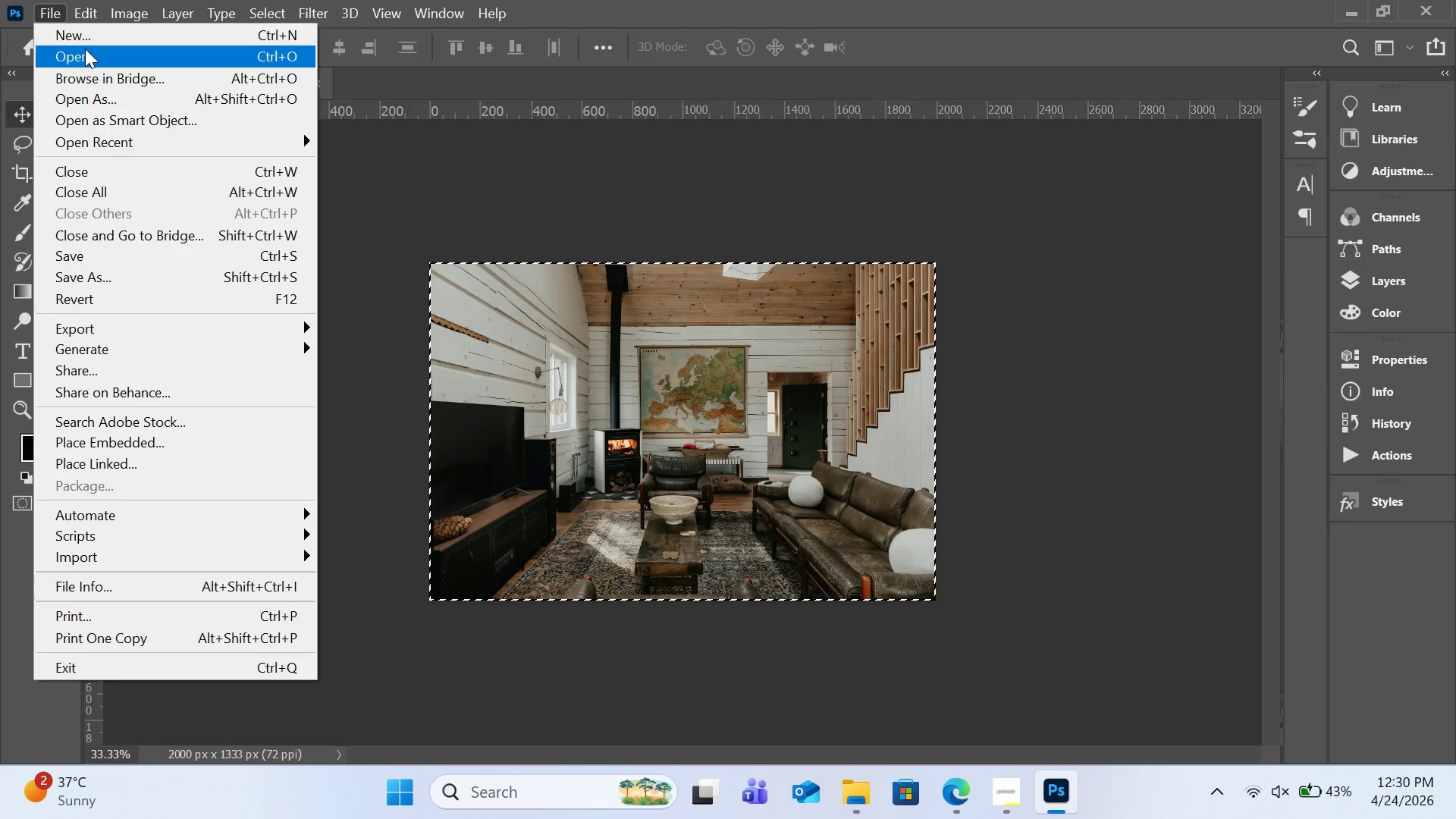 
mouse_move([87, 41])
 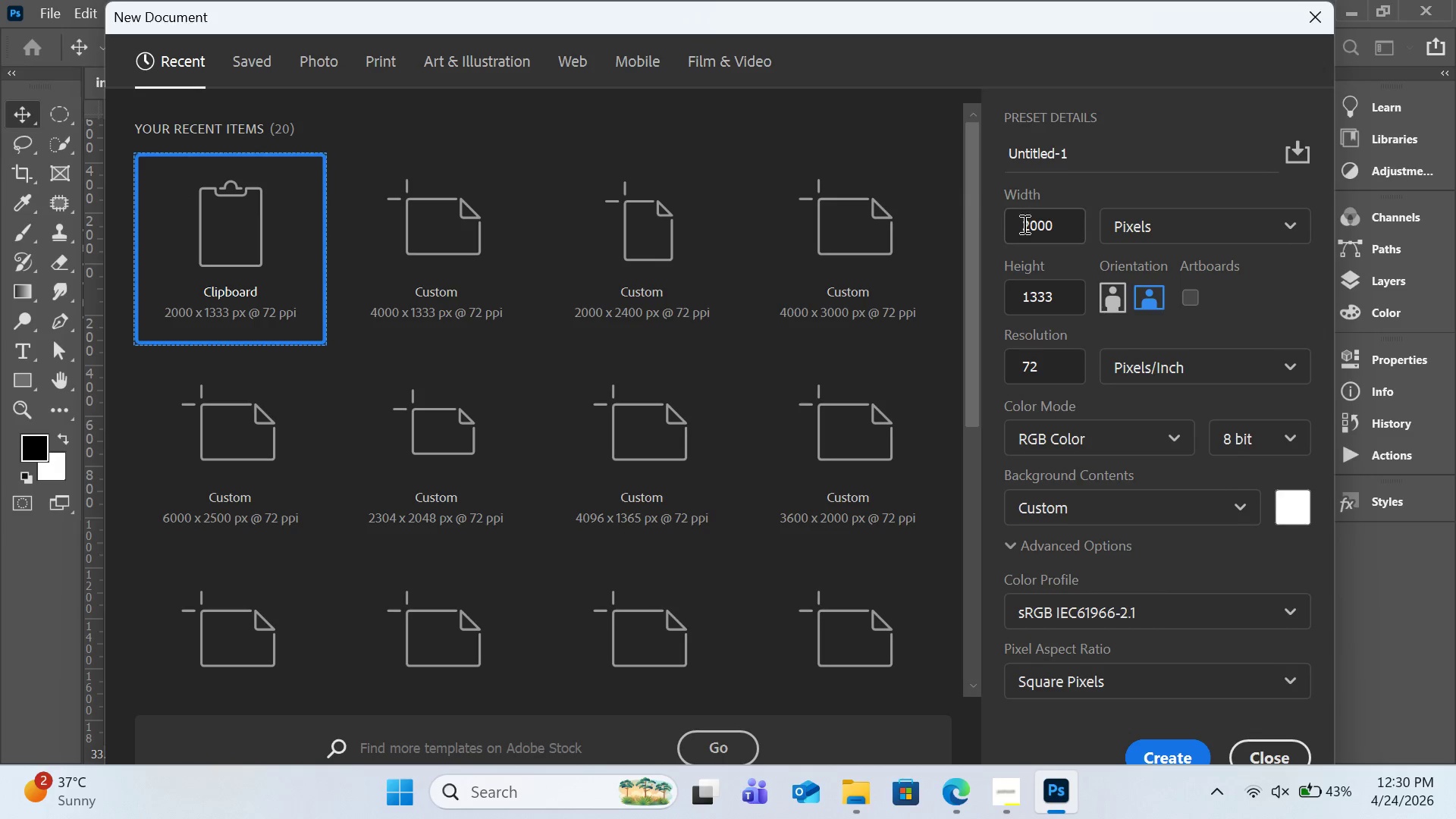 
left_click([1029, 224])
 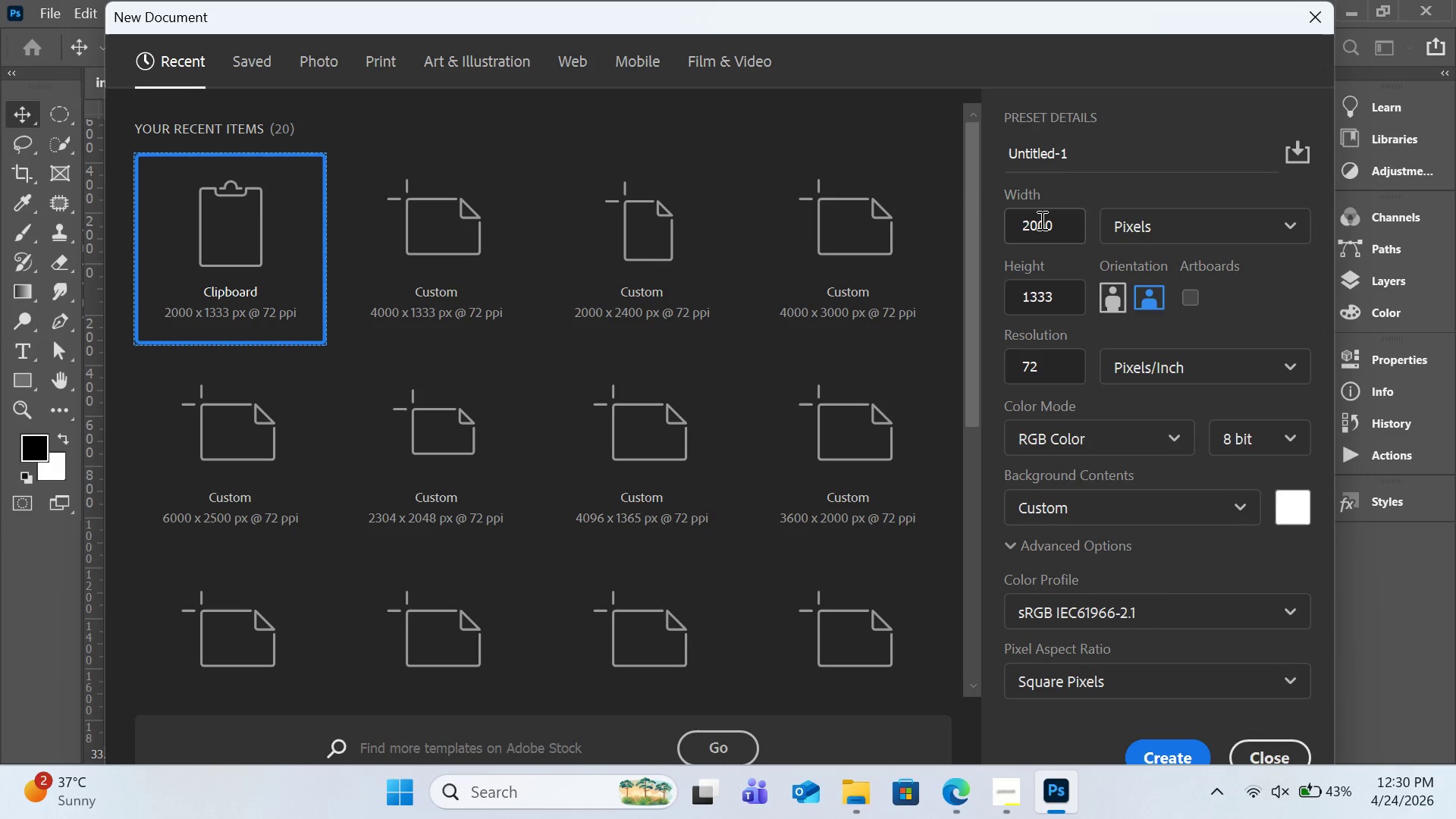 
key(Backspace)
 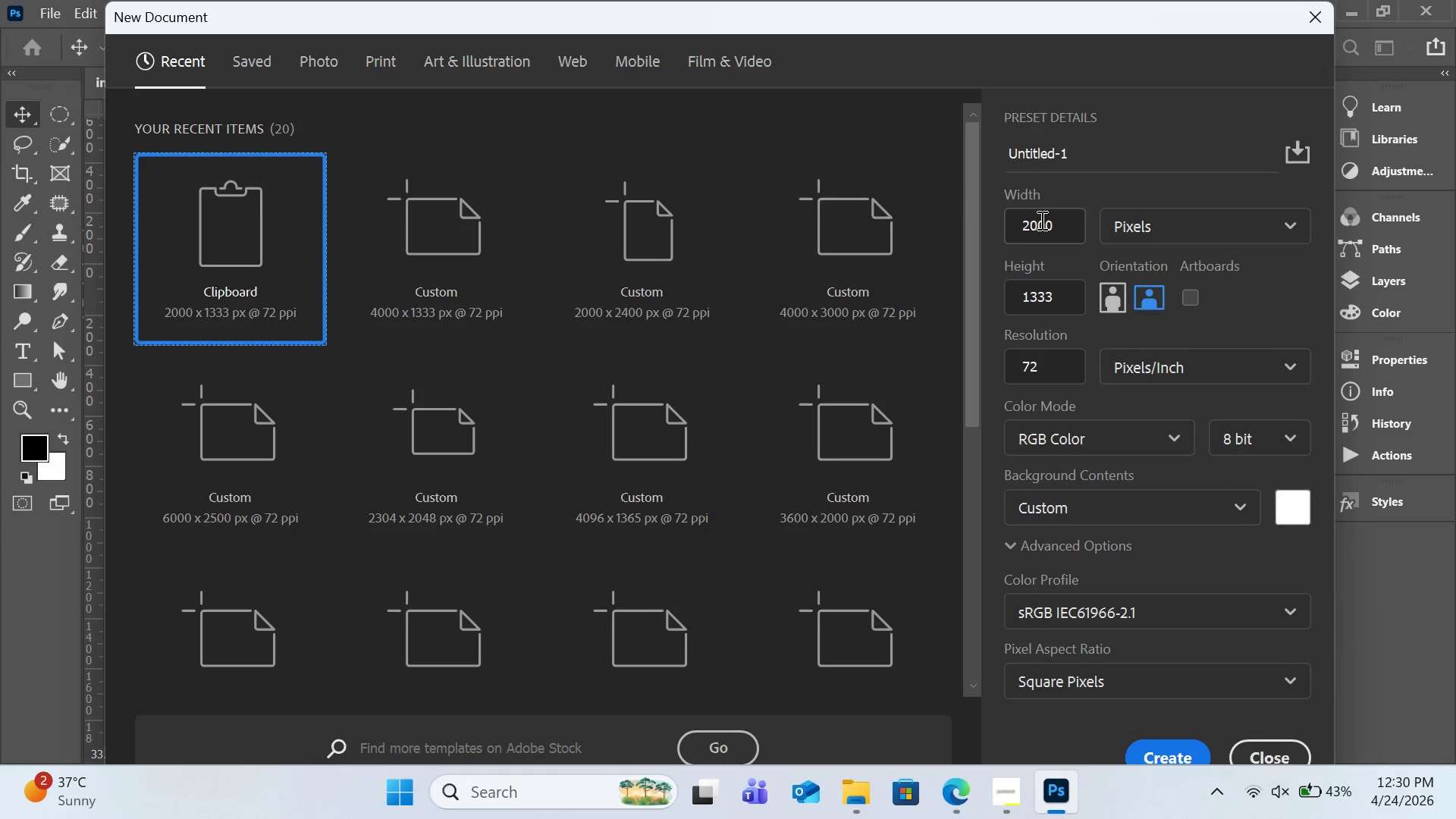 
key(4)
 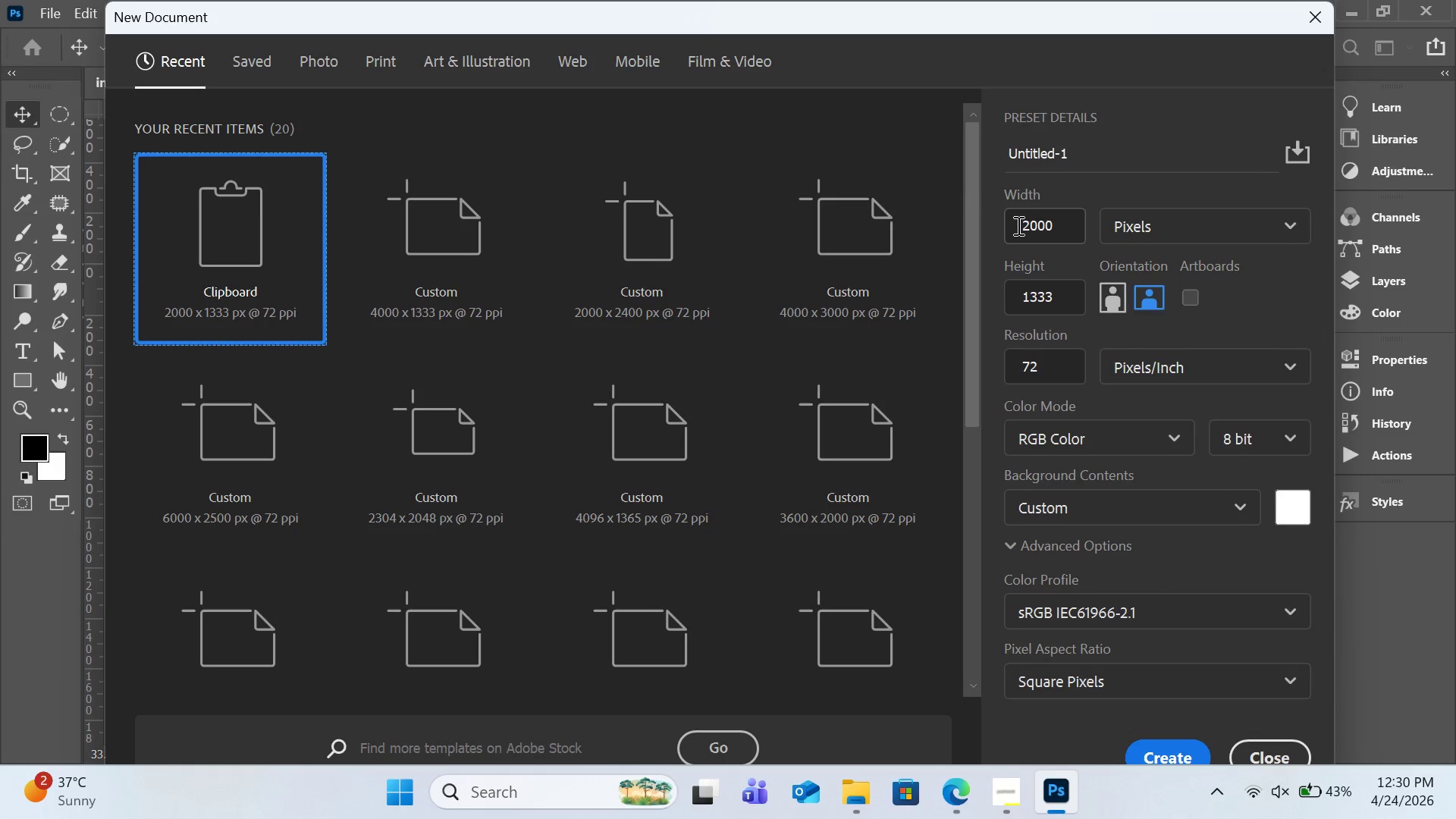 
left_click([1030, 221])
 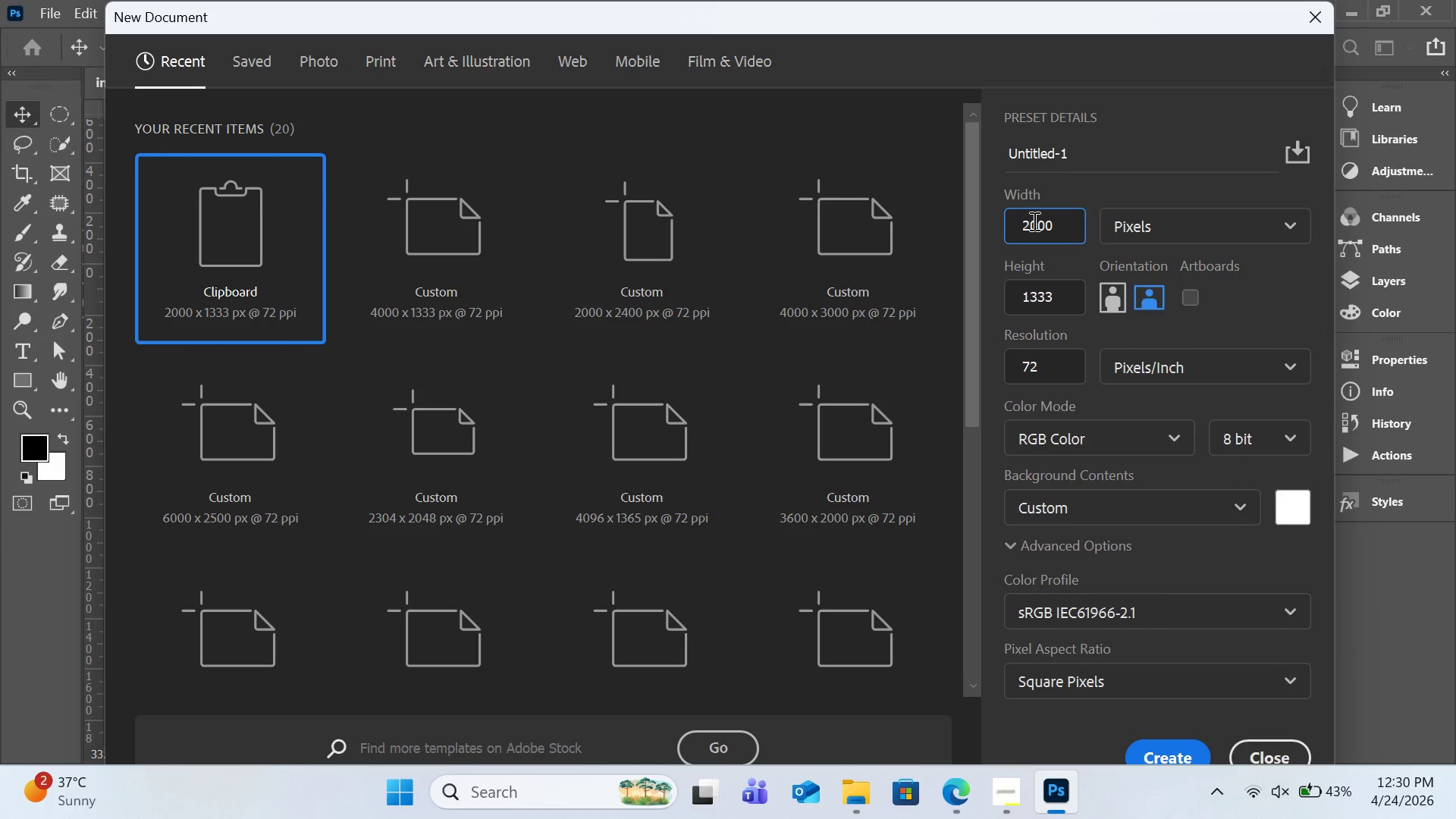 
key(Backspace)
 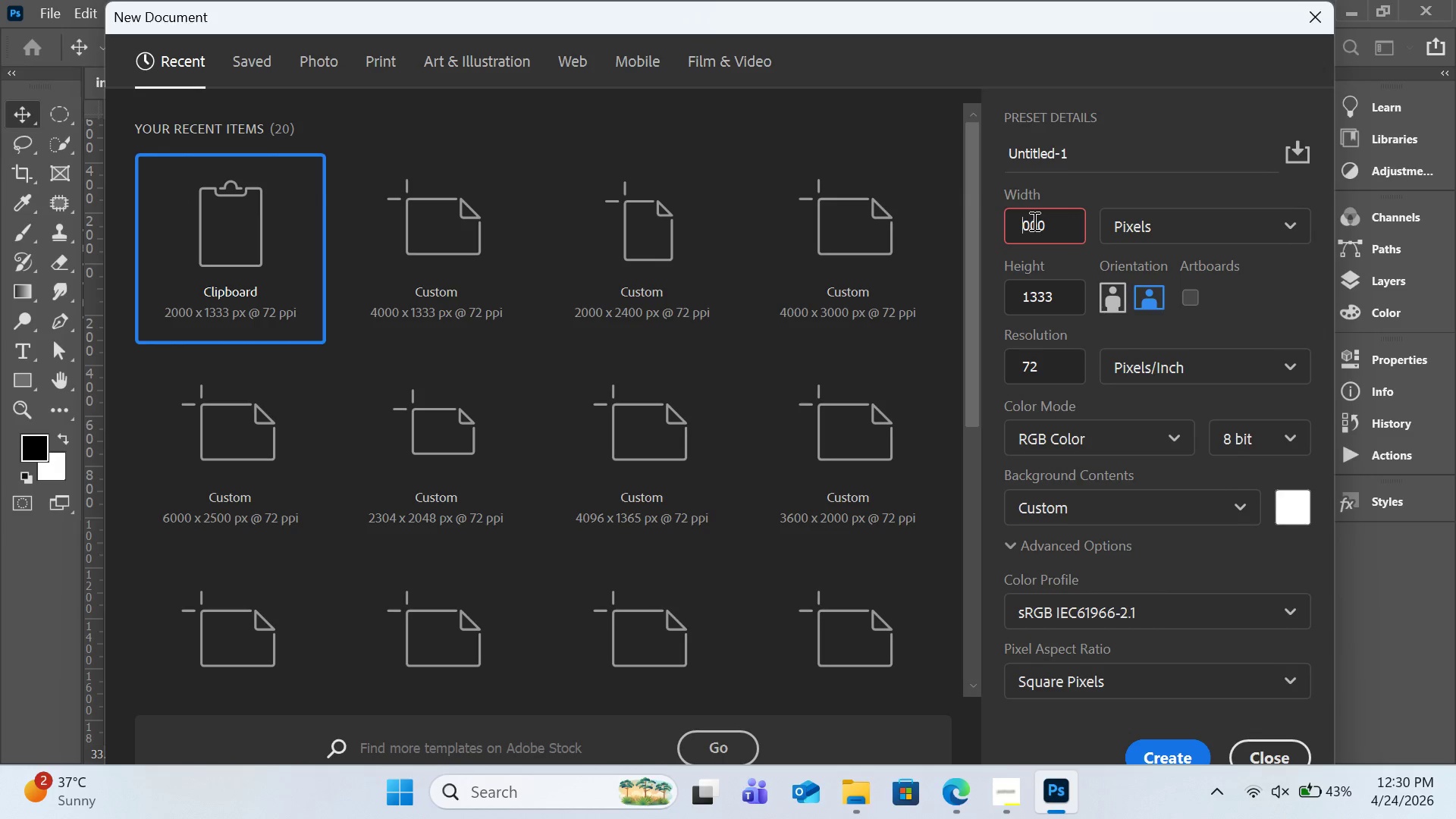 
key(4)
 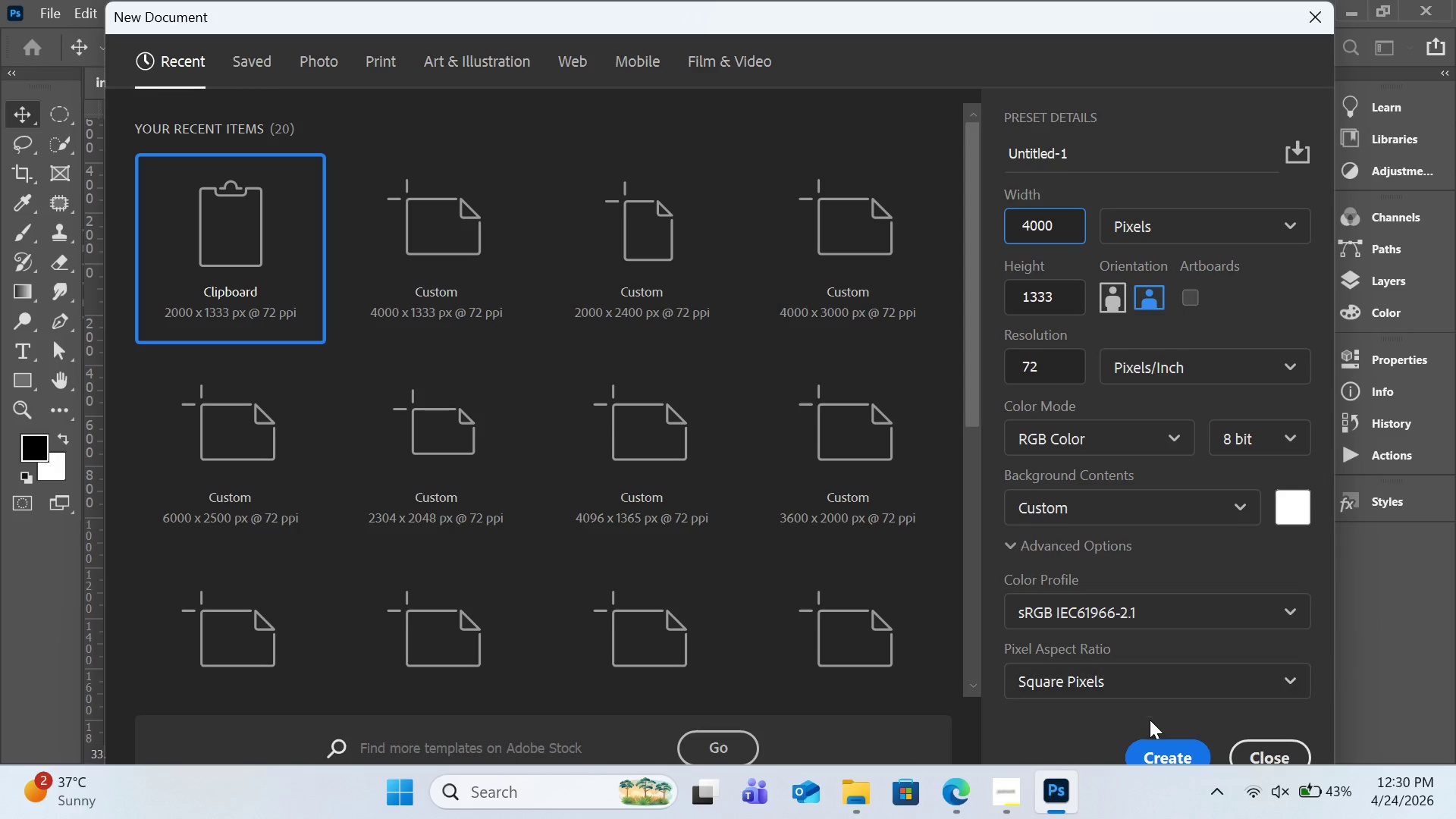 
left_click([1162, 742])
 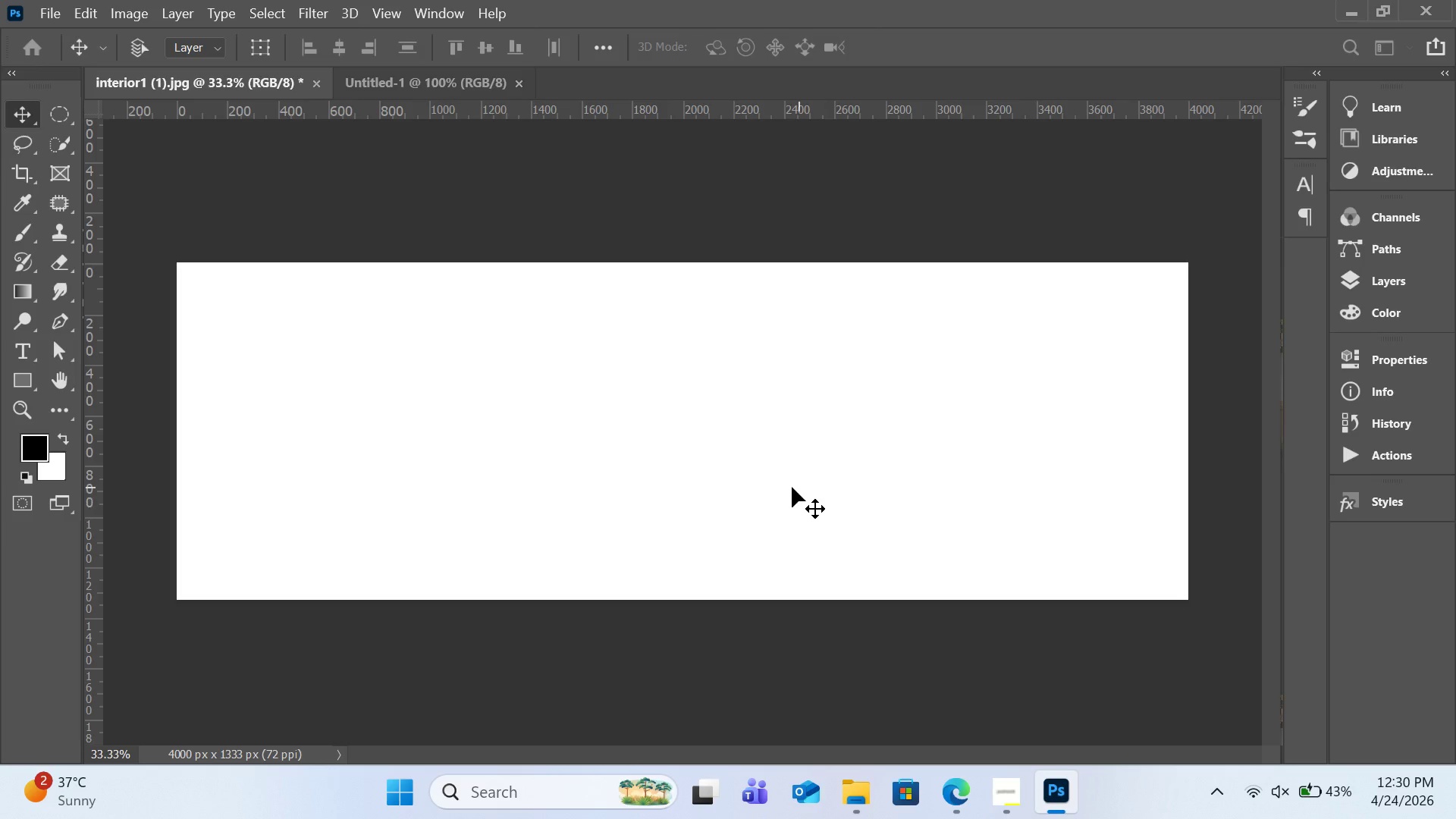 
key(Control+V)
 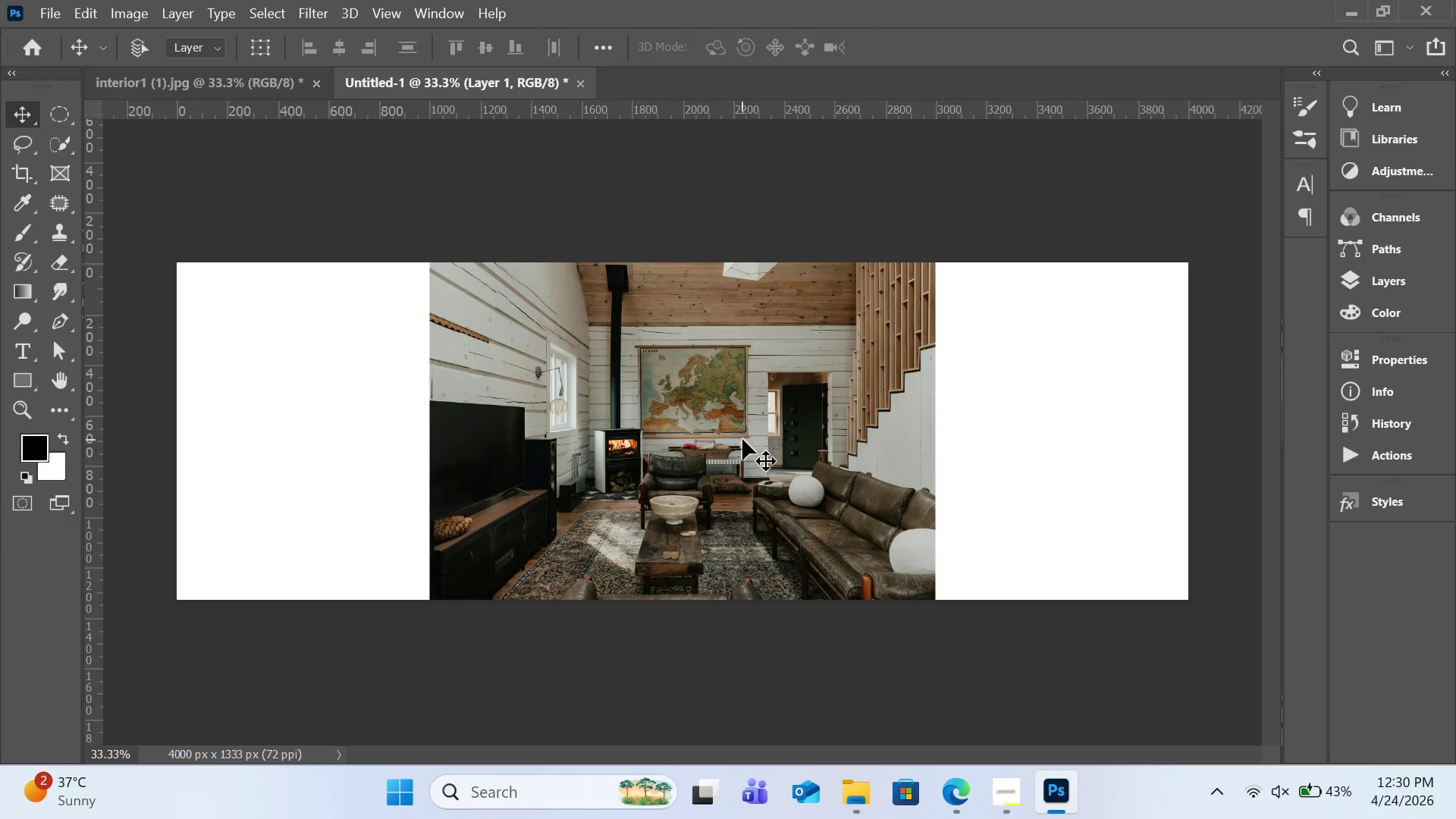 
left_click_drag(start_coordinate=[742, 439], to_coordinate=[493, 440])
 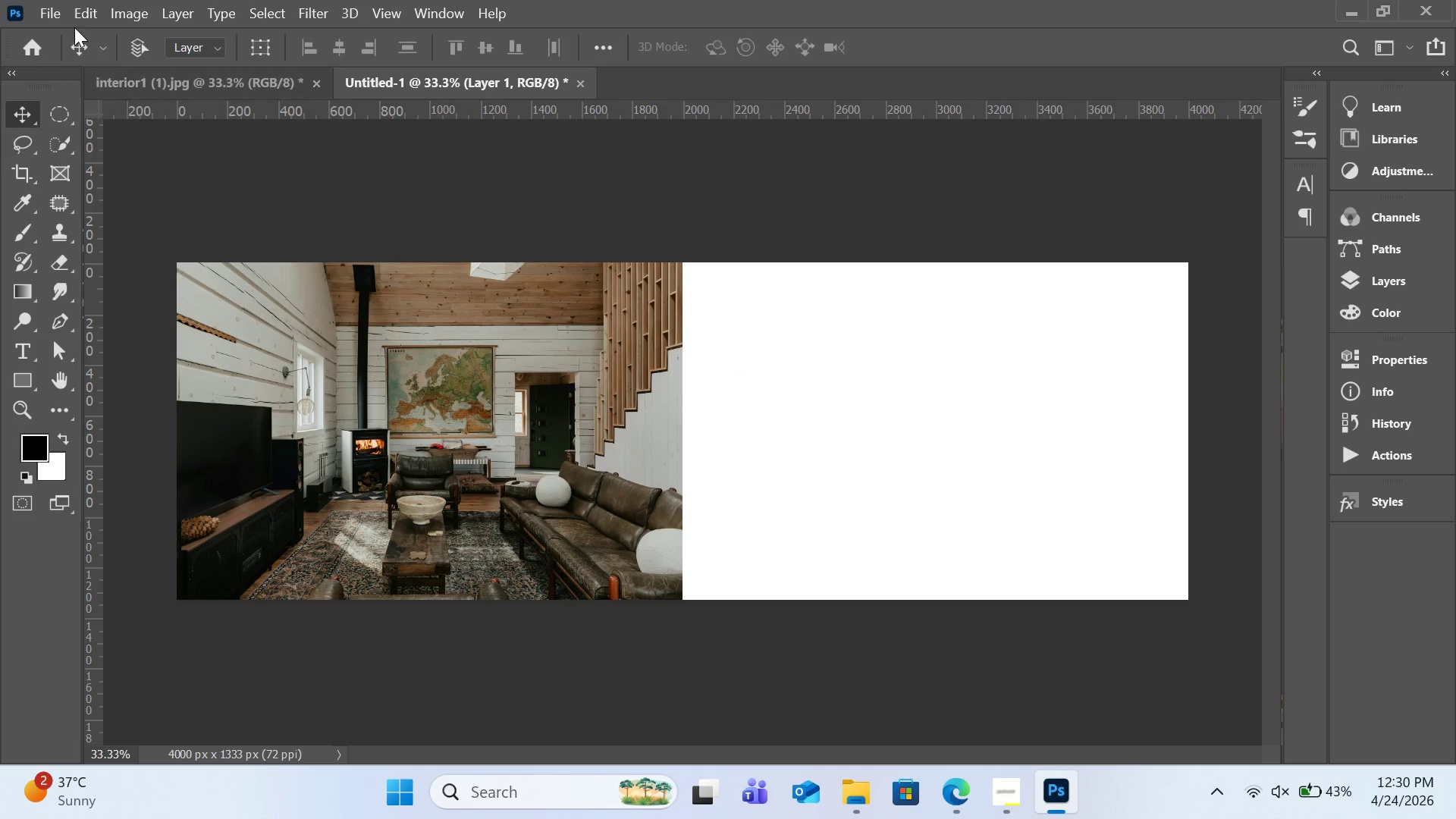 
hold_key(key=ControlLeft, duration=1.05)
 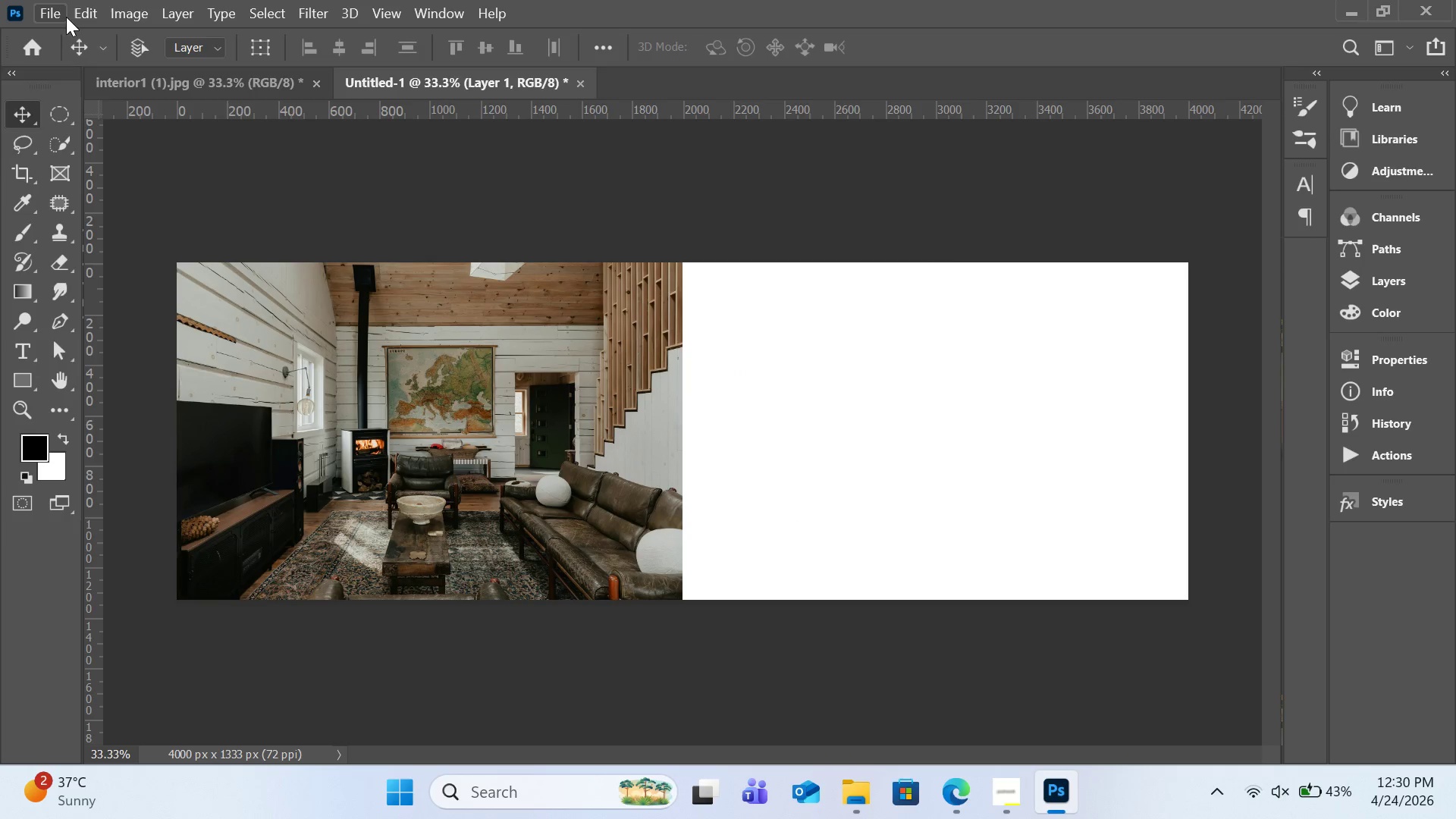 
left_click([64, 14])
 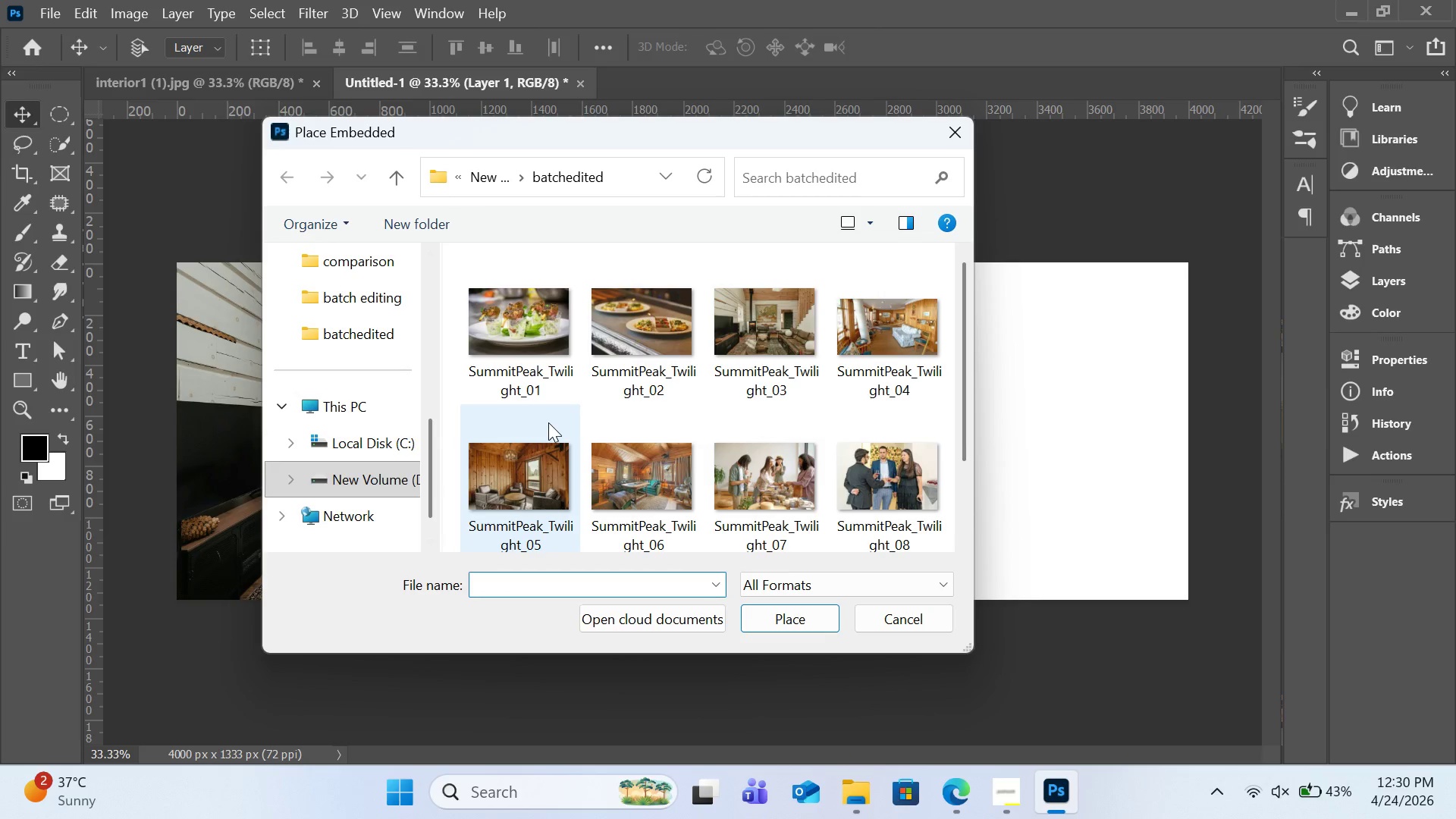 
left_click_drag(start_coordinate=[639, 120], to_coordinate=[921, 105])
 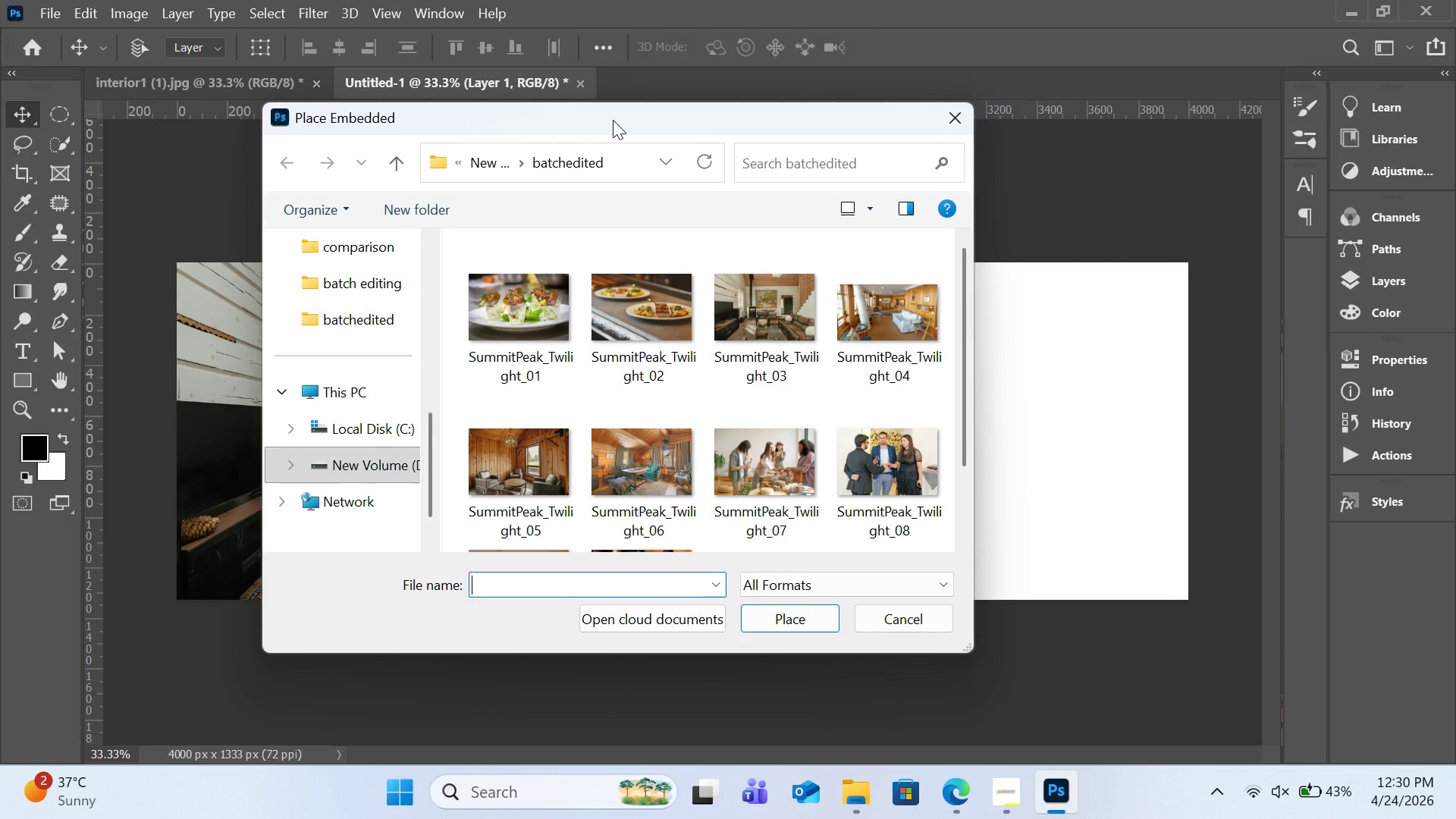 
left_click_drag(start_coordinate=[613, 120], to_coordinate=[908, 171])
 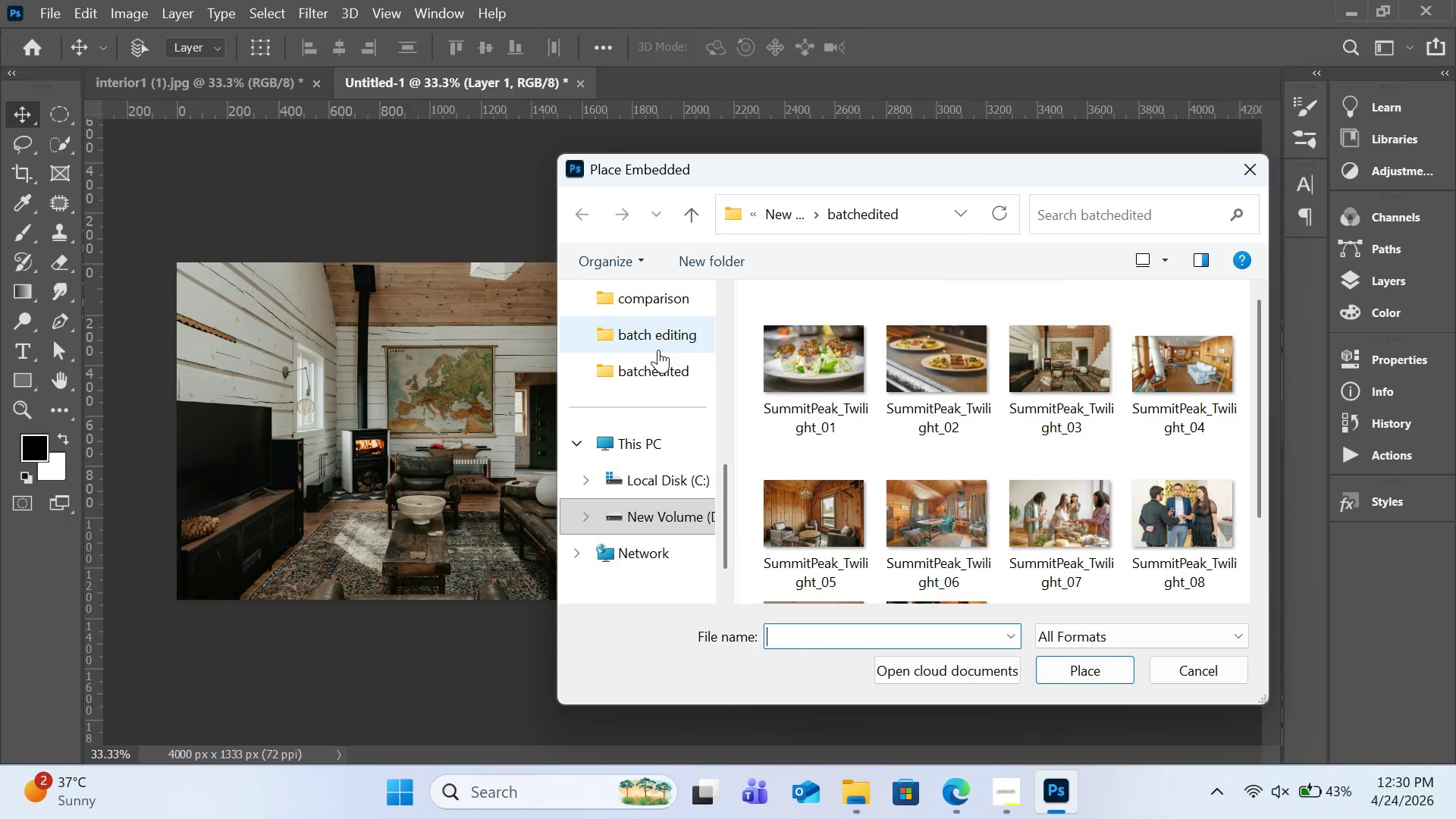 
left_click([671, 372])
 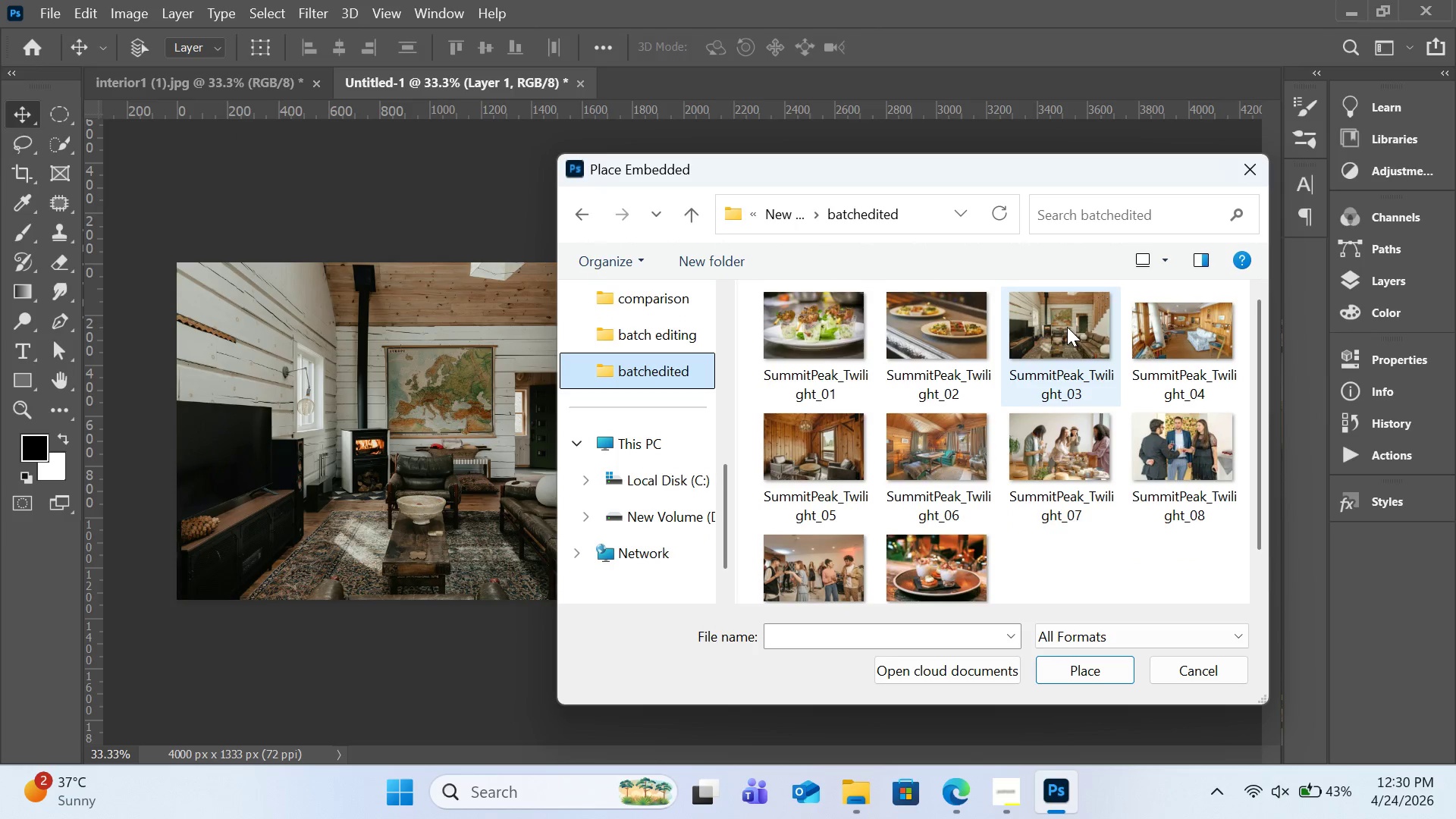 
double_click([1067, 327])
 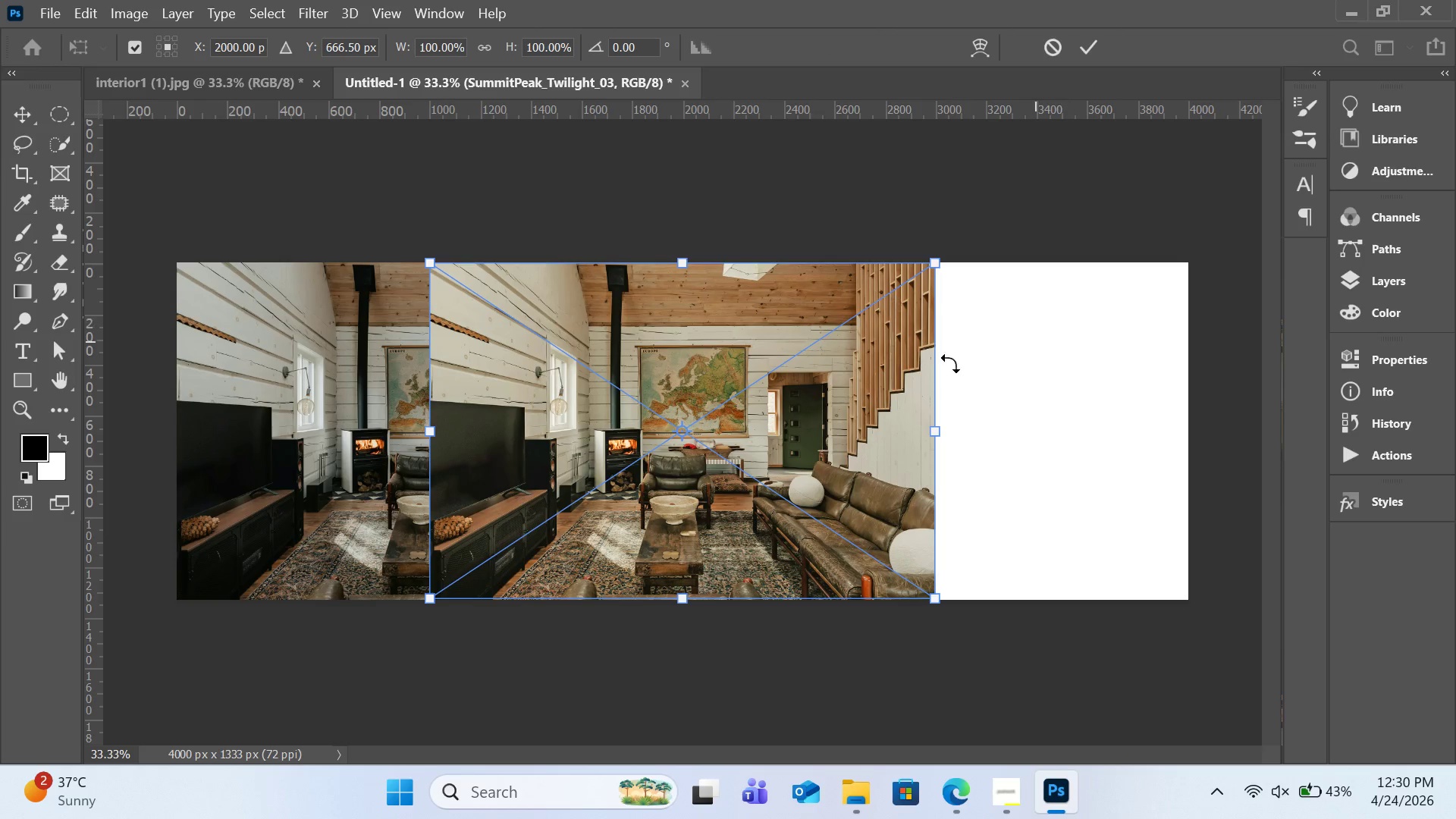 
left_click_drag(start_coordinate=[815, 428], to_coordinate=[1075, 431])
 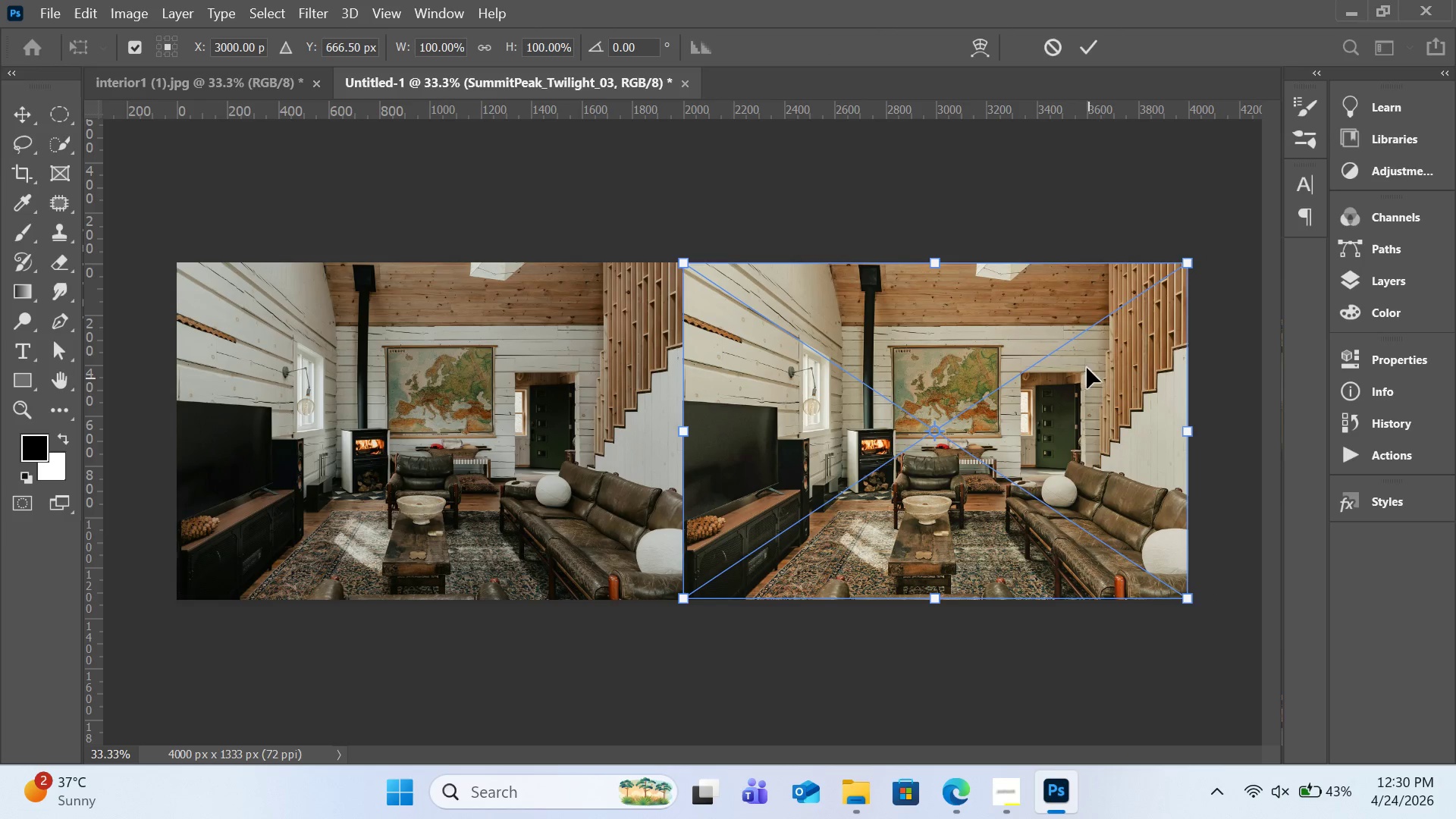 
hold_key(key=ControlLeft, duration=1.66)
 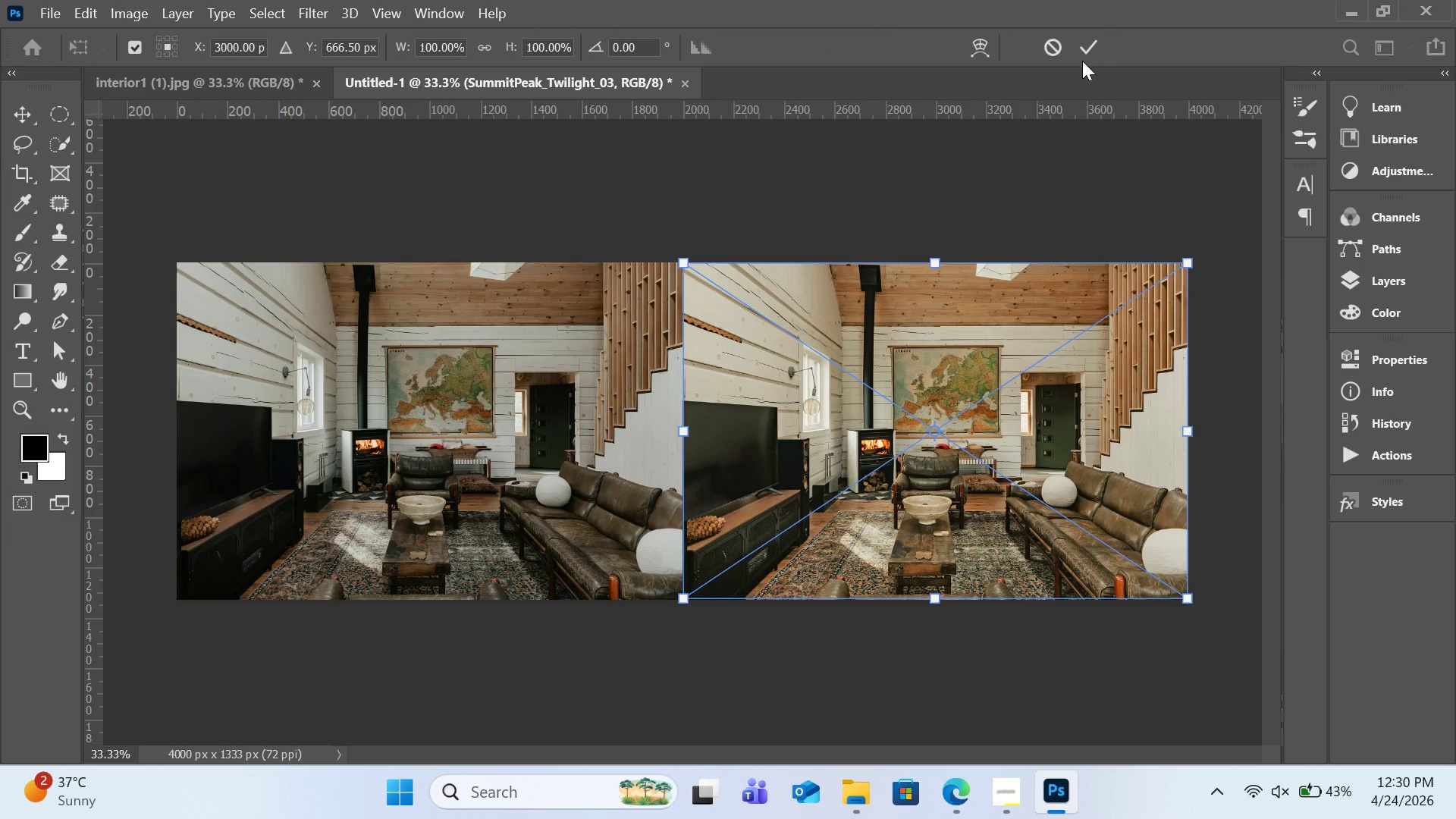 
left_click([1083, 46])
 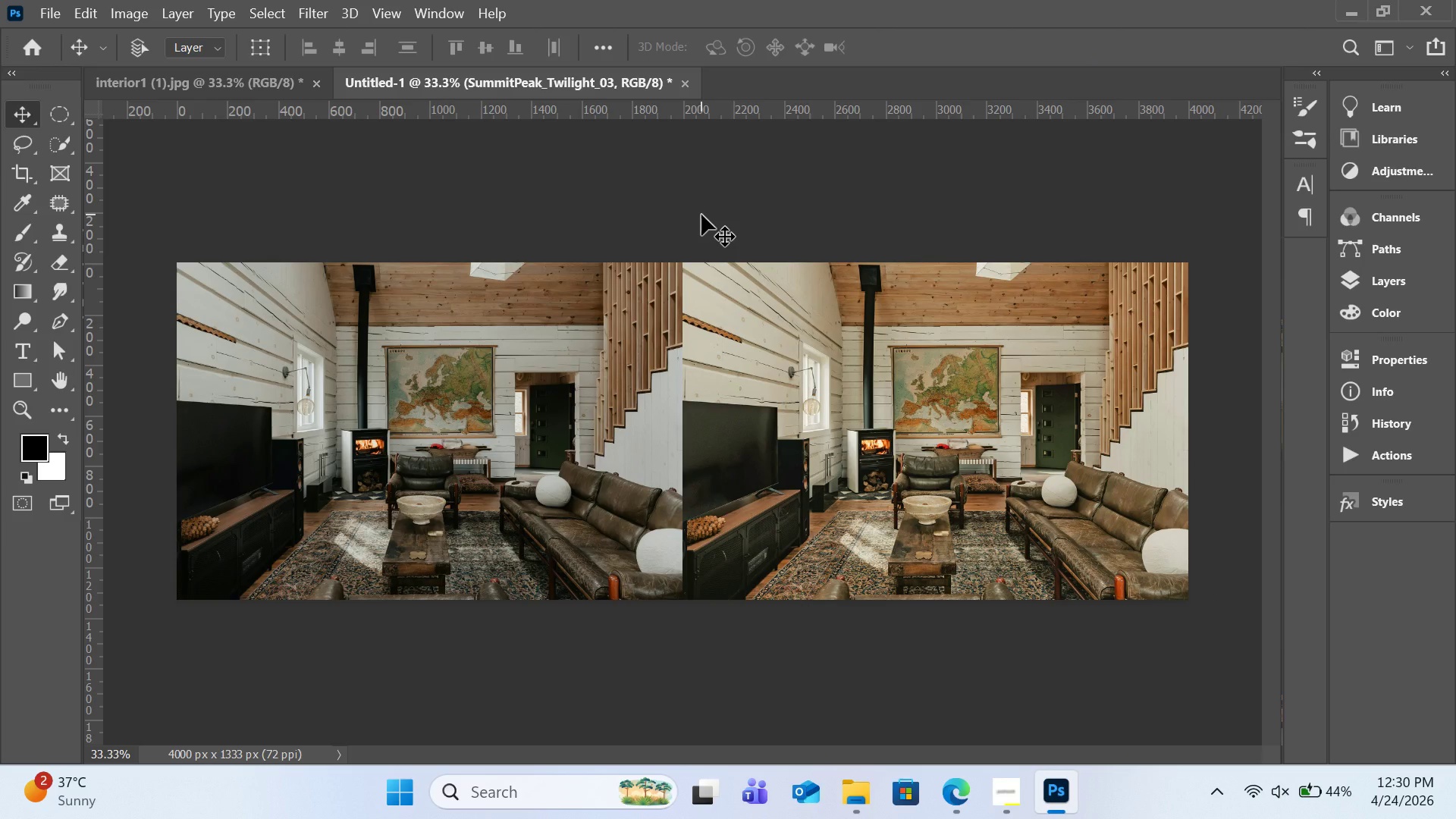 
wait(6.69)
 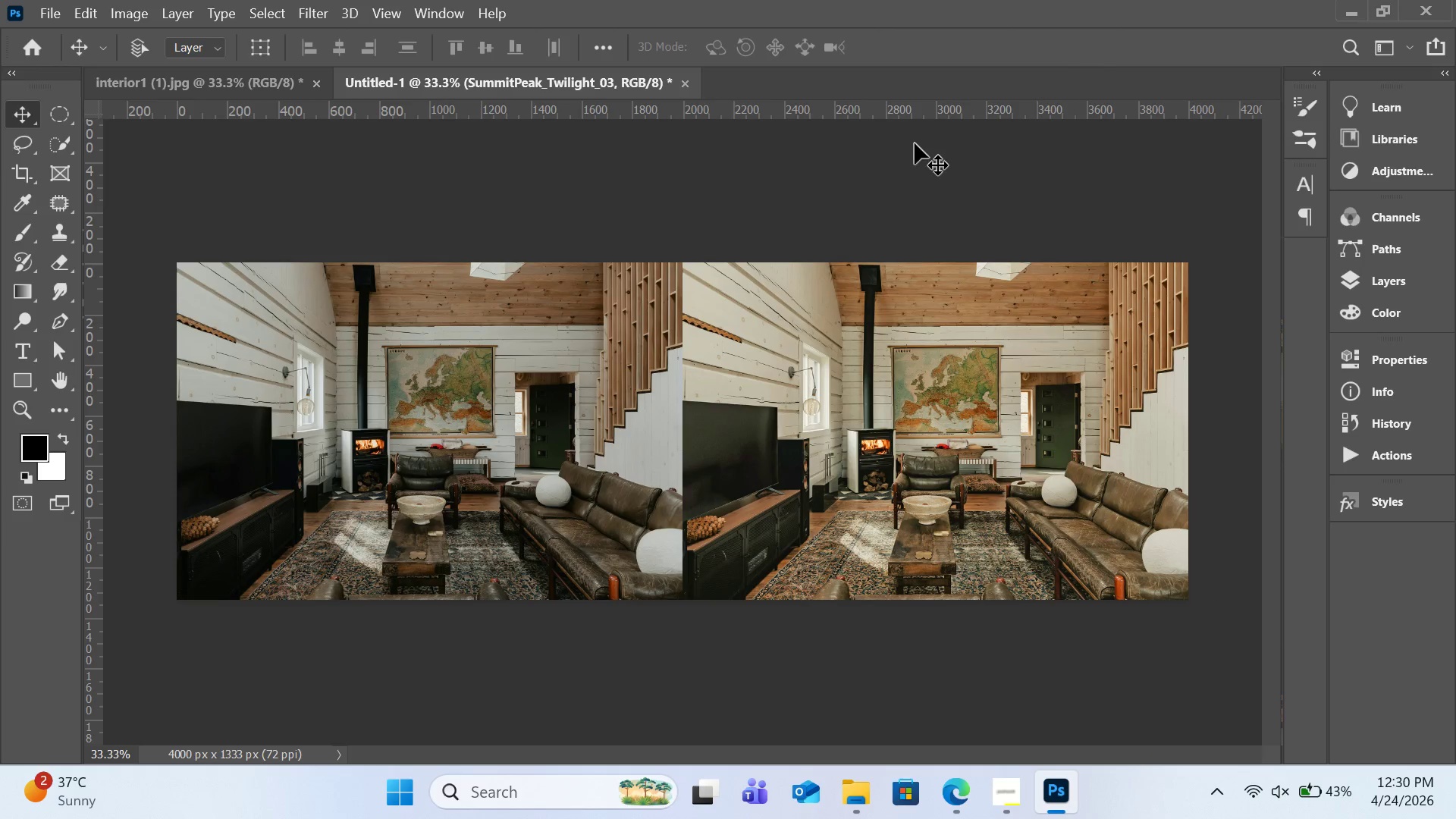 
left_click([55, 21])
 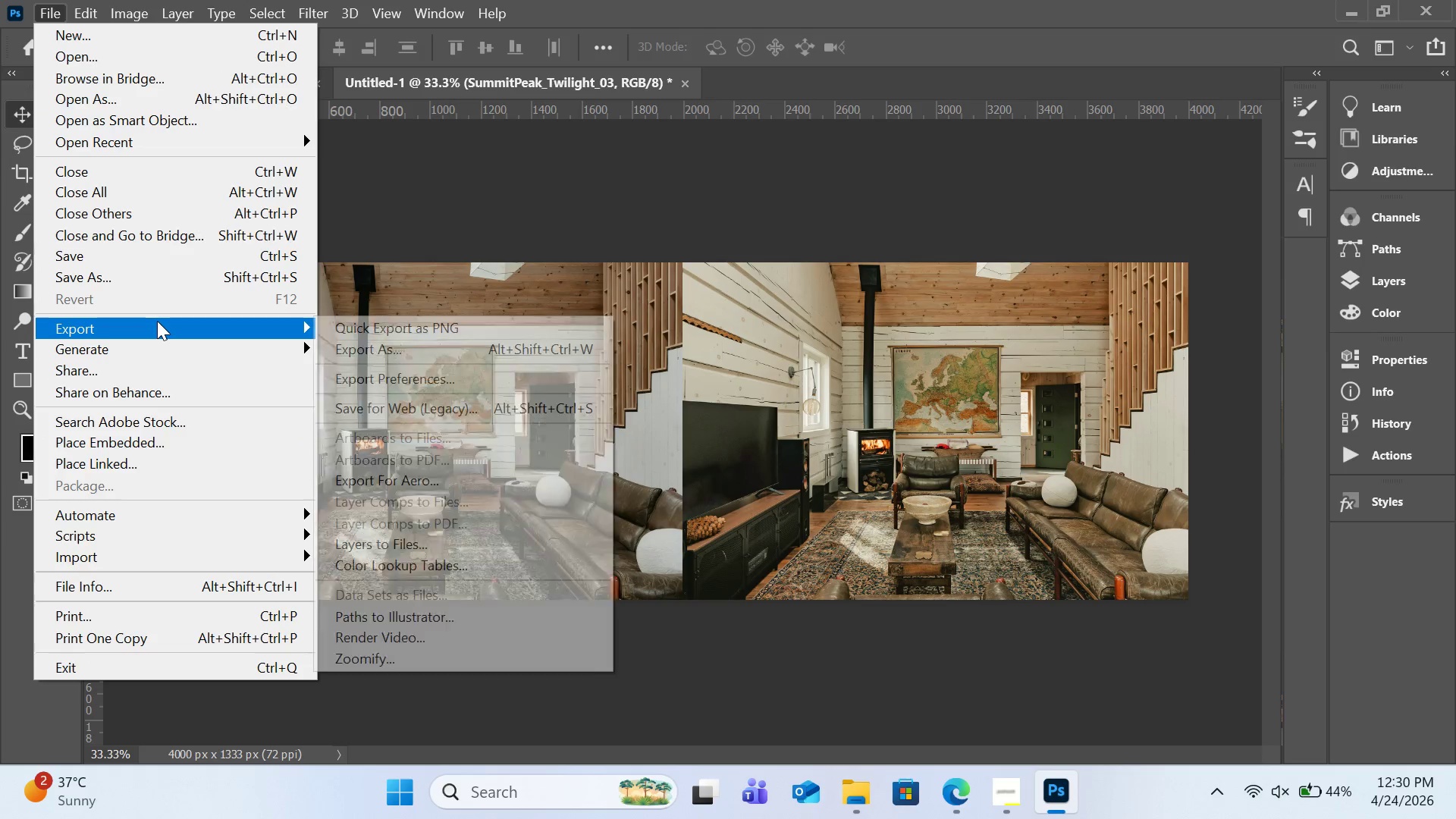 
left_click([438, 340])
 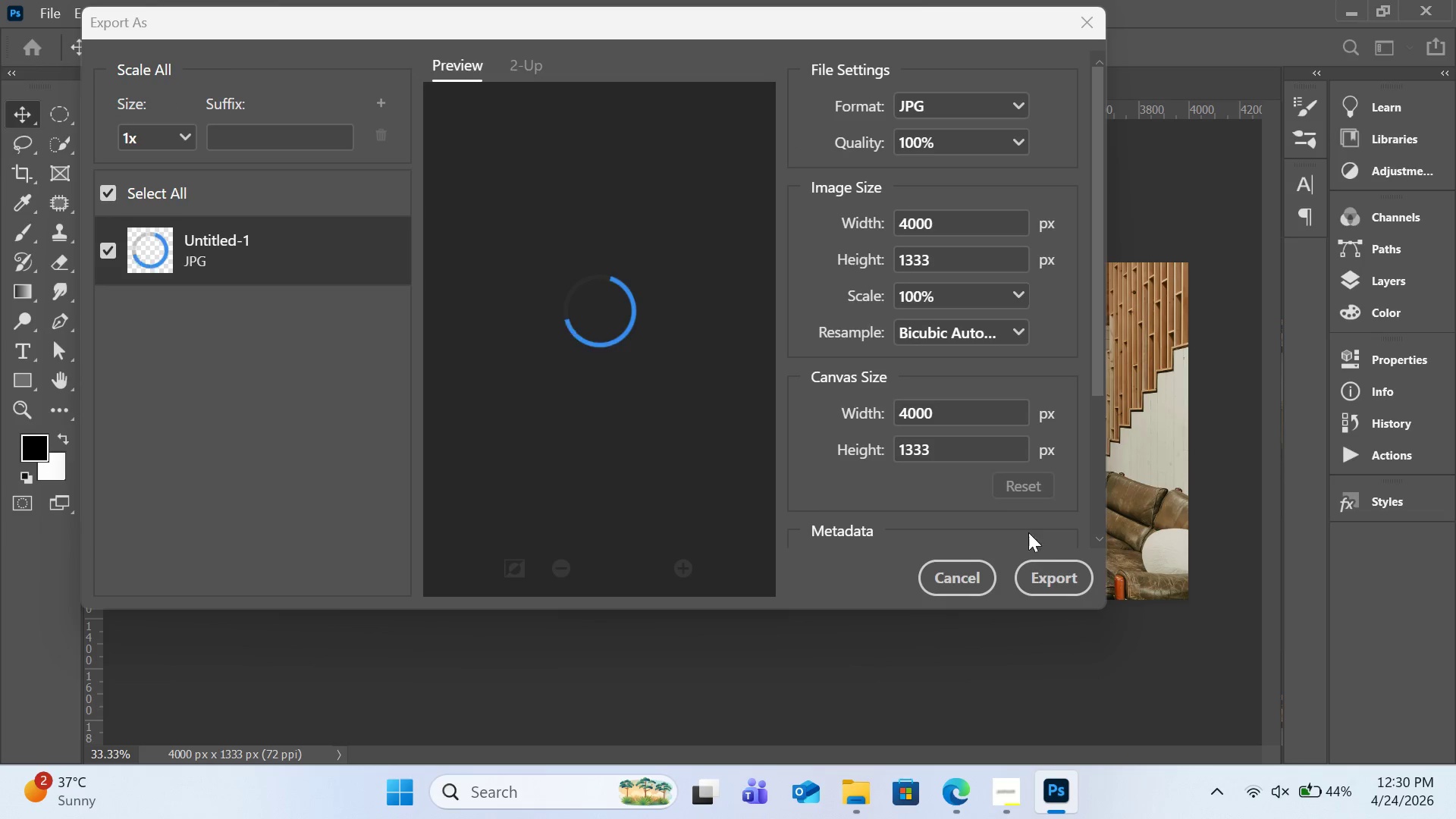 
left_click([1056, 579])
 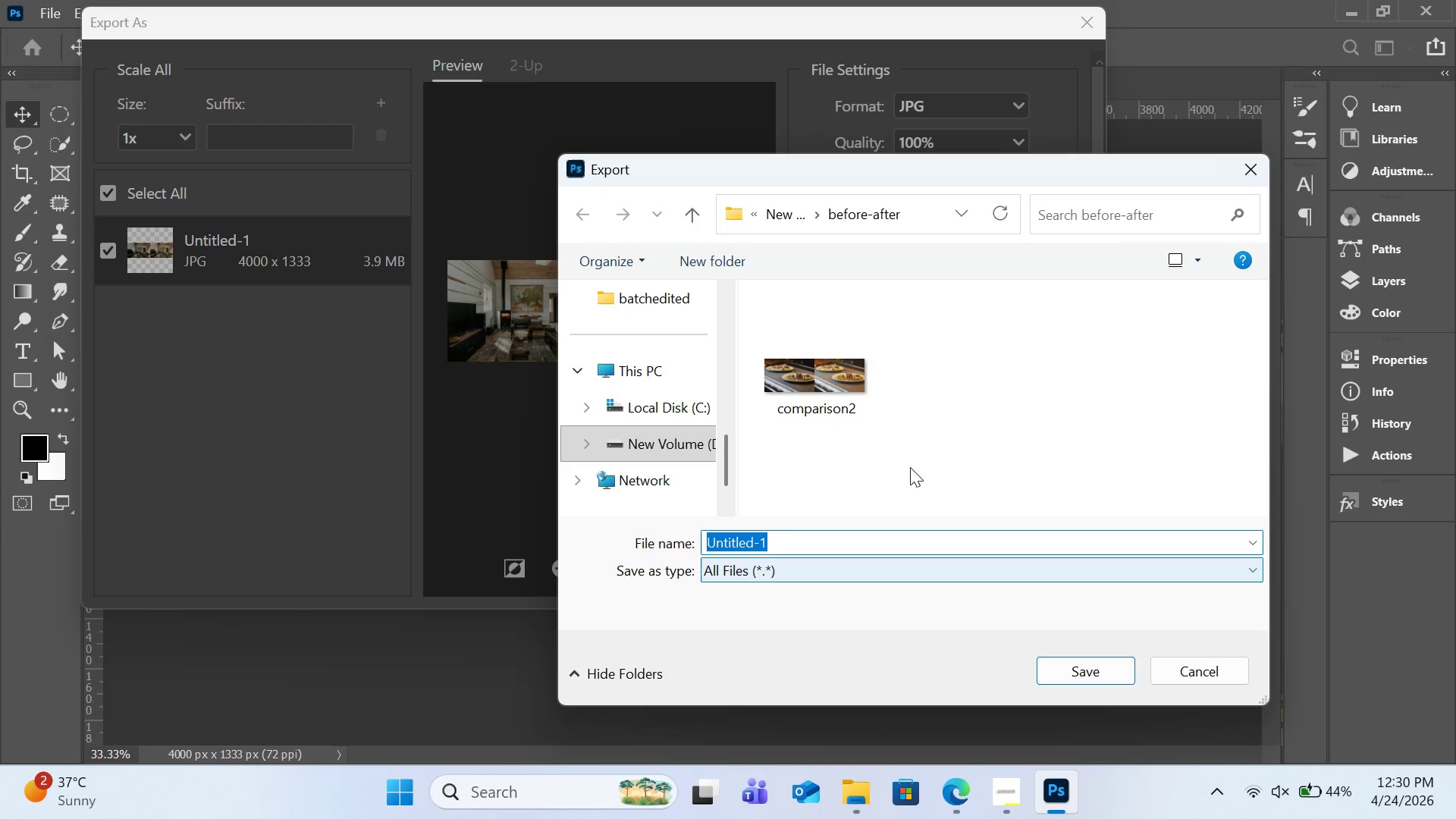 
left_click([856, 406])
 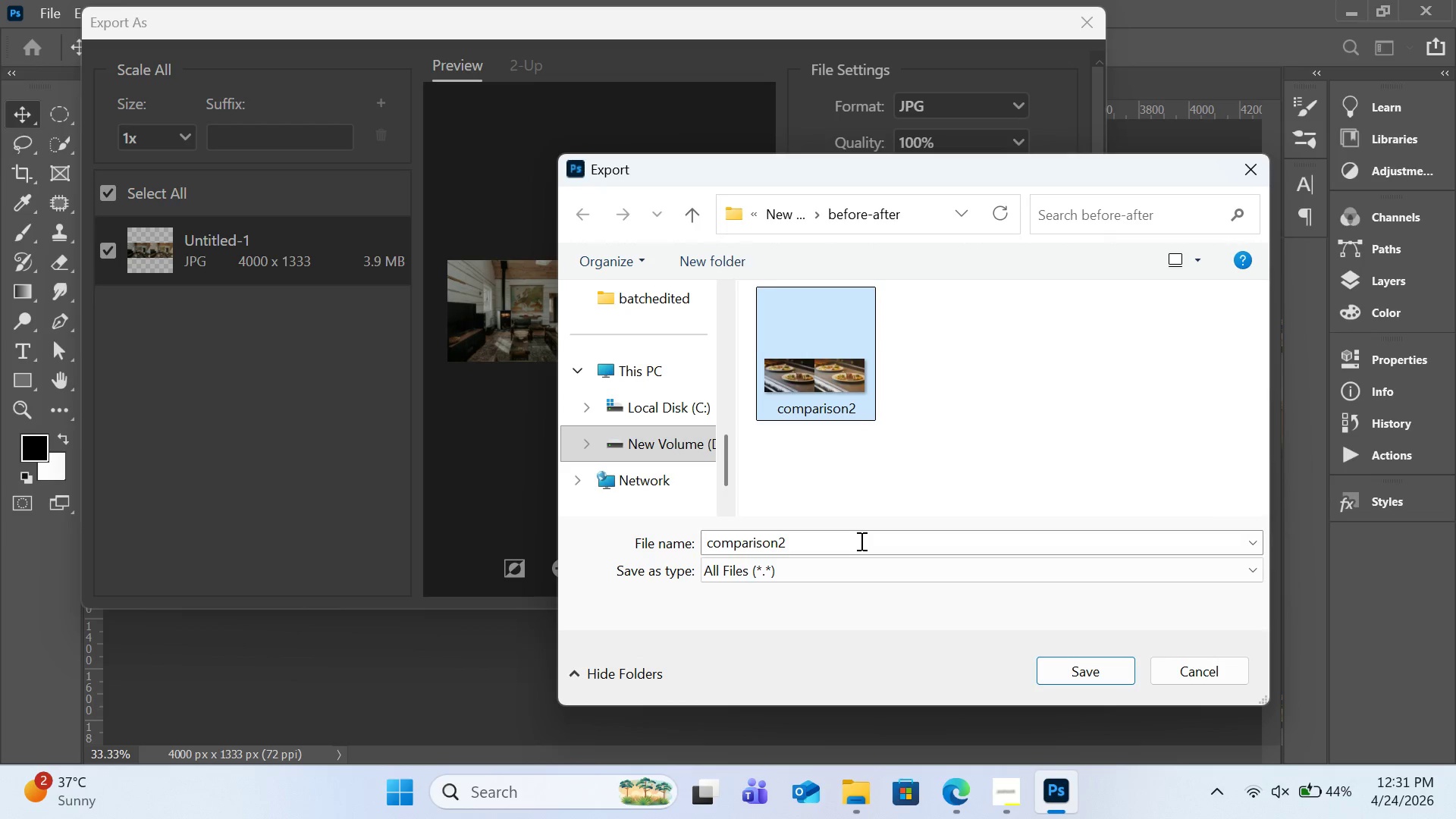 
left_click([860, 541])
 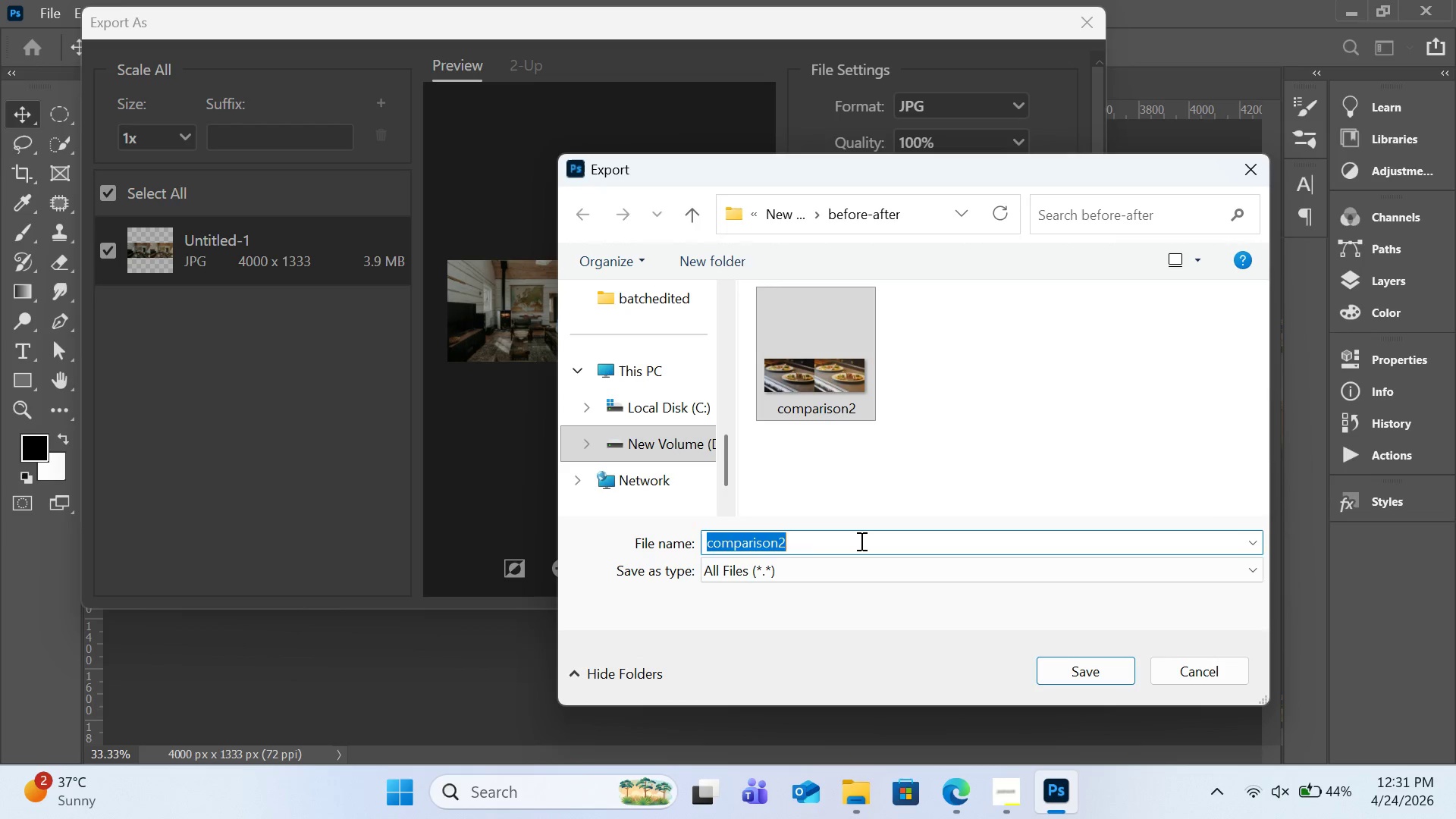 
left_click([860, 541])
 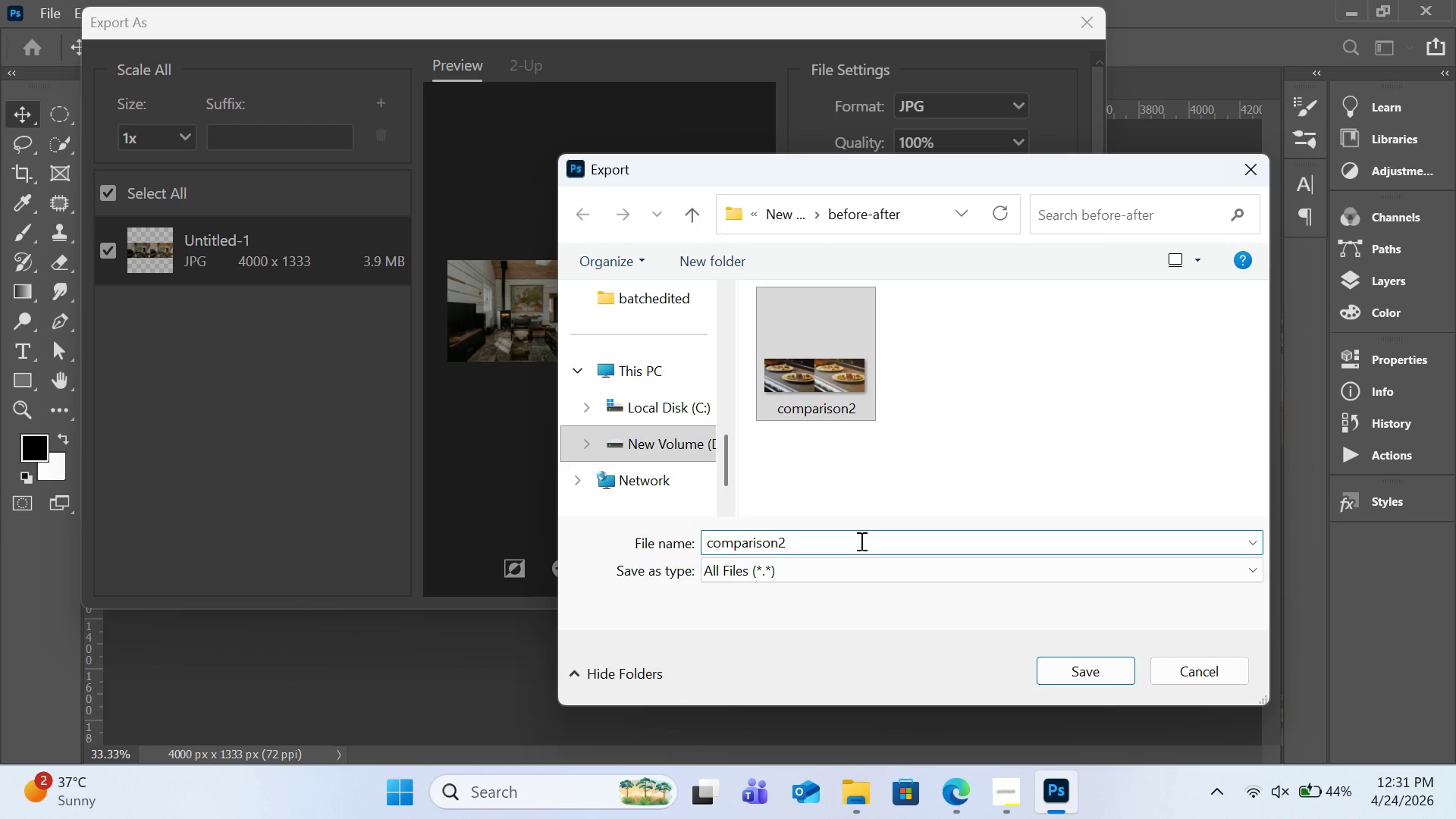 
key(Backspace)
 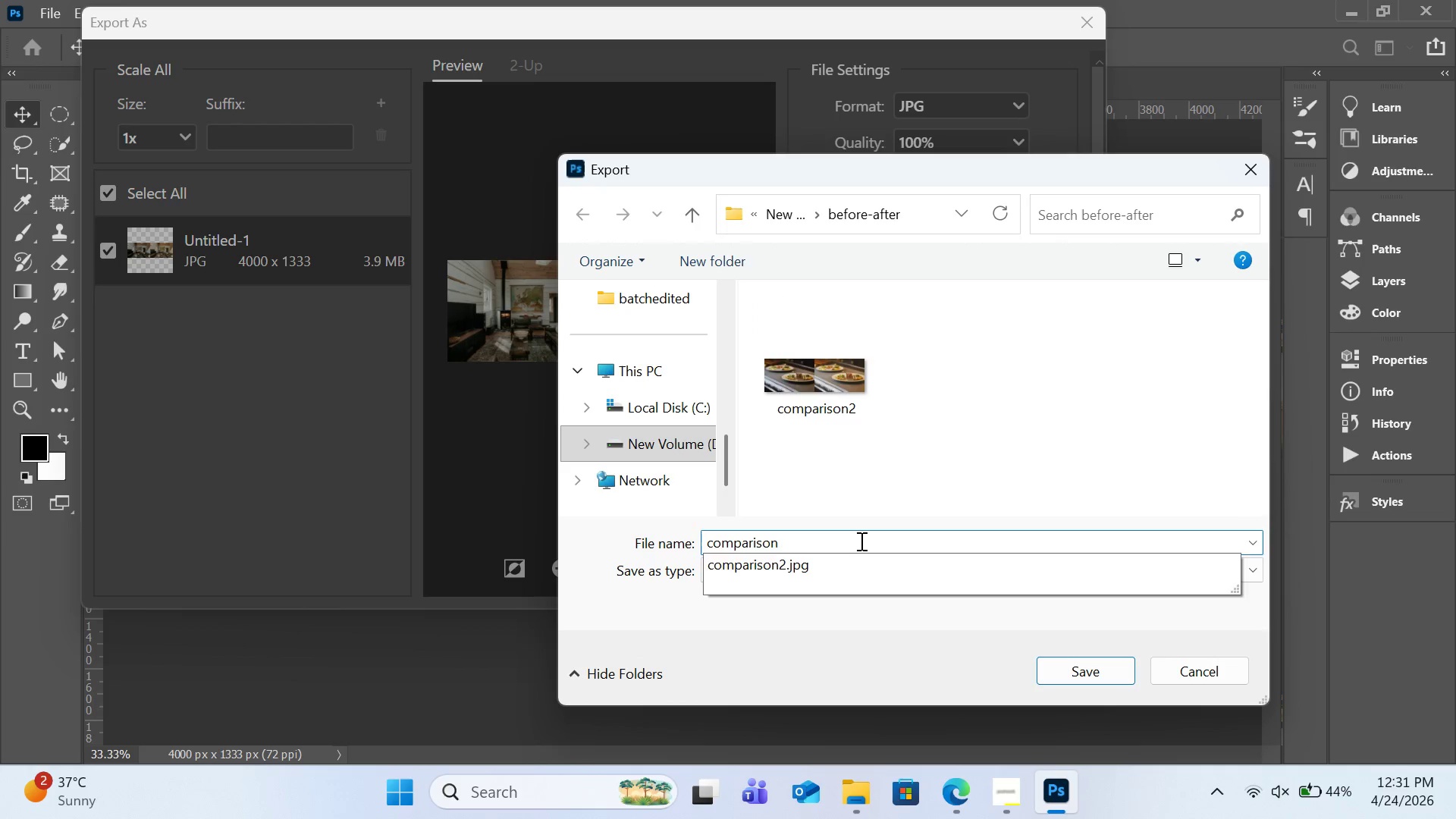 
key(3)
 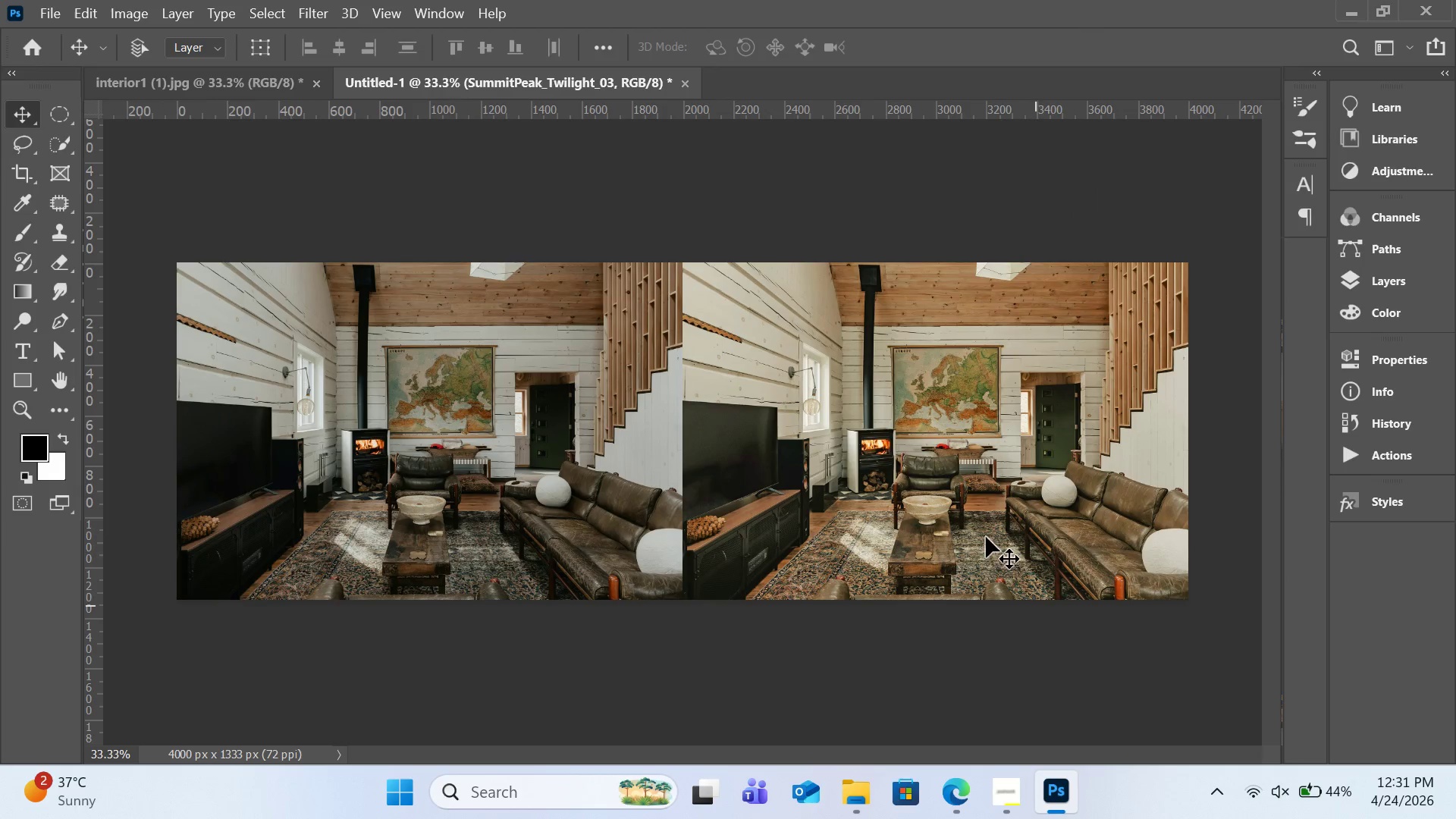 
left_click([689, 83])
 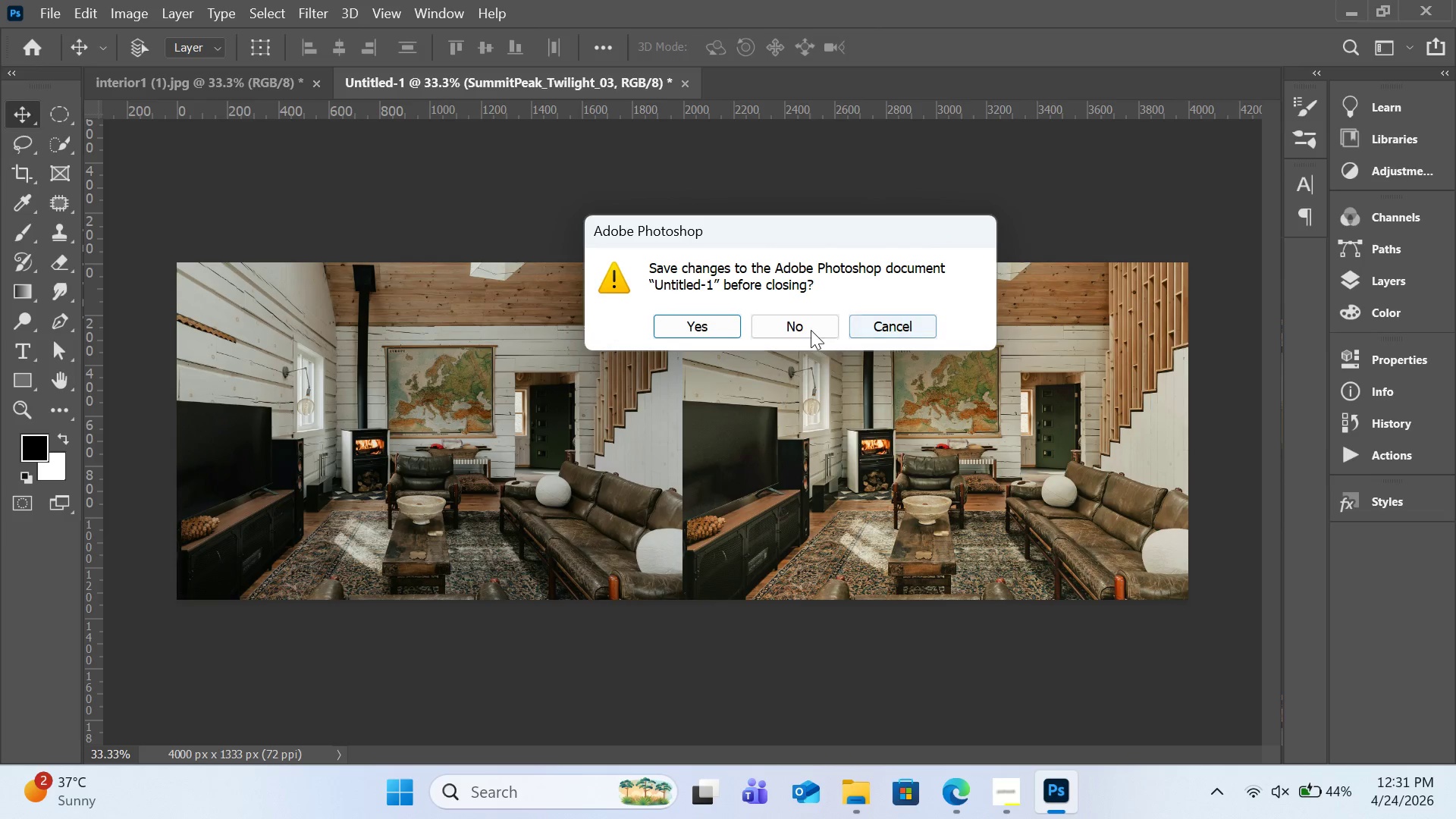 
left_click([808, 330])
 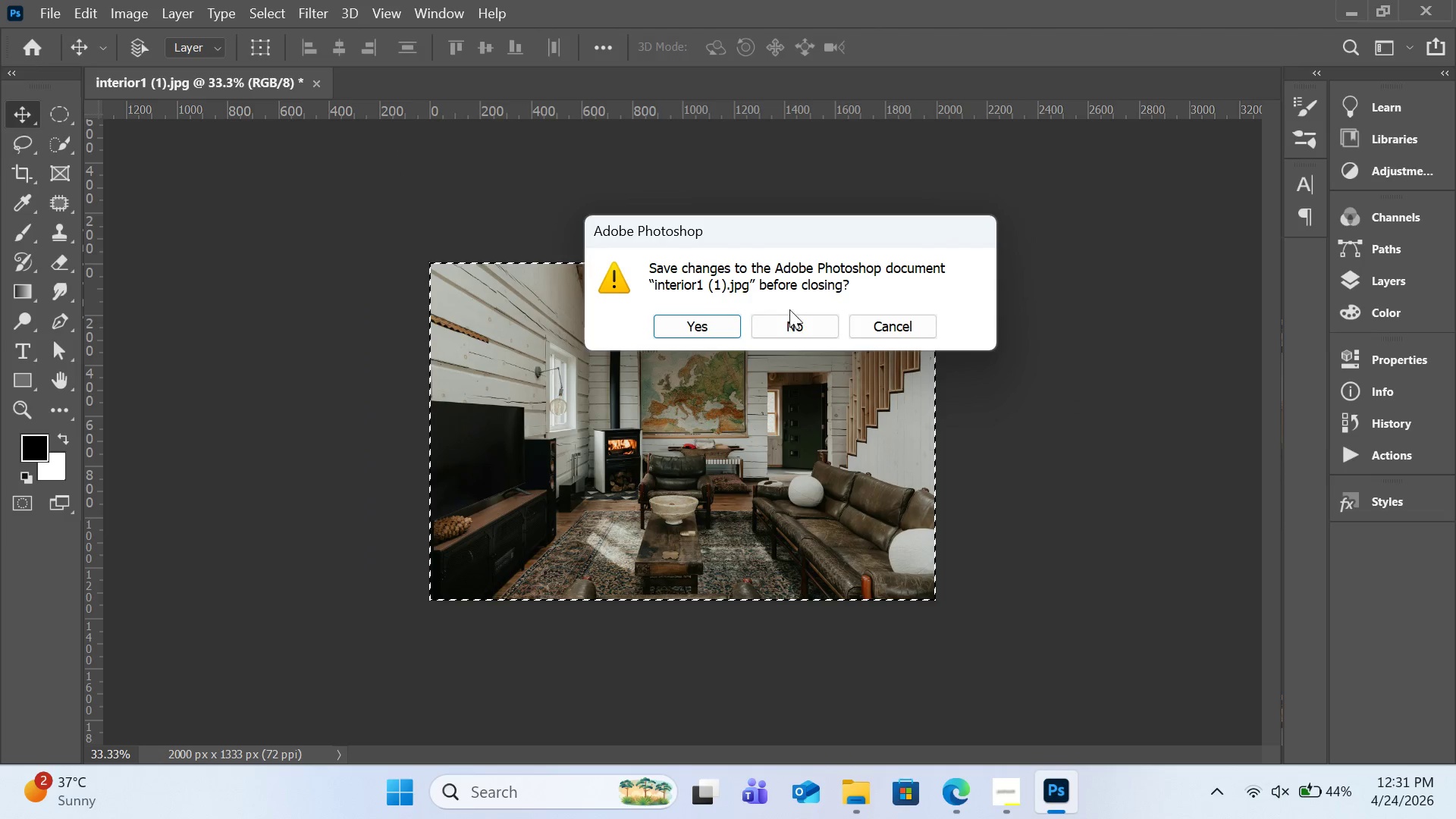 
double_click([801, 318])
 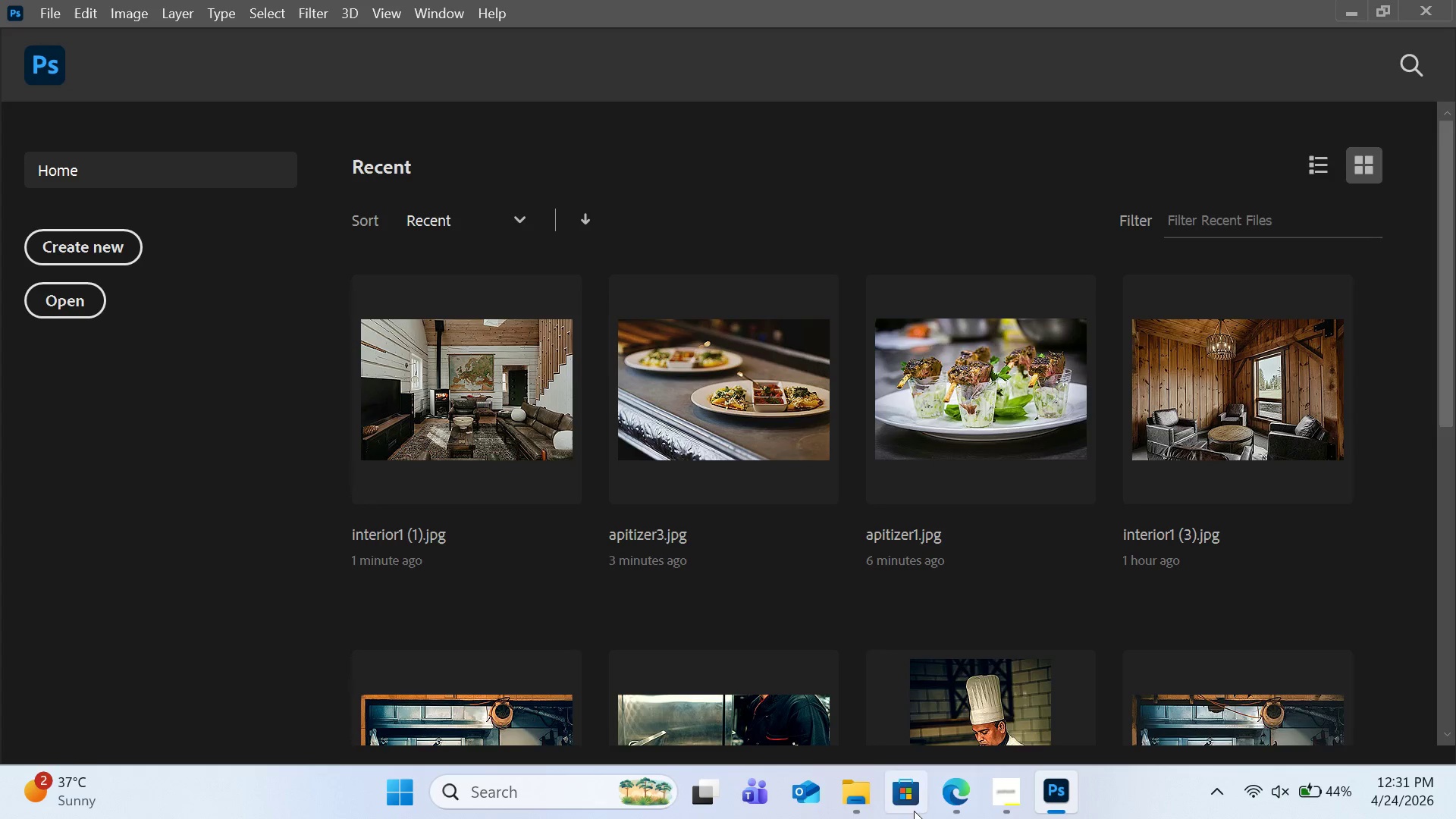 
left_click([853, 798])
 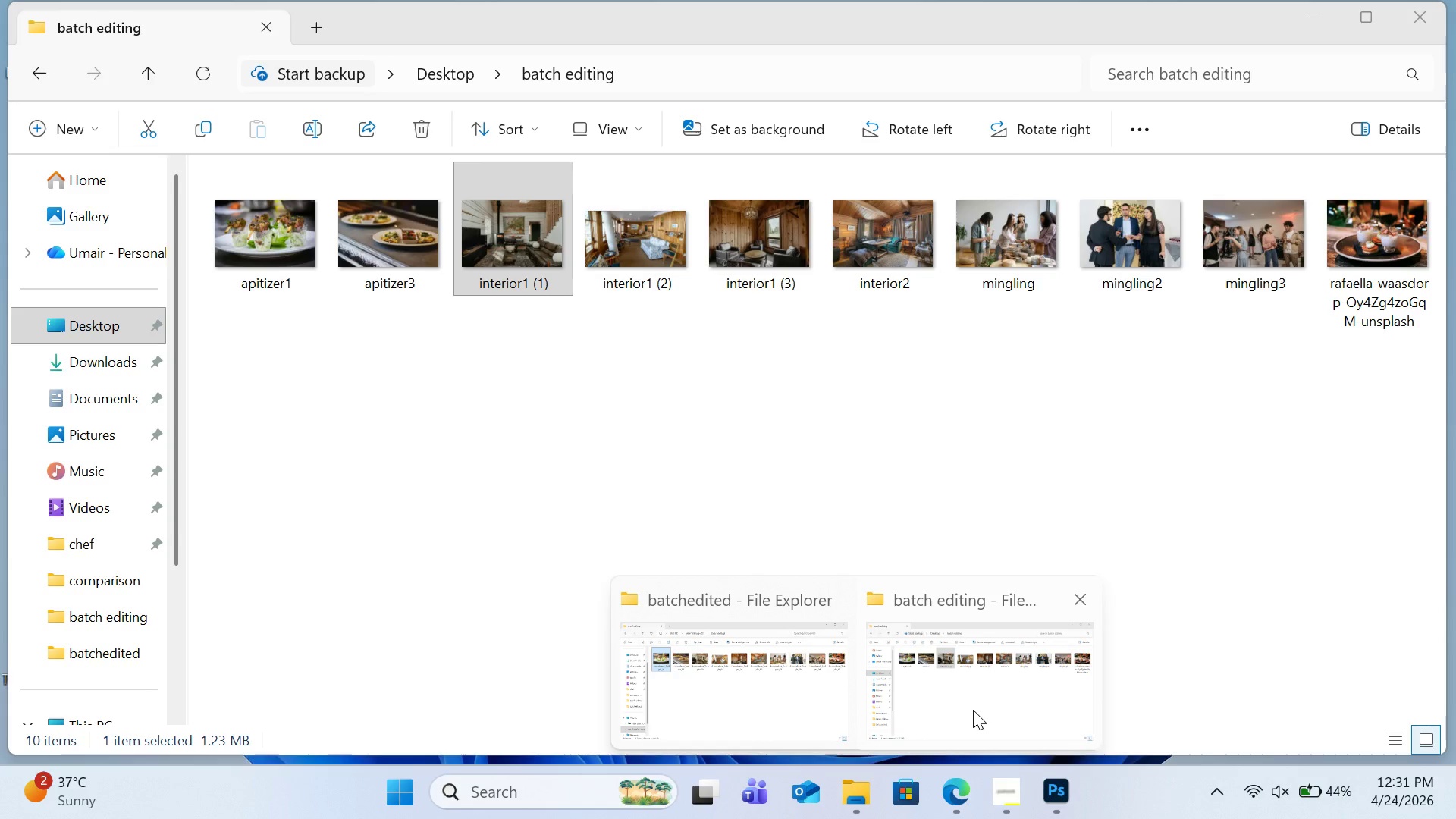 
left_click([973, 710])
 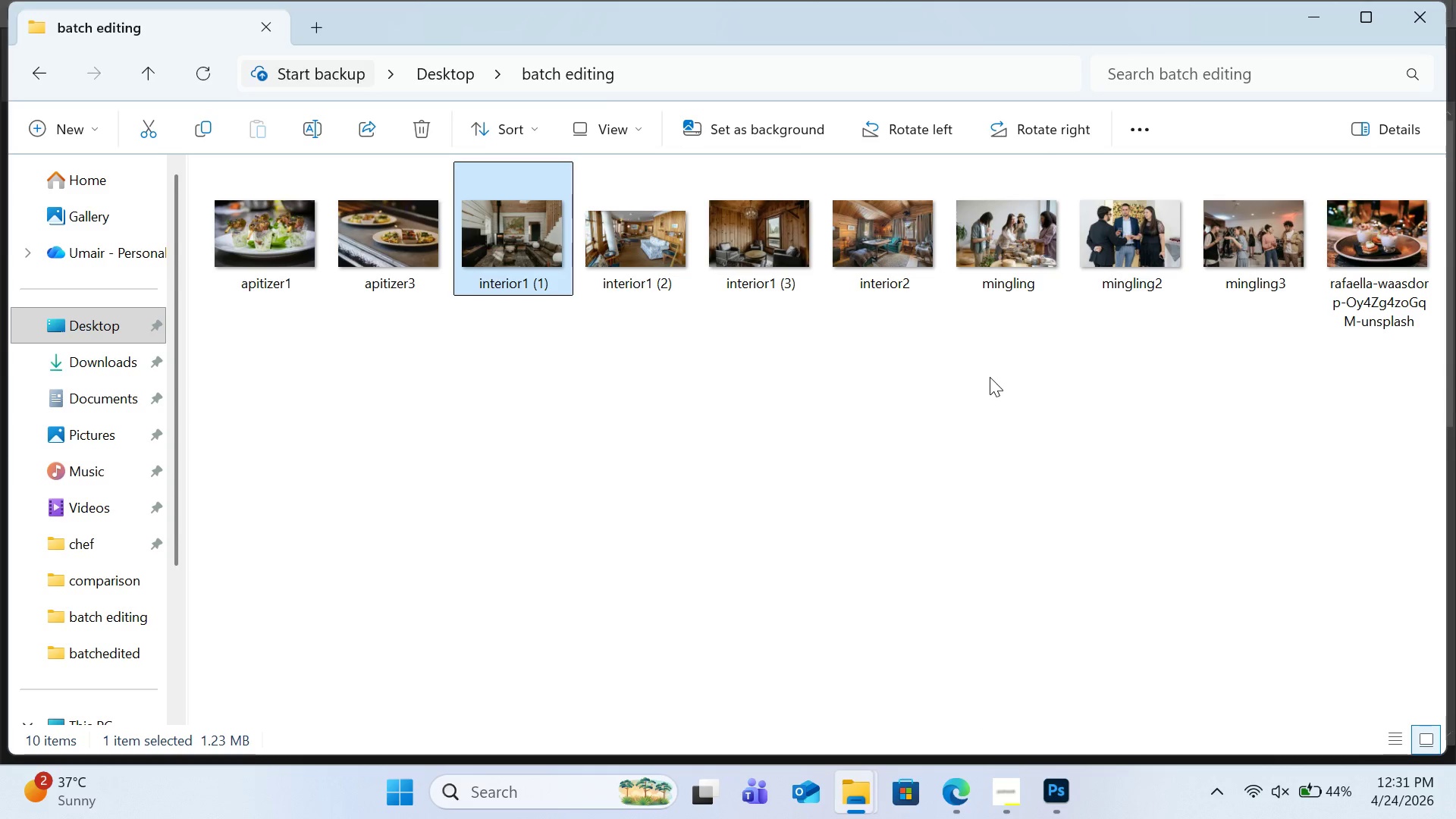 
mouse_move([1019, 242])
 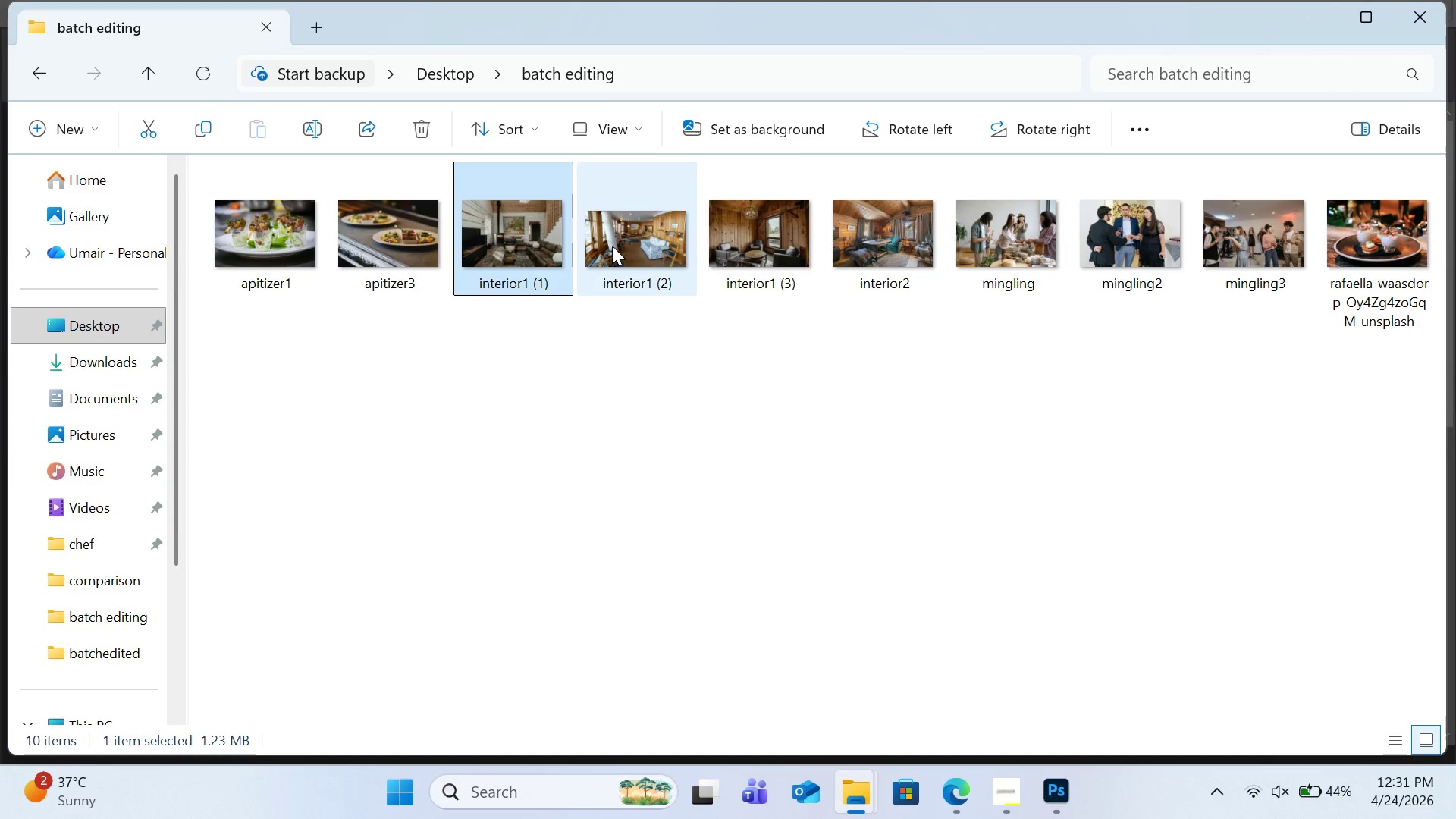 
wait(9.64)
 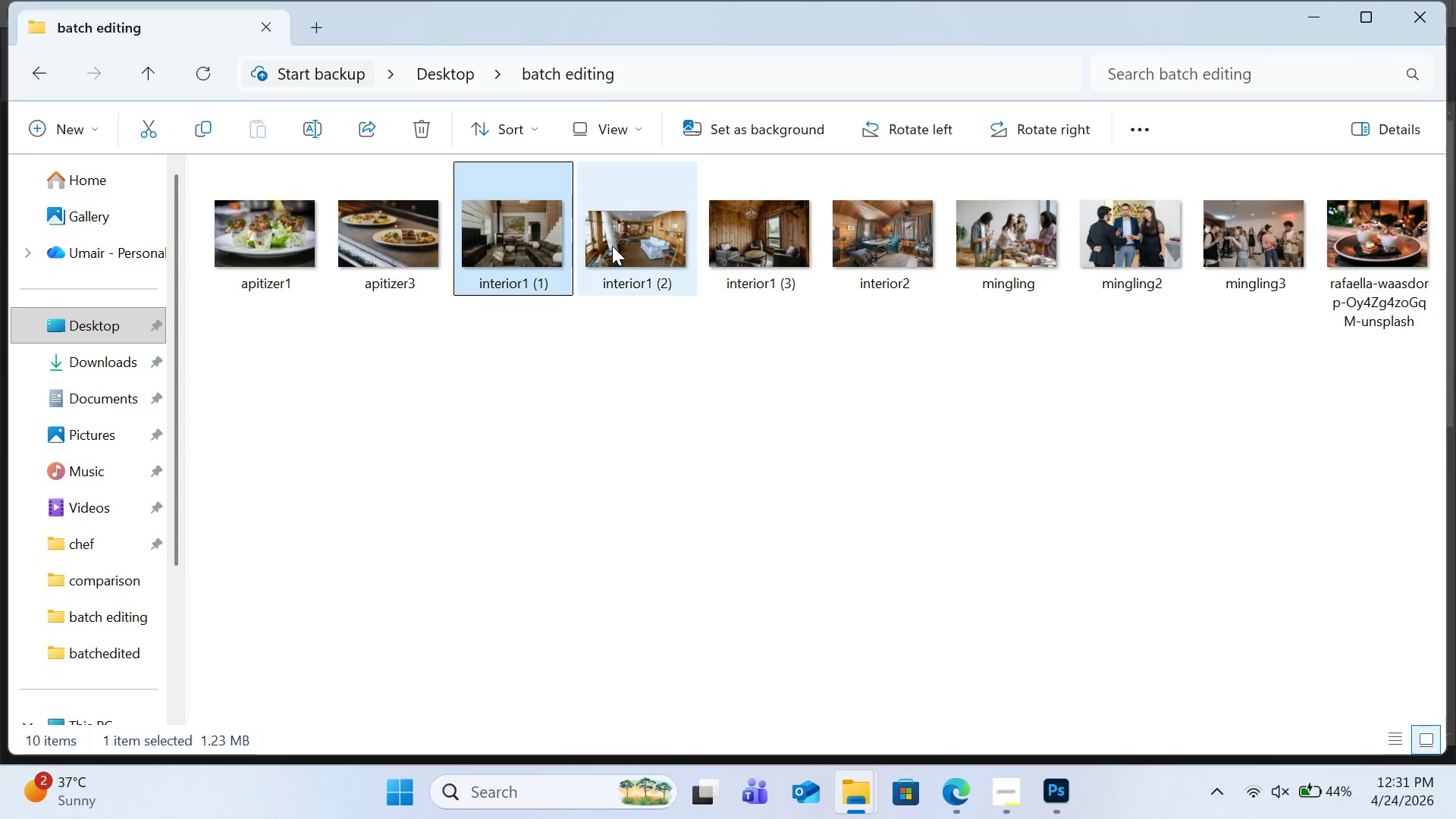 
left_click_drag(start_coordinate=[1015, 241], to_coordinate=[479, 123])
 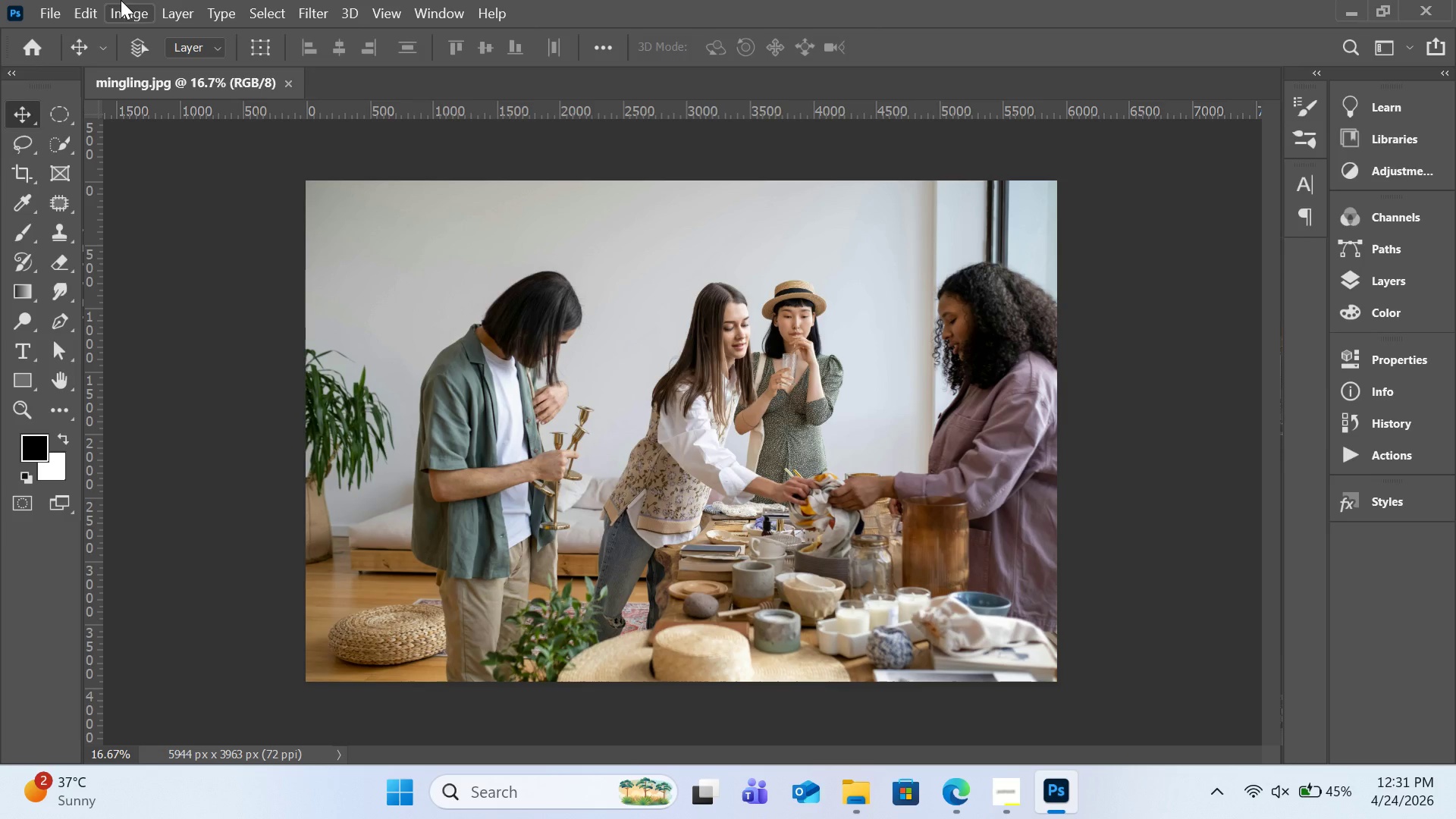 
wait(6.56)
 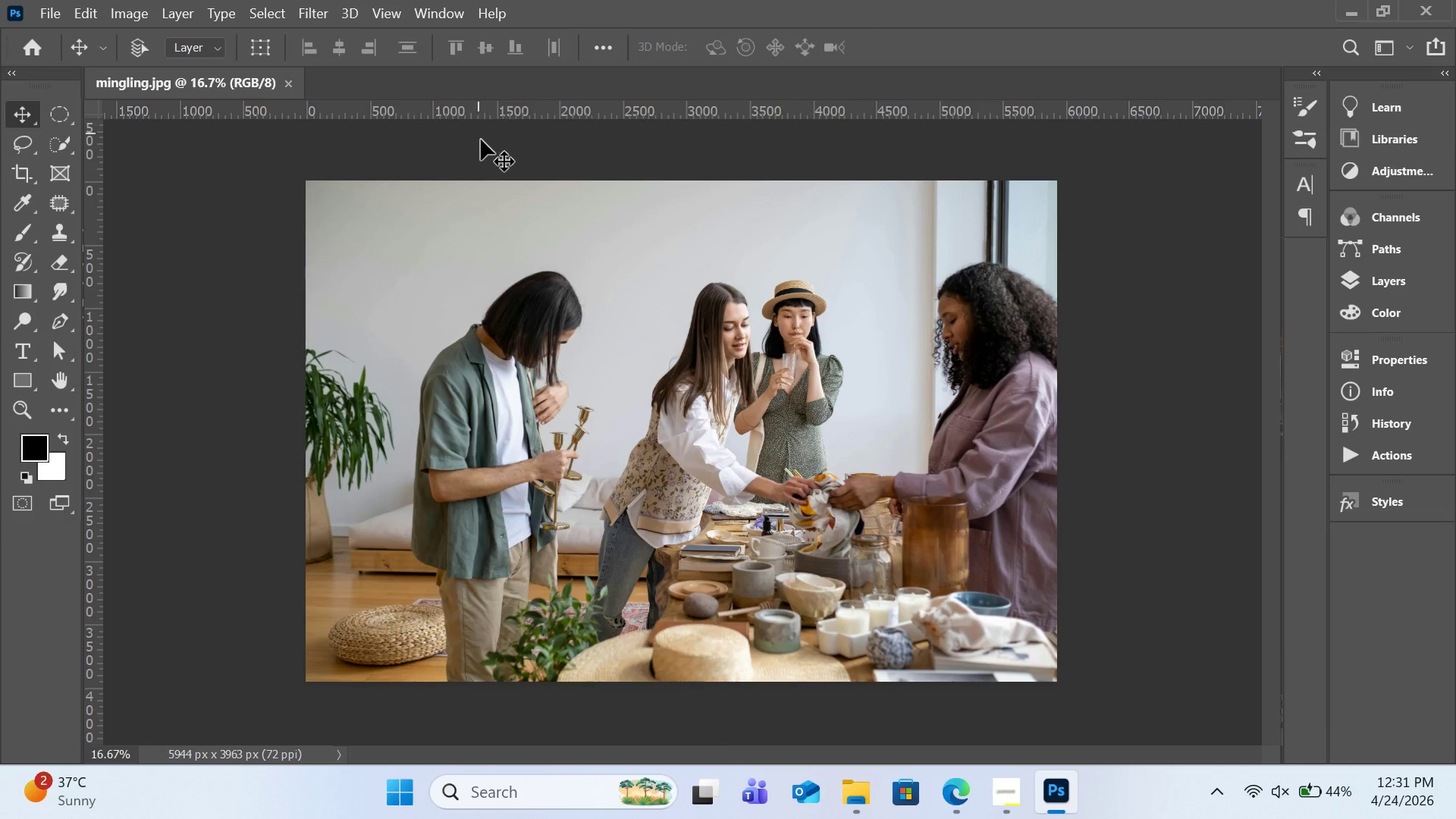 
left_click([113, 11])
 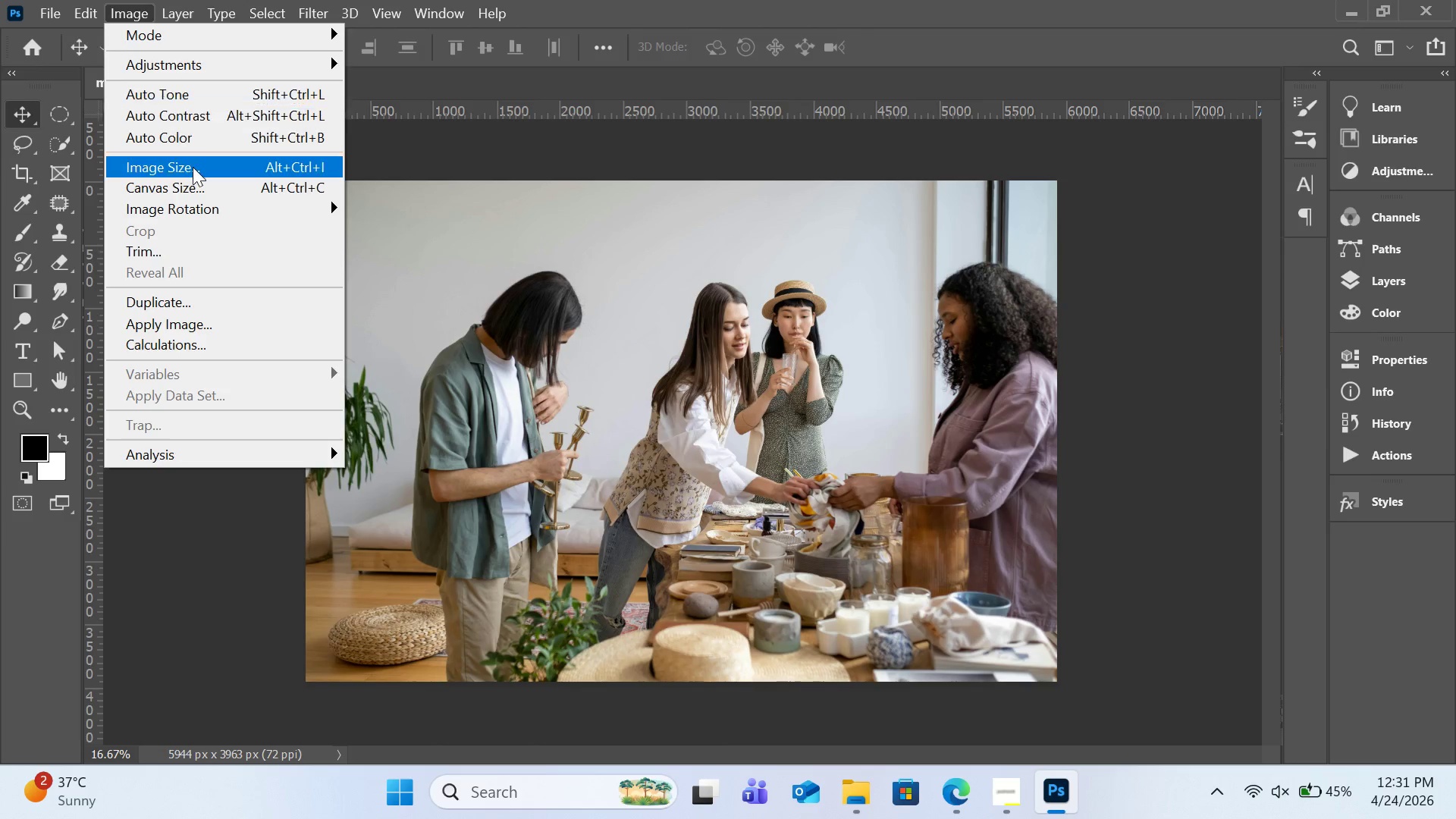 
mouse_move([217, 173])
 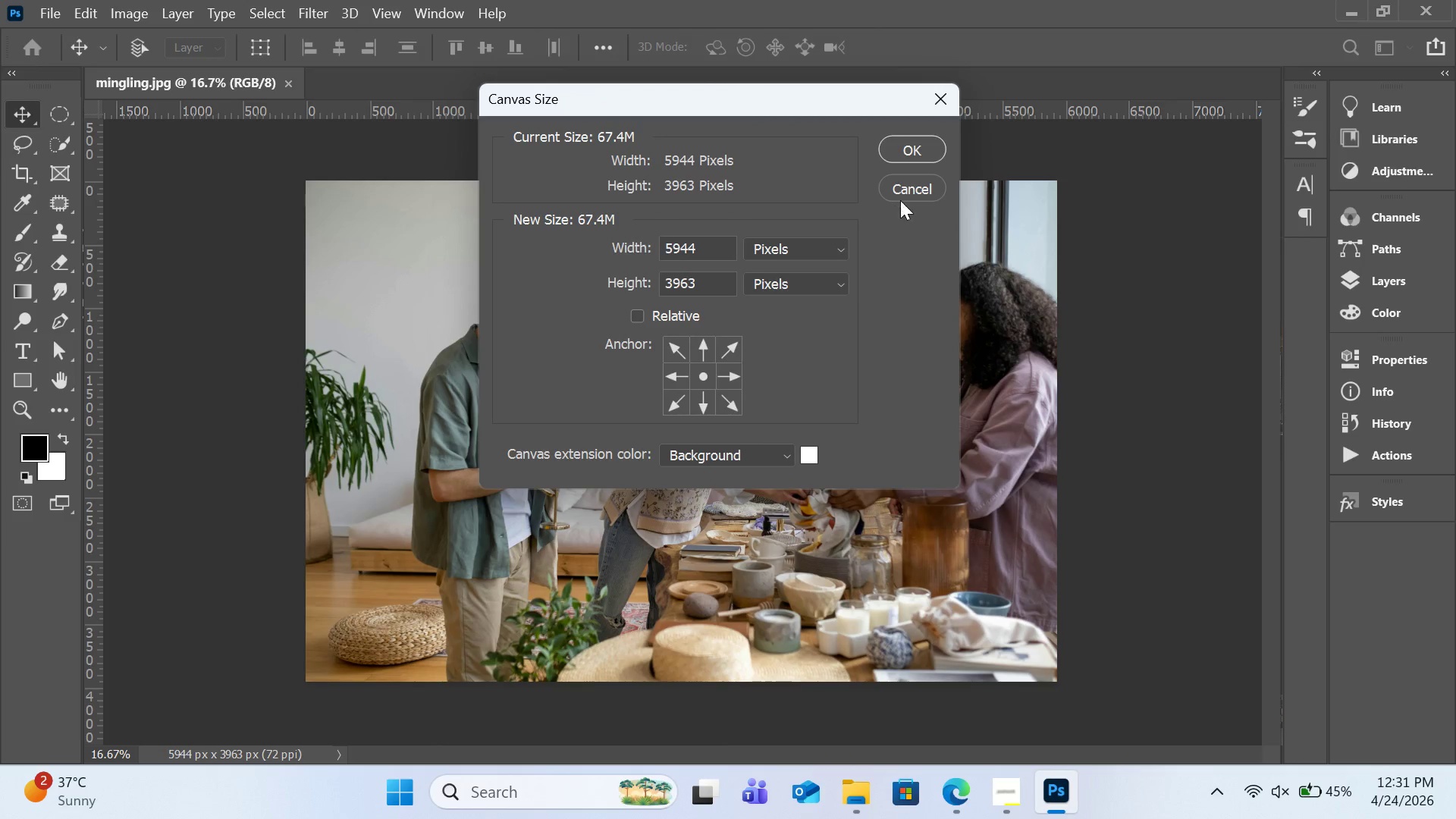 
left_click([904, 196])
 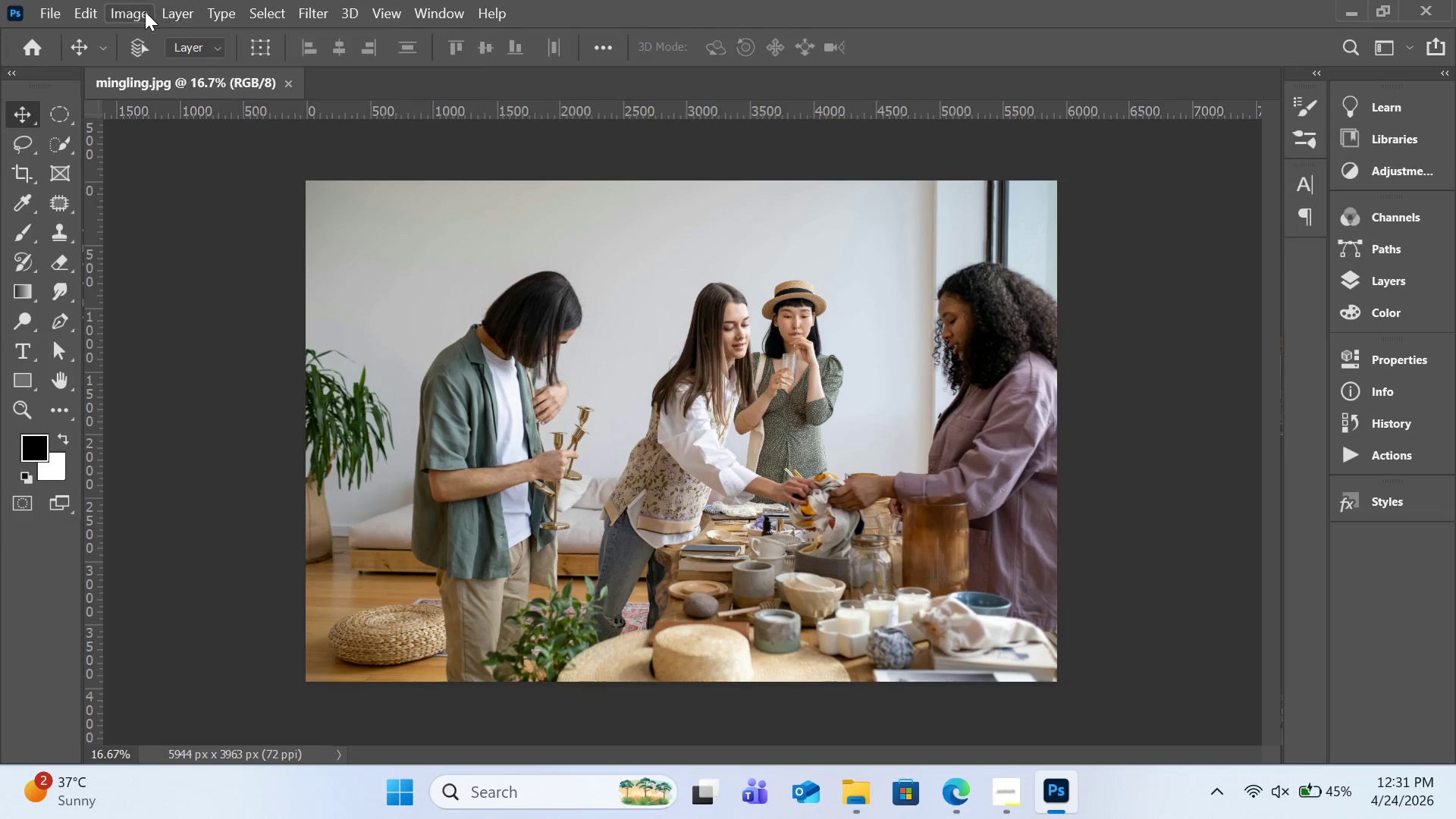 
left_click([142, 11])
 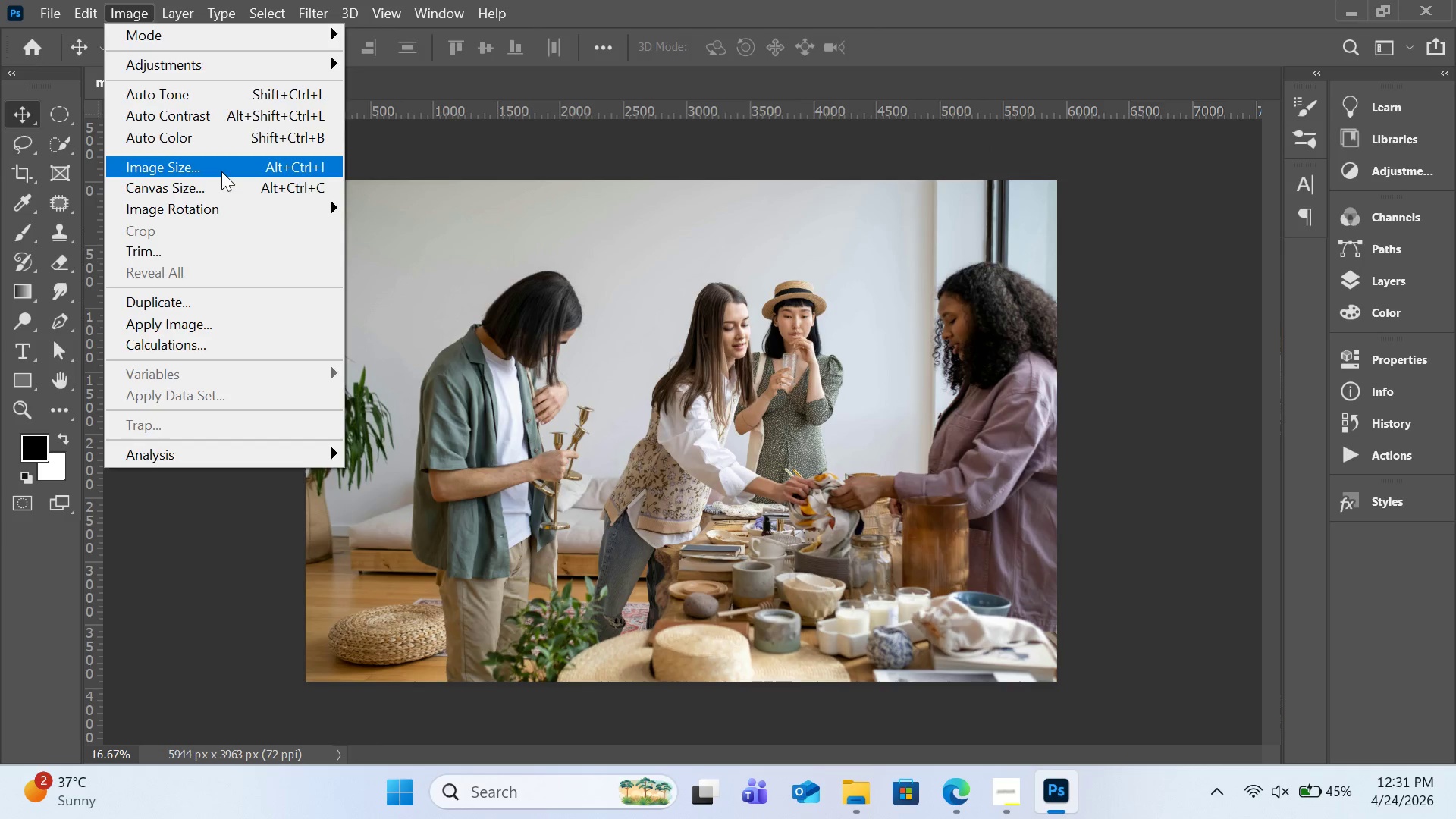 
left_click([221, 171])
 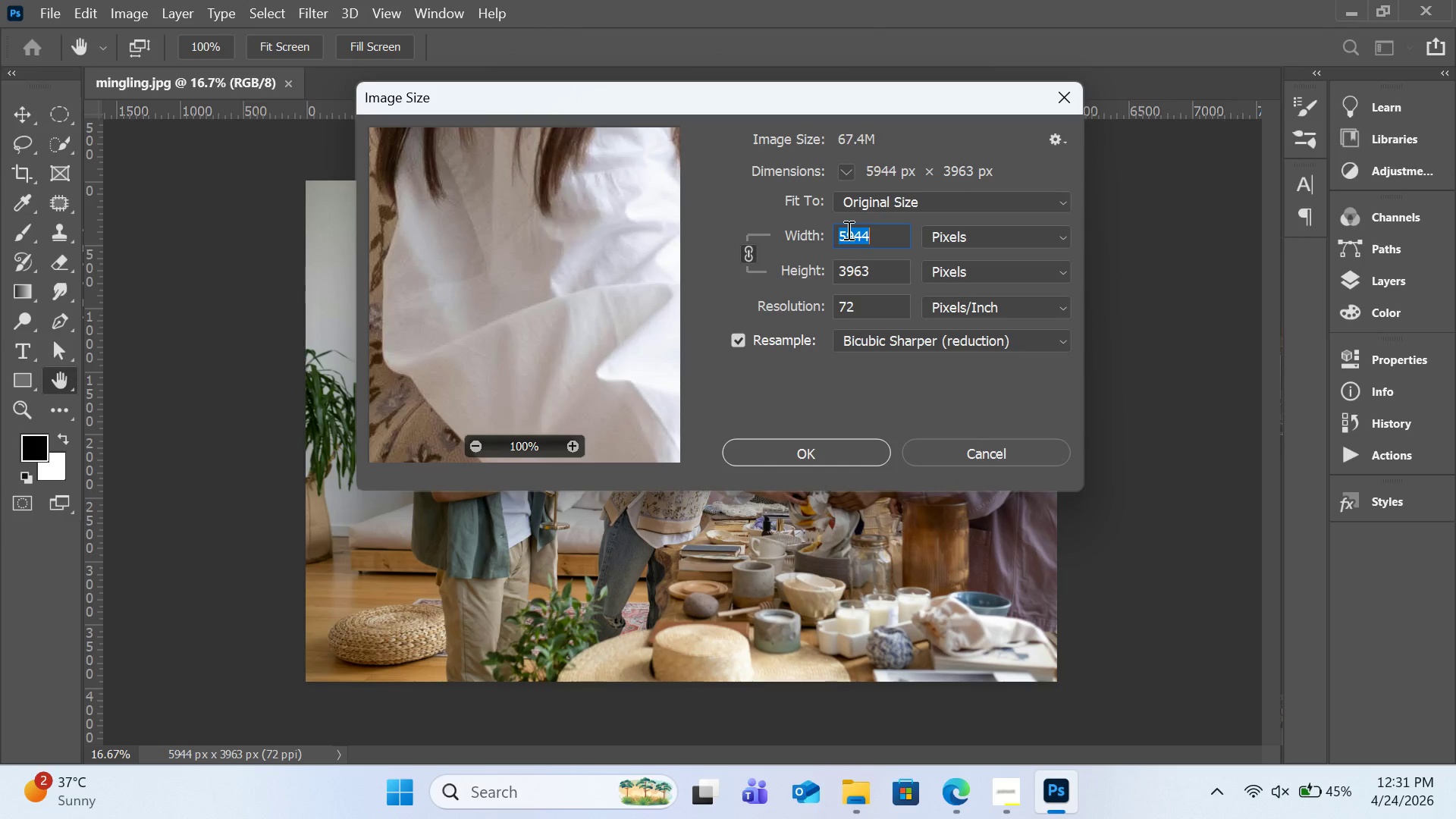 
type(2000)
 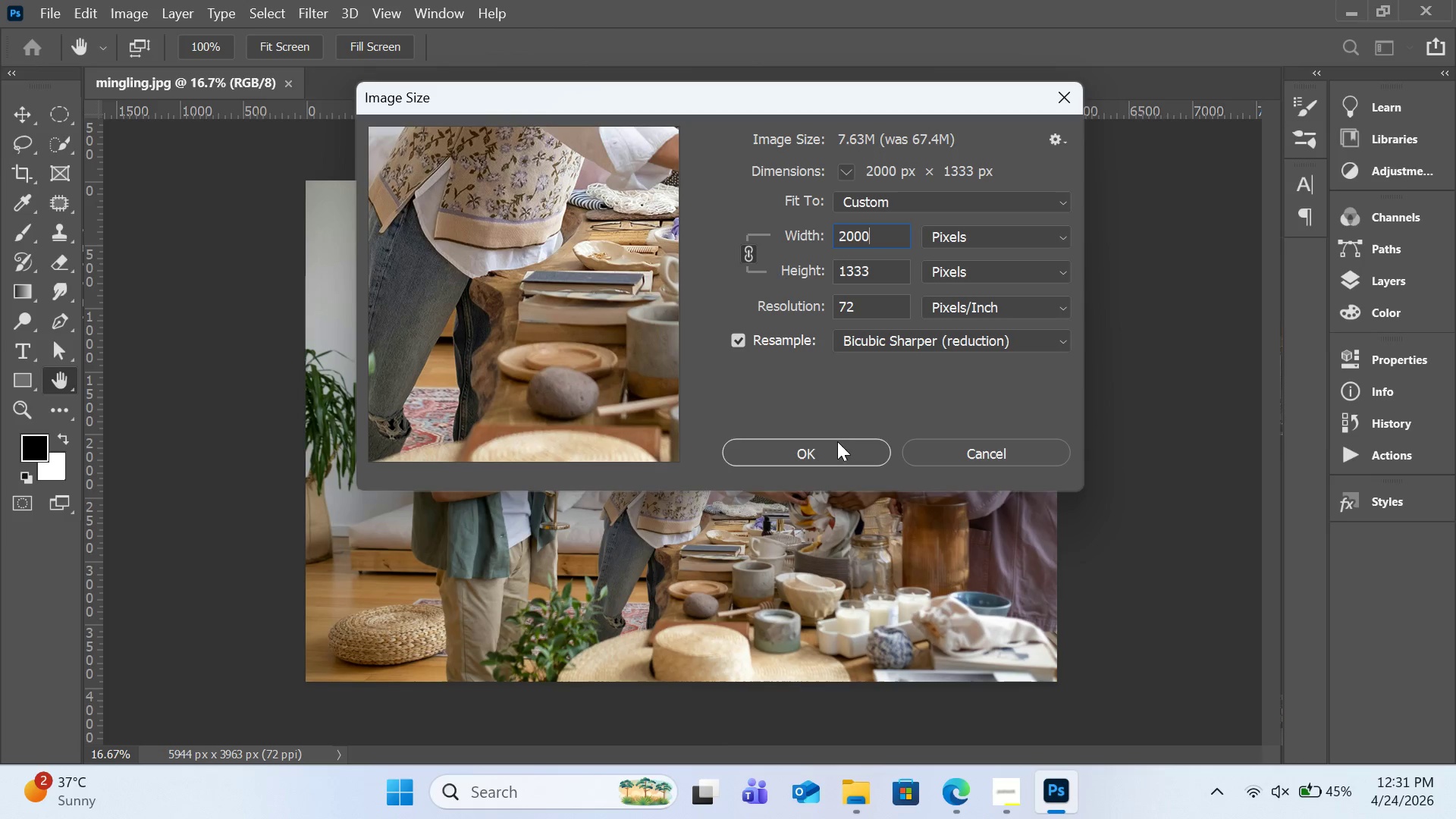 
left_click([837, 441])
 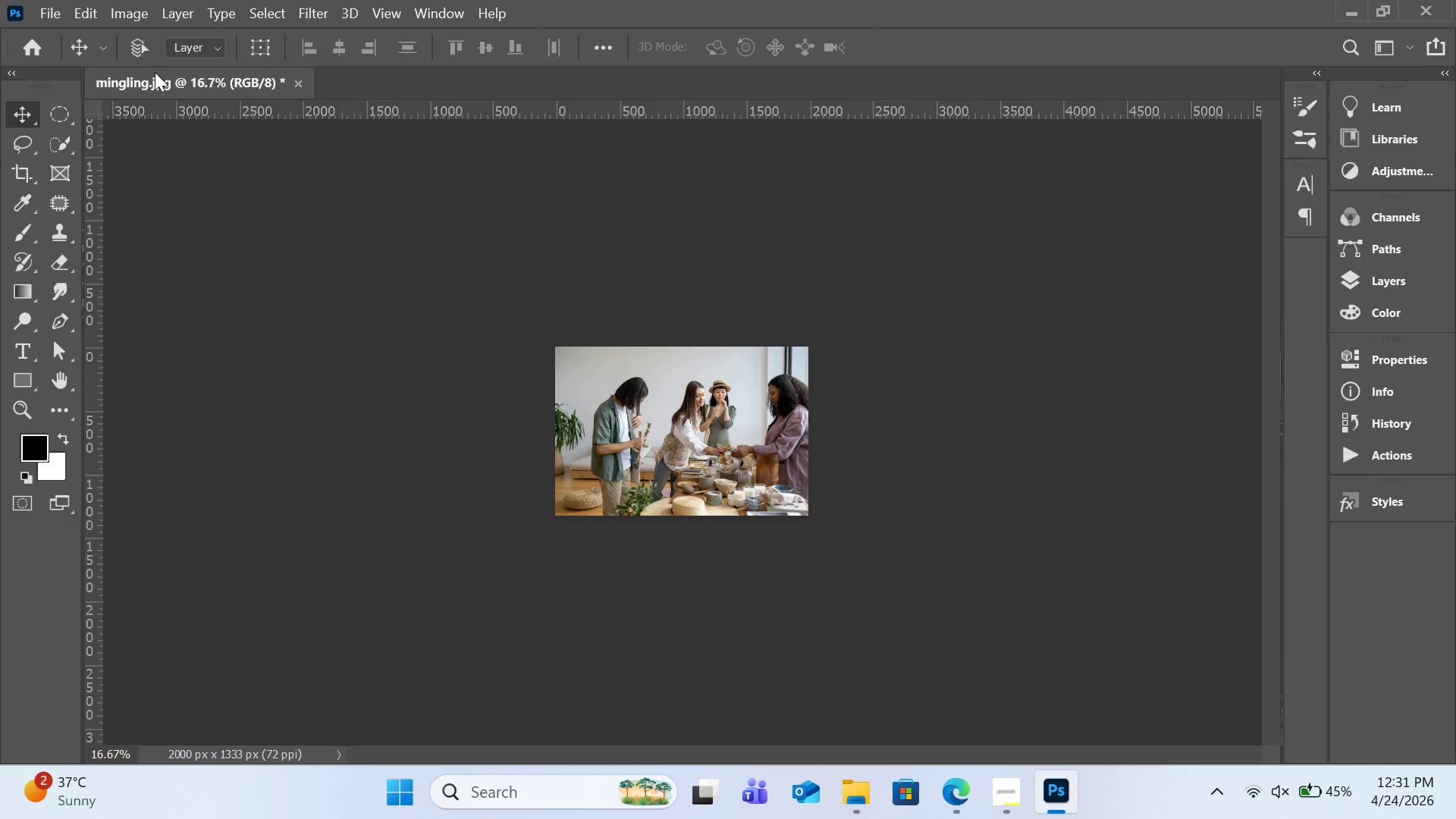 
key(Control+A)
 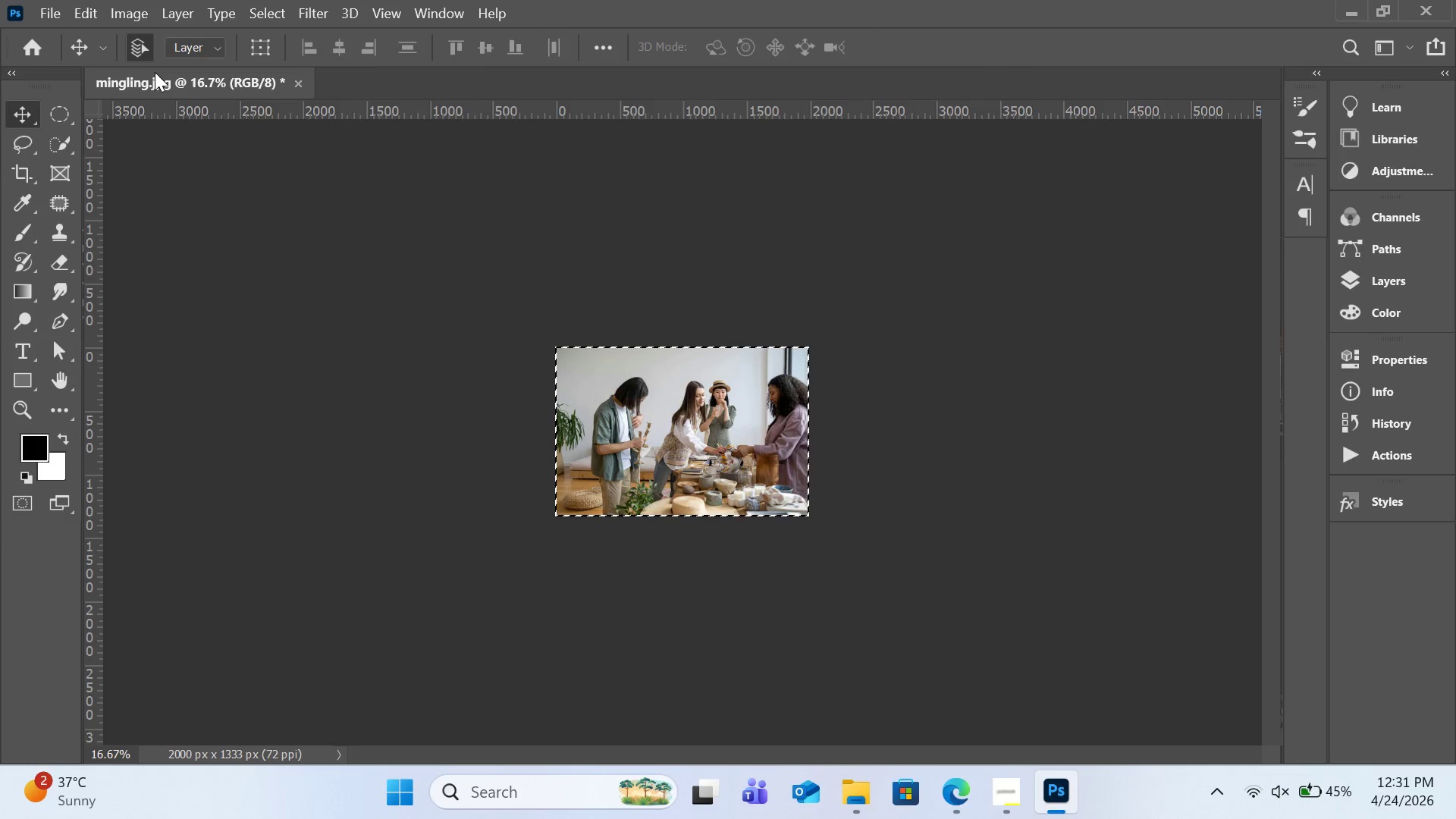 
key(Control+C)
 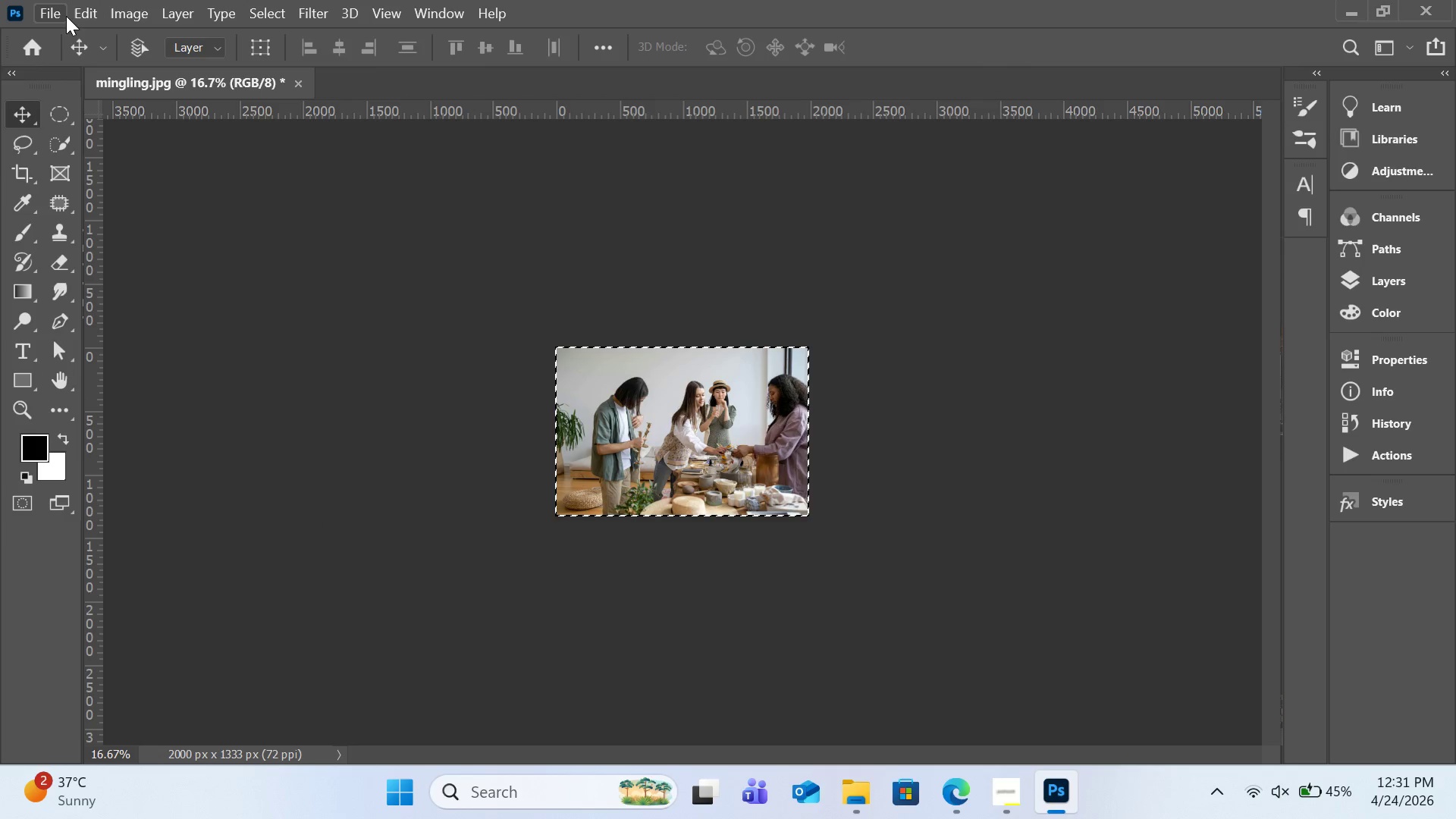 
left_click([61, 16])
 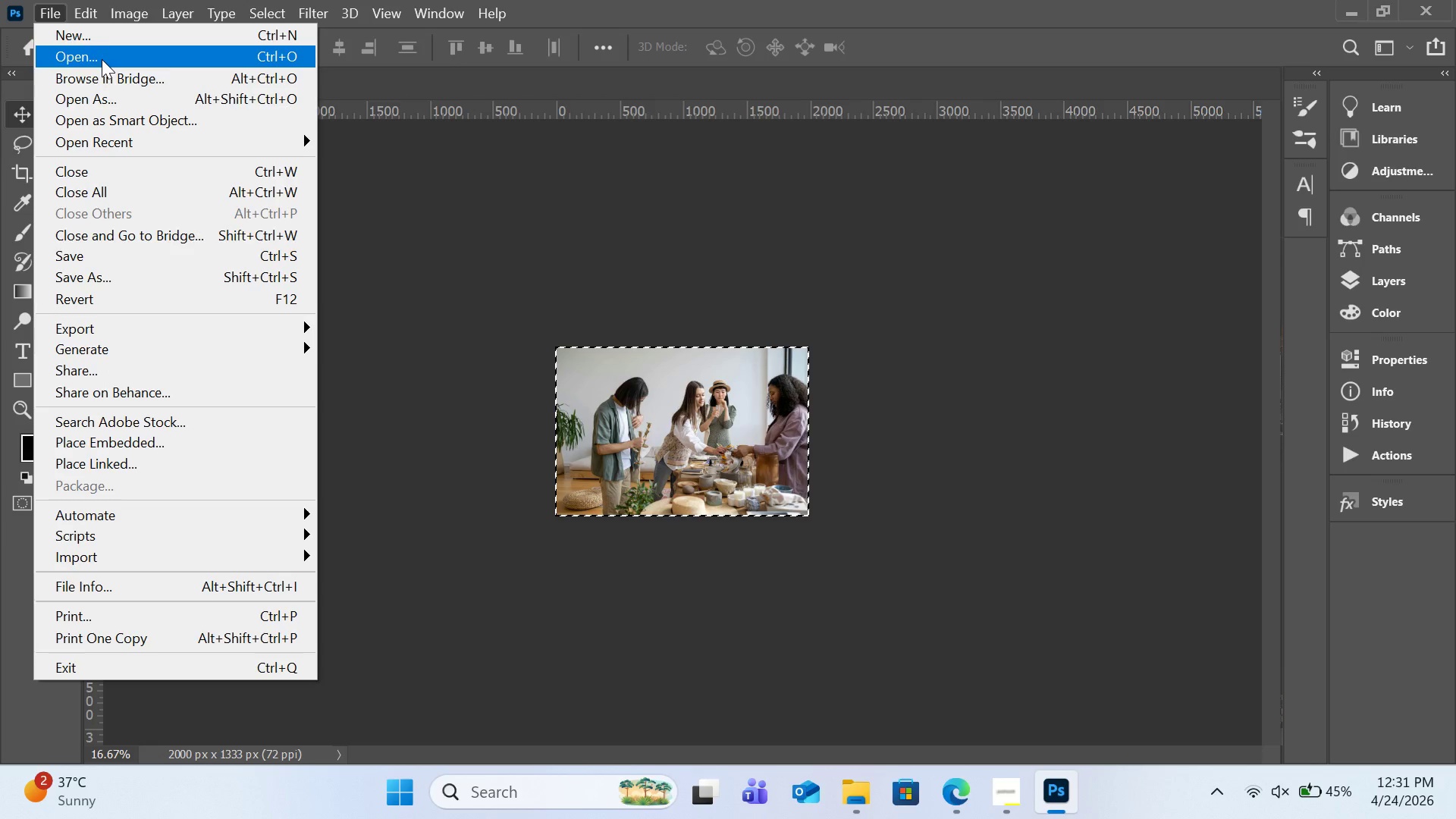 
mouse_move([123, 44])
 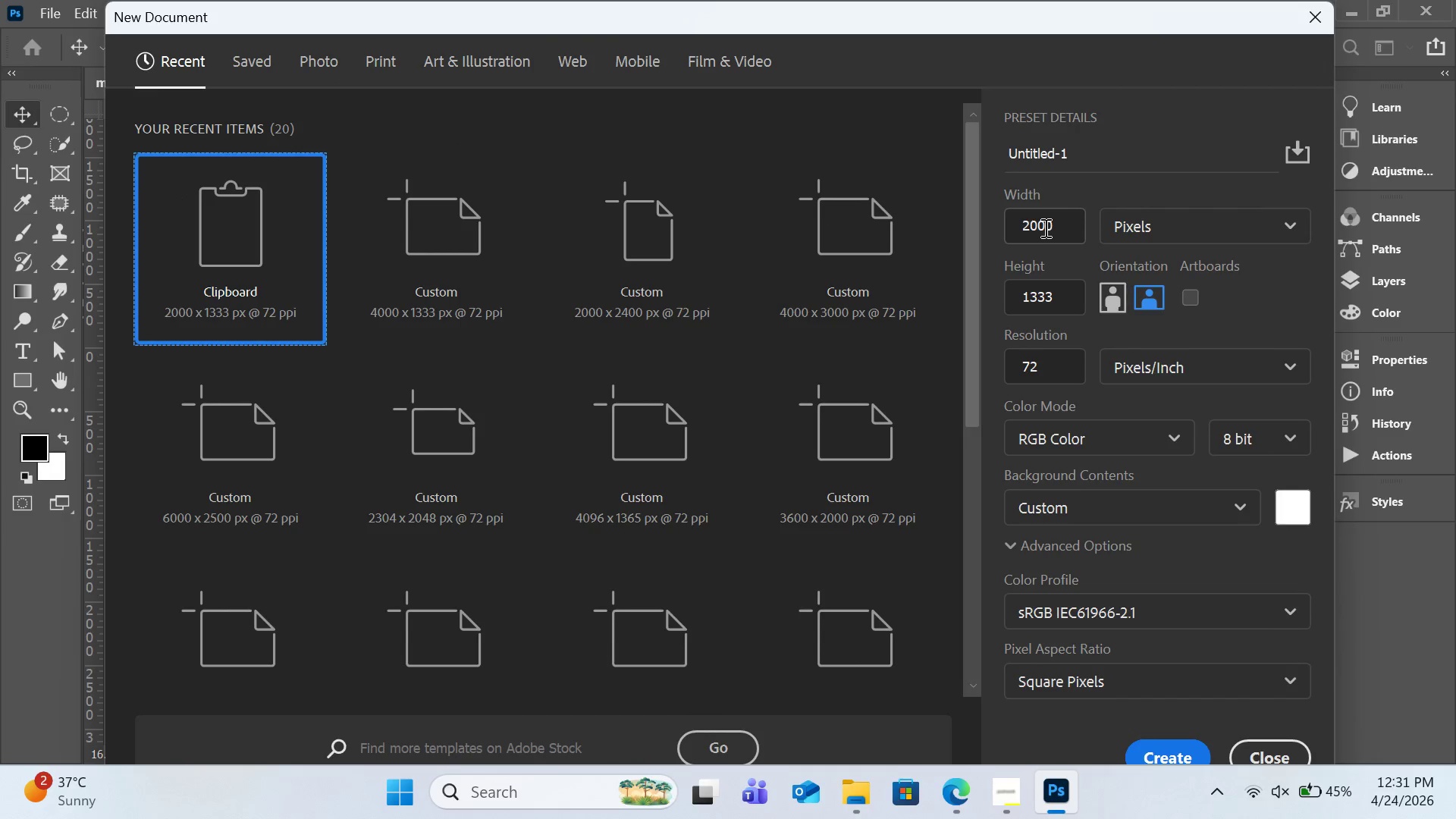 
left_click([1028, 228])
 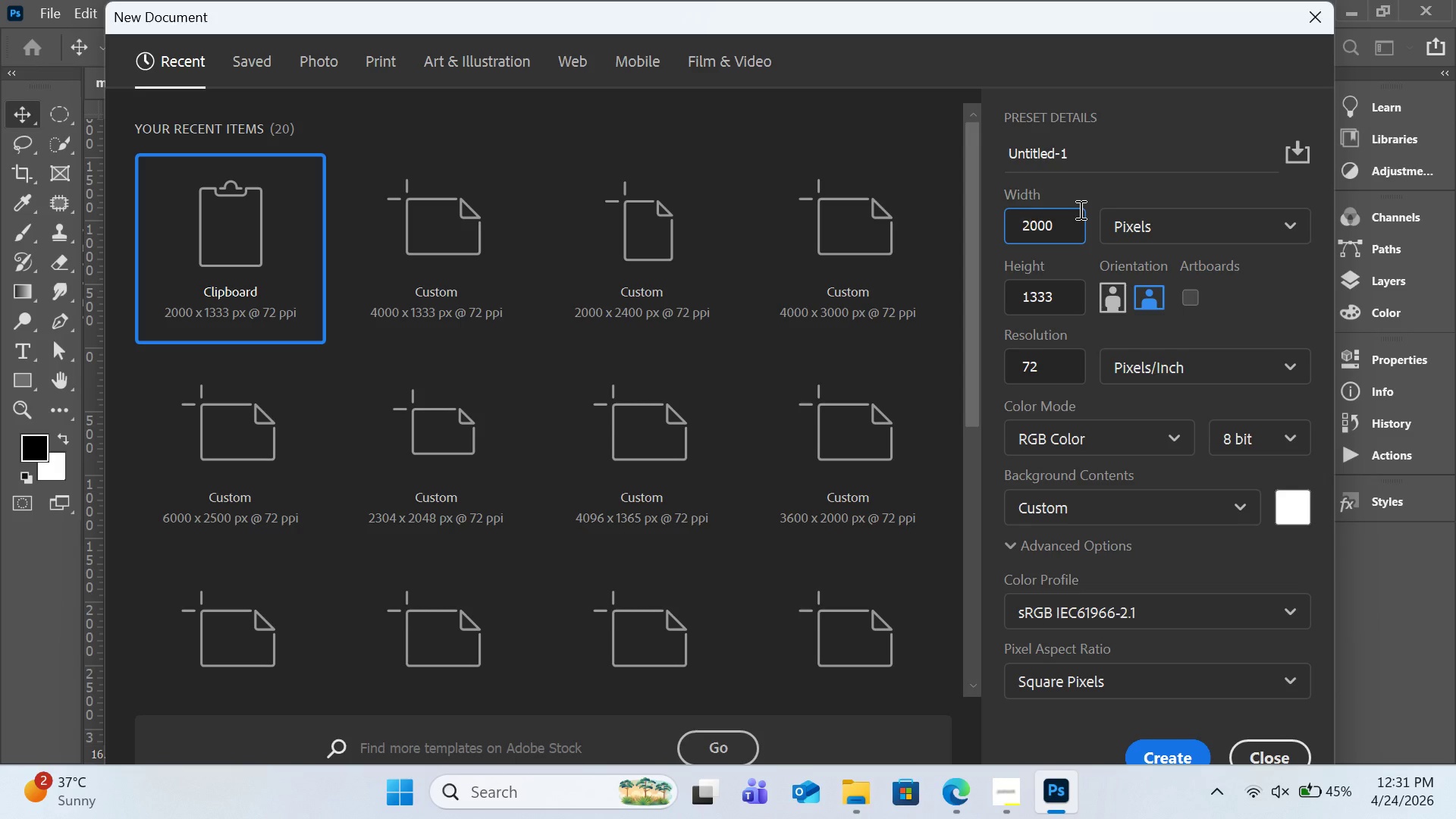 
key(Backspace)
 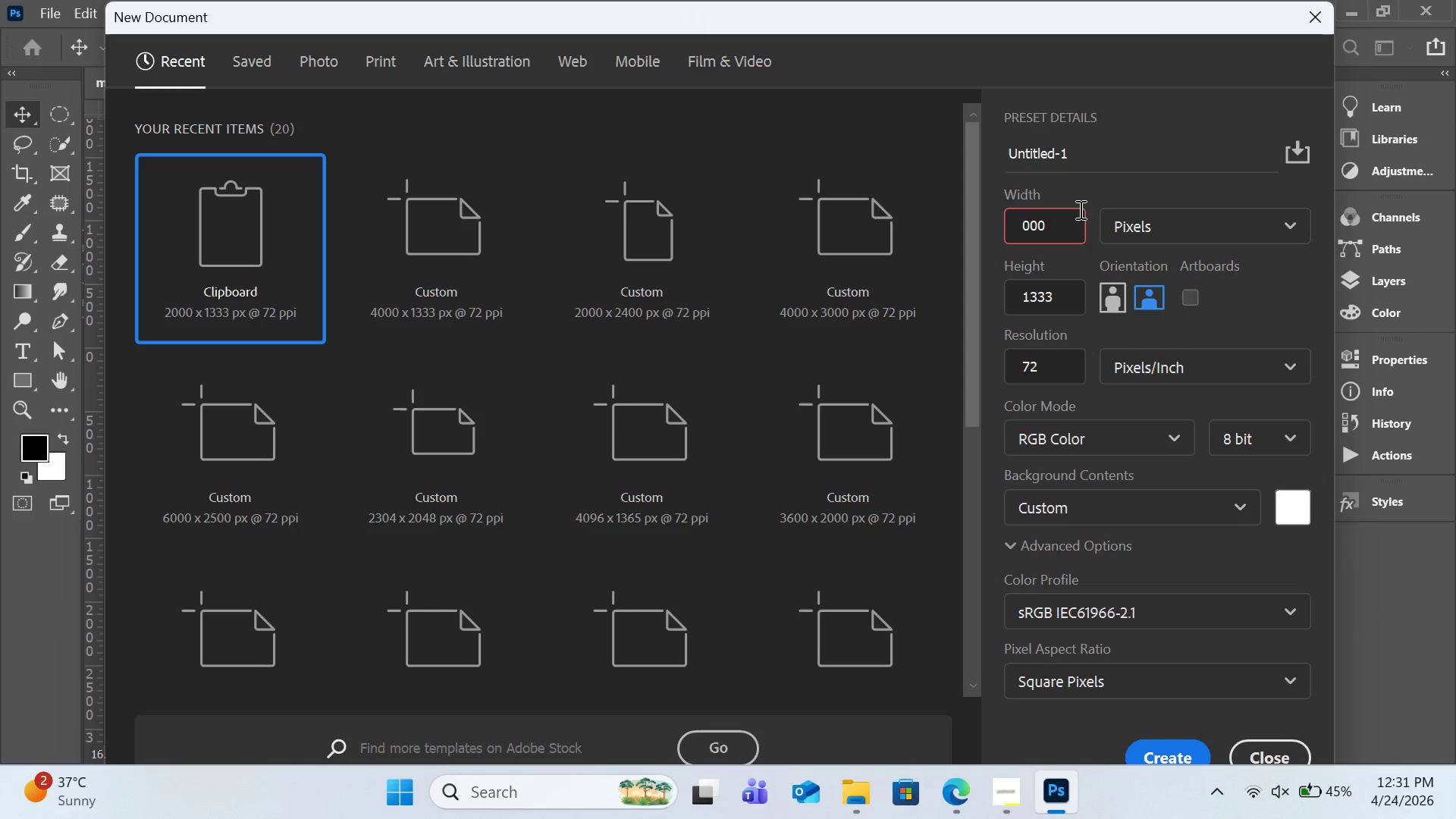 
key(4)
 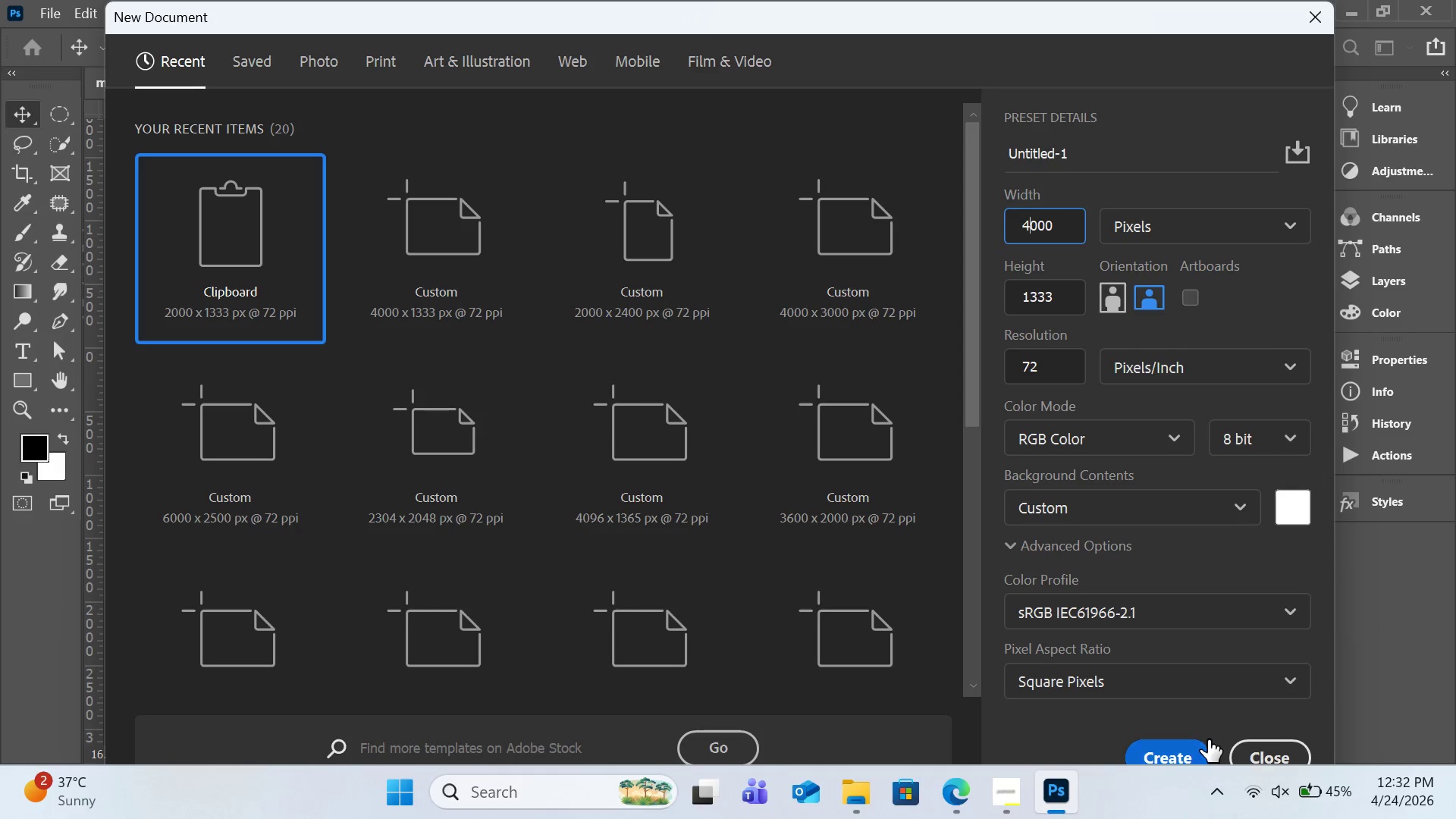 
left_click([1193, 740])
 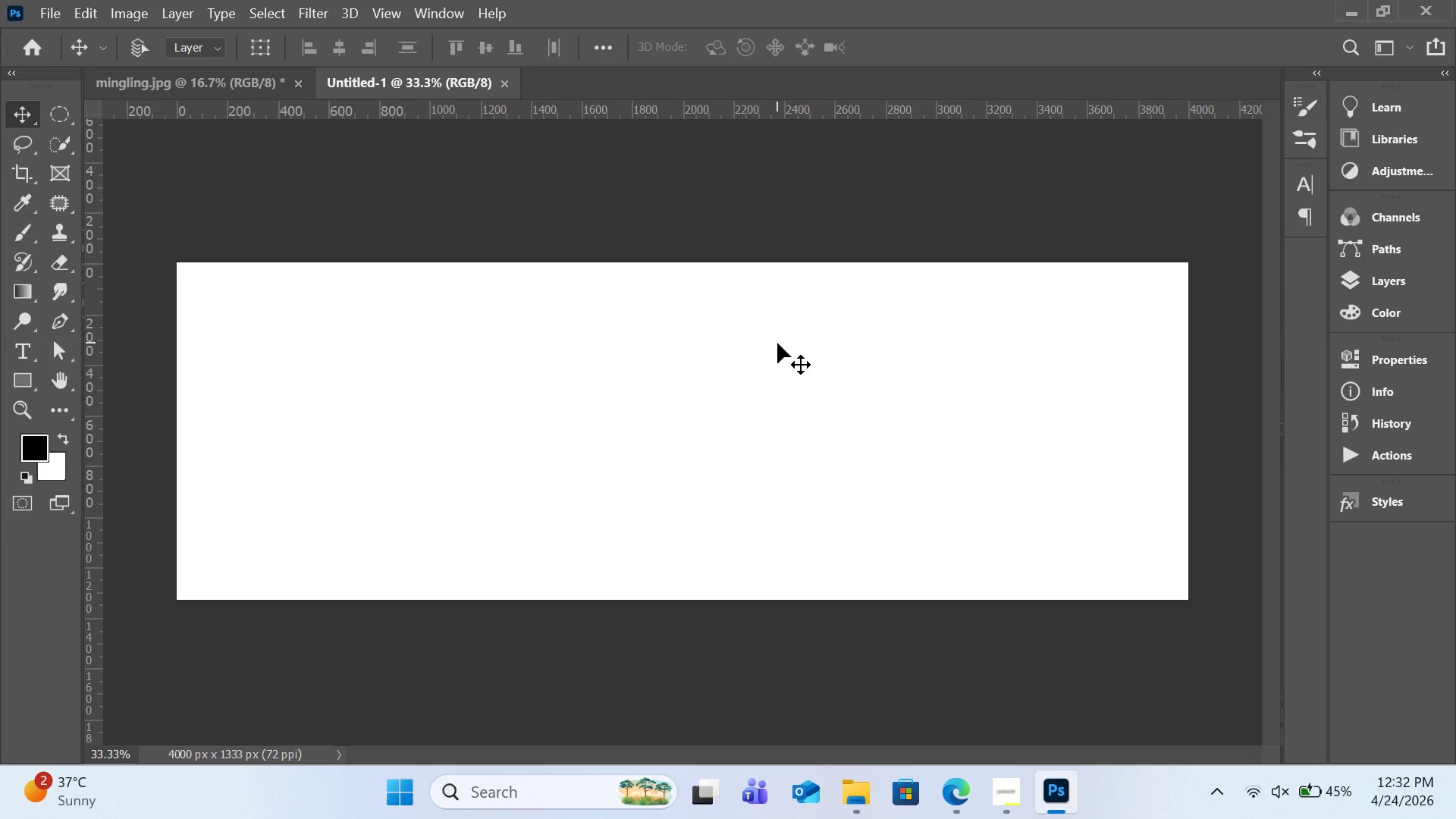 
key(Control+V)
 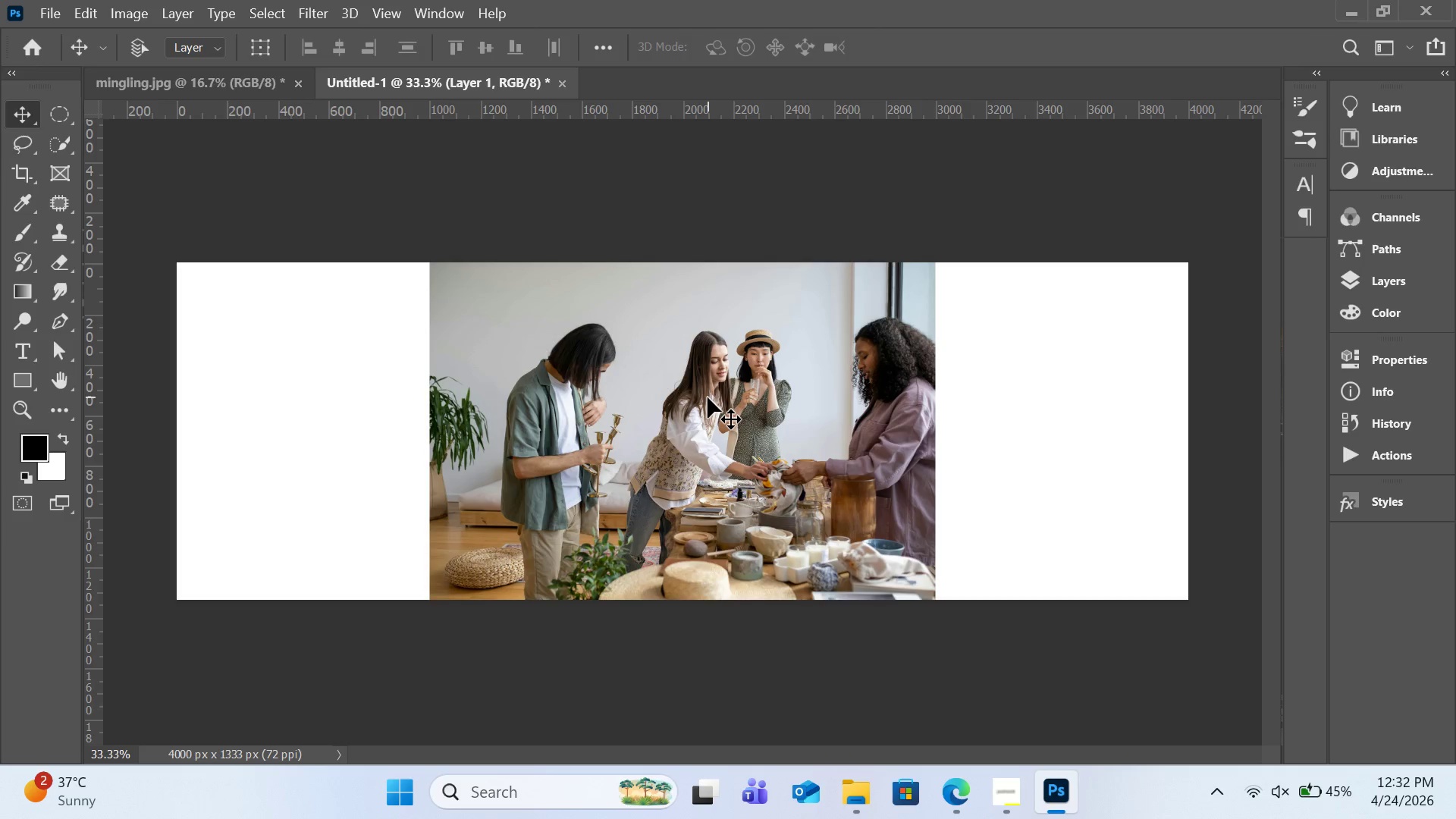 
left_click_drag(start_coordinate=[708, 397], to_coordinate=[453, 402])
 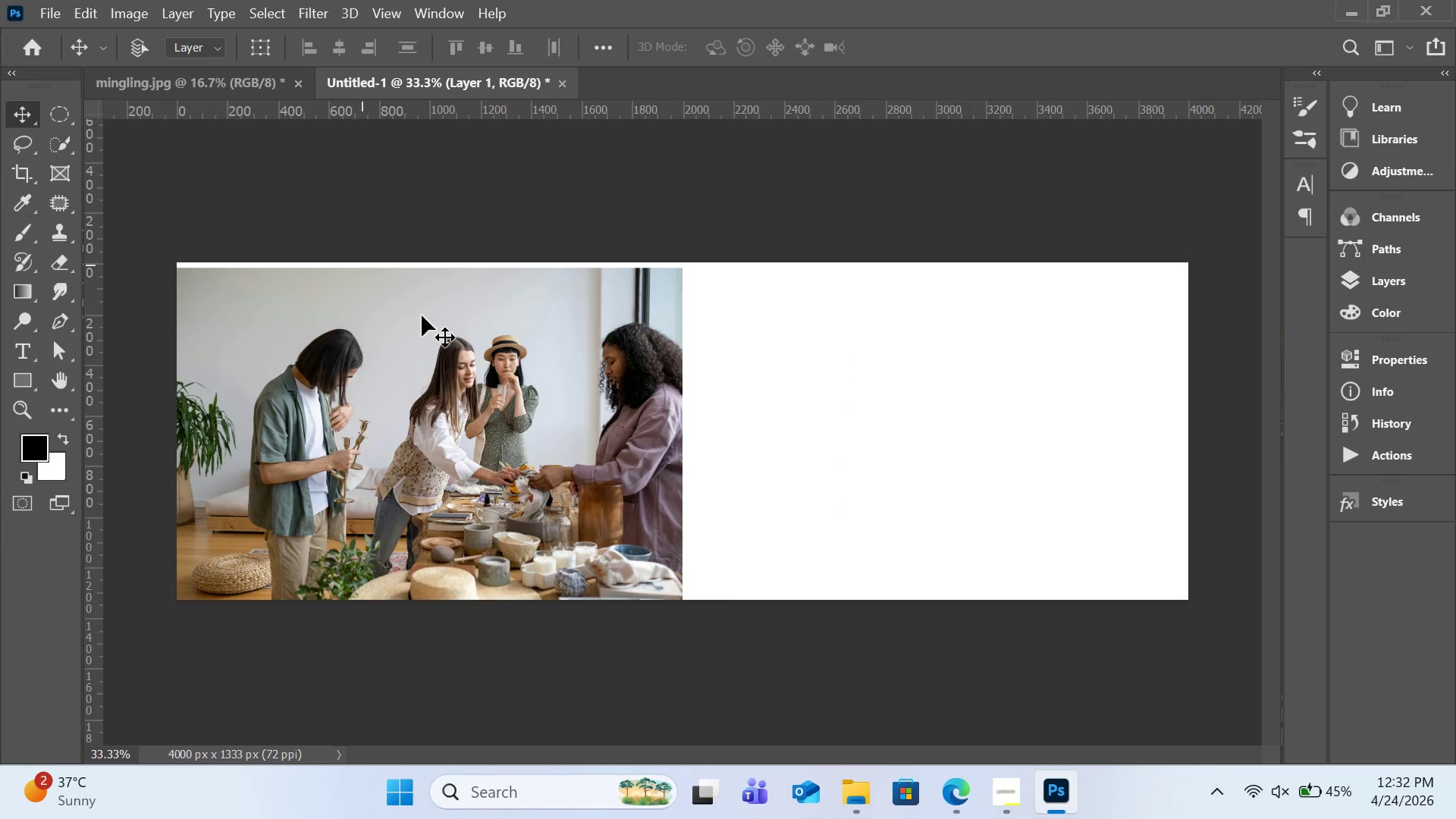 
hold_key(key=ControlLeft, duration=1.26)
 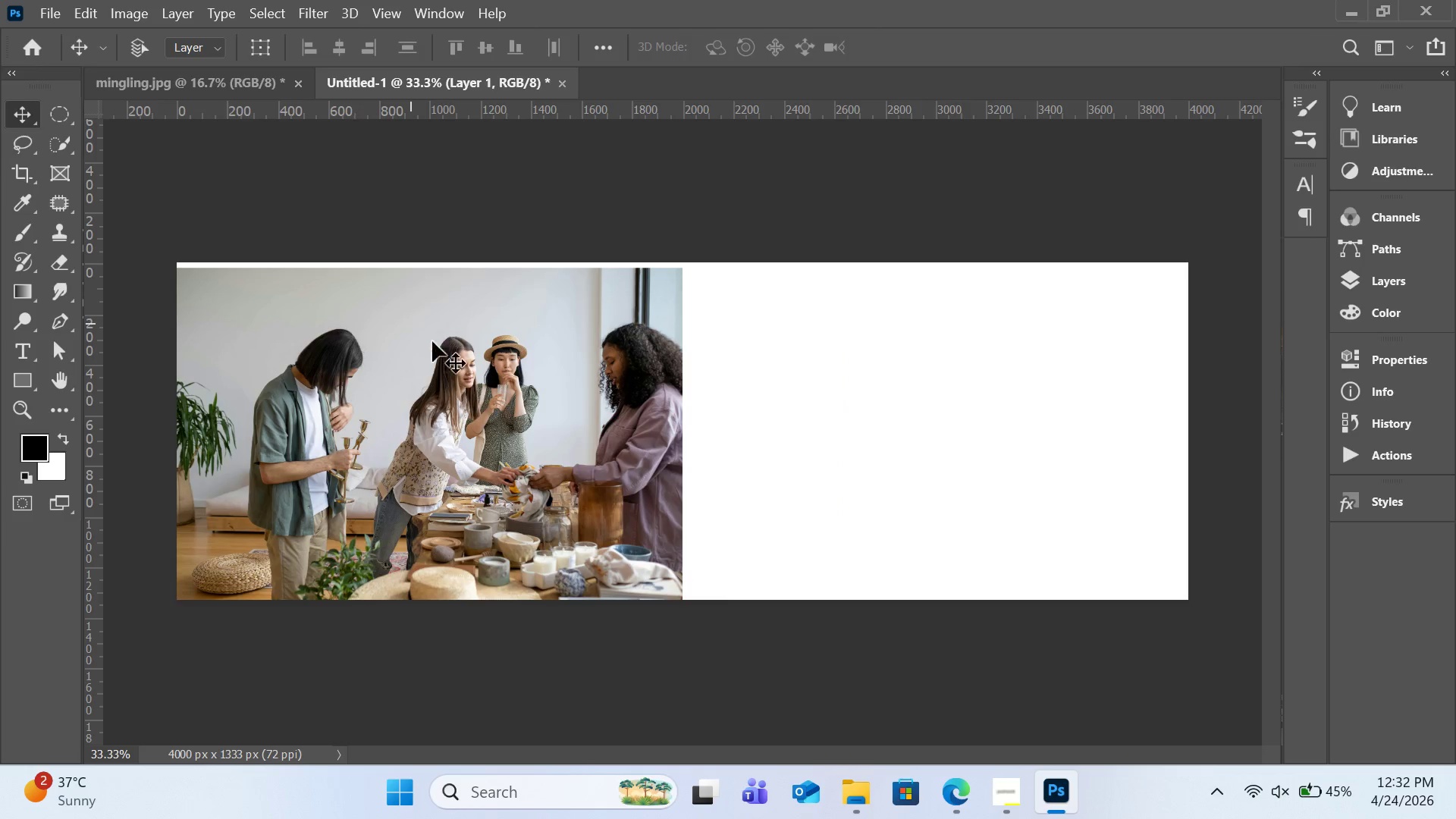 
hold_key(key=ControlLeft, duration=2.53)
left_click_drag(start_coordinate=[442, 377], to_coordinate=[441, 372])
 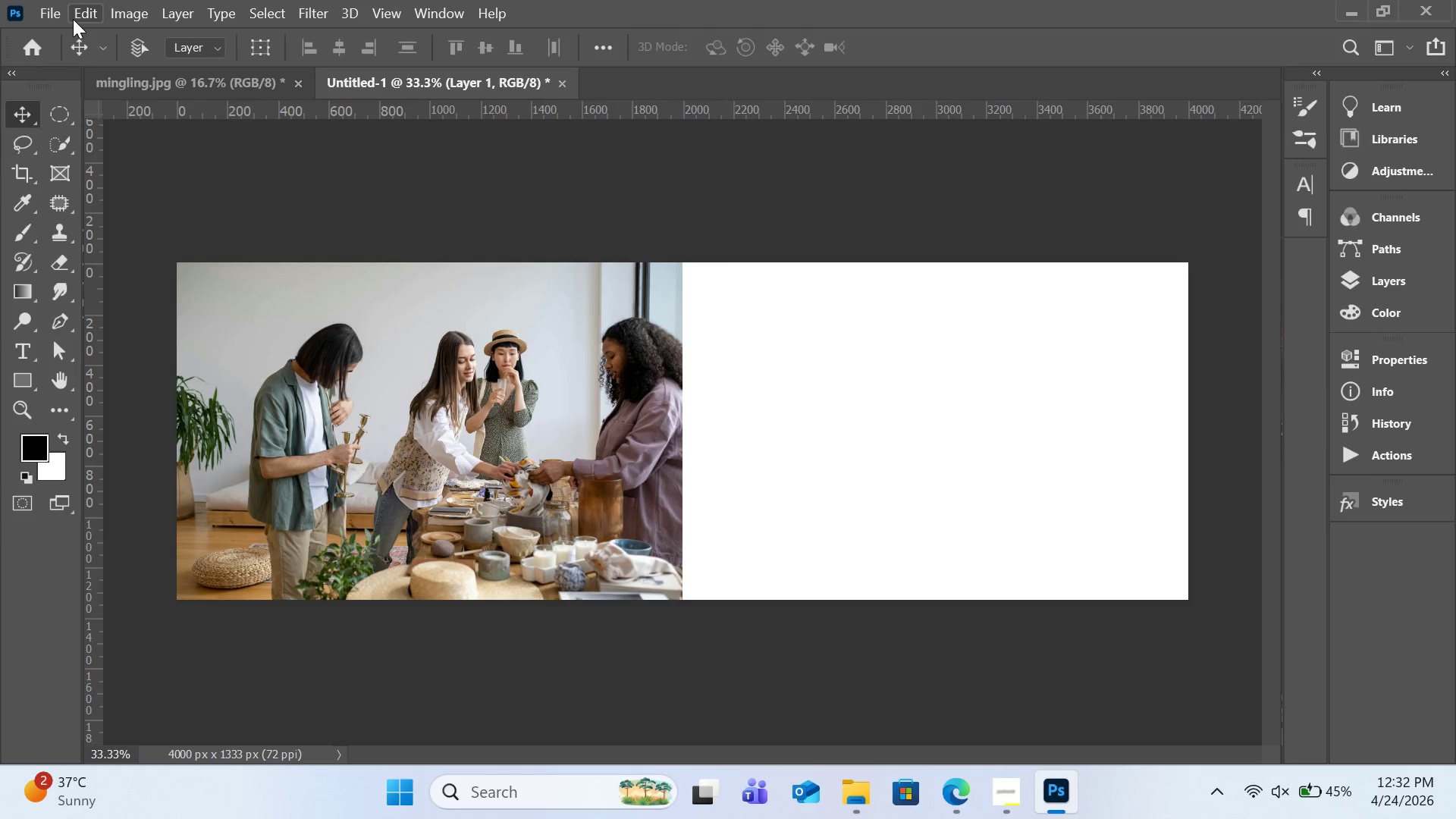 
left_click([61, 18])
 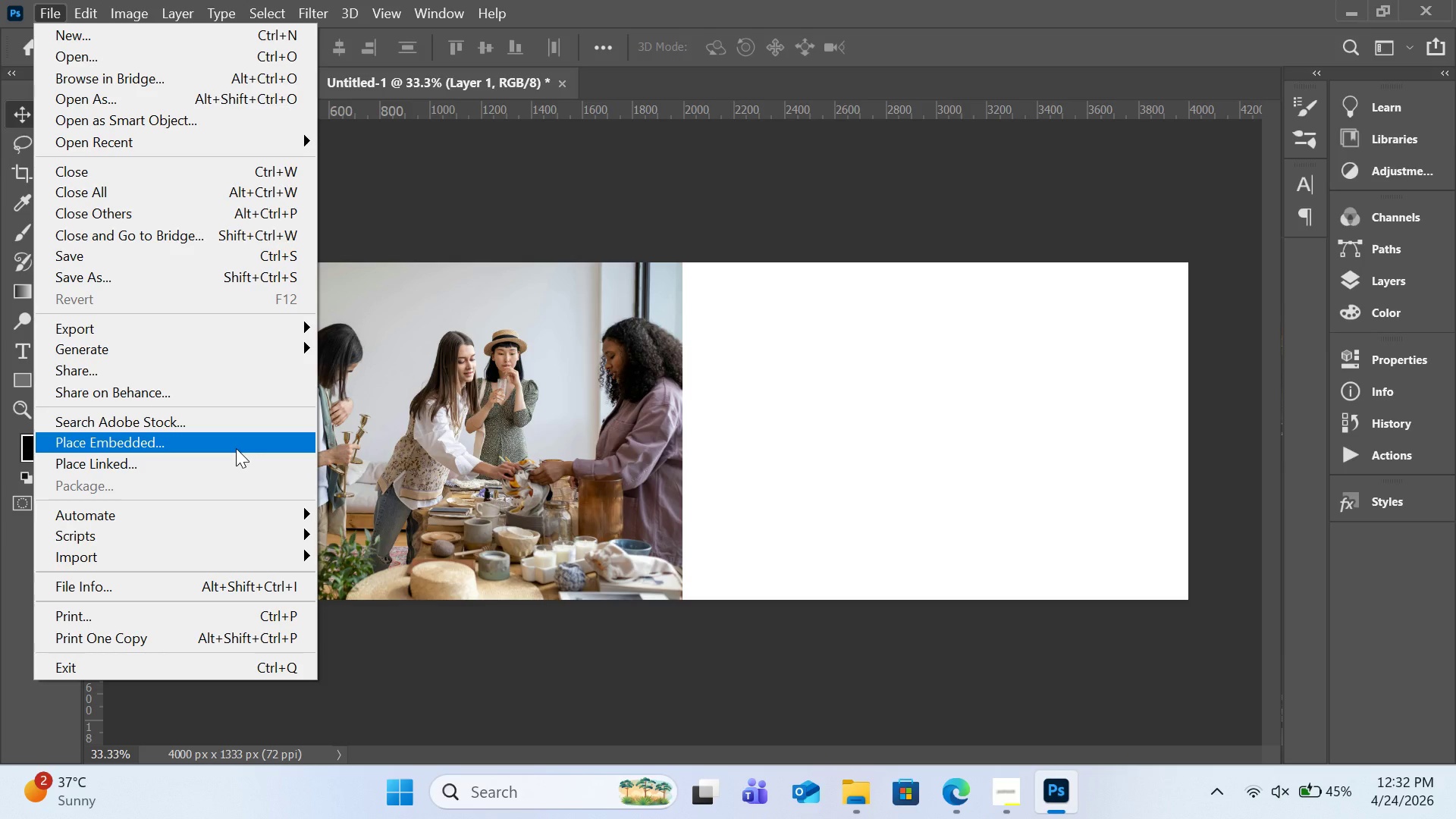 
left_click([236, 448])
 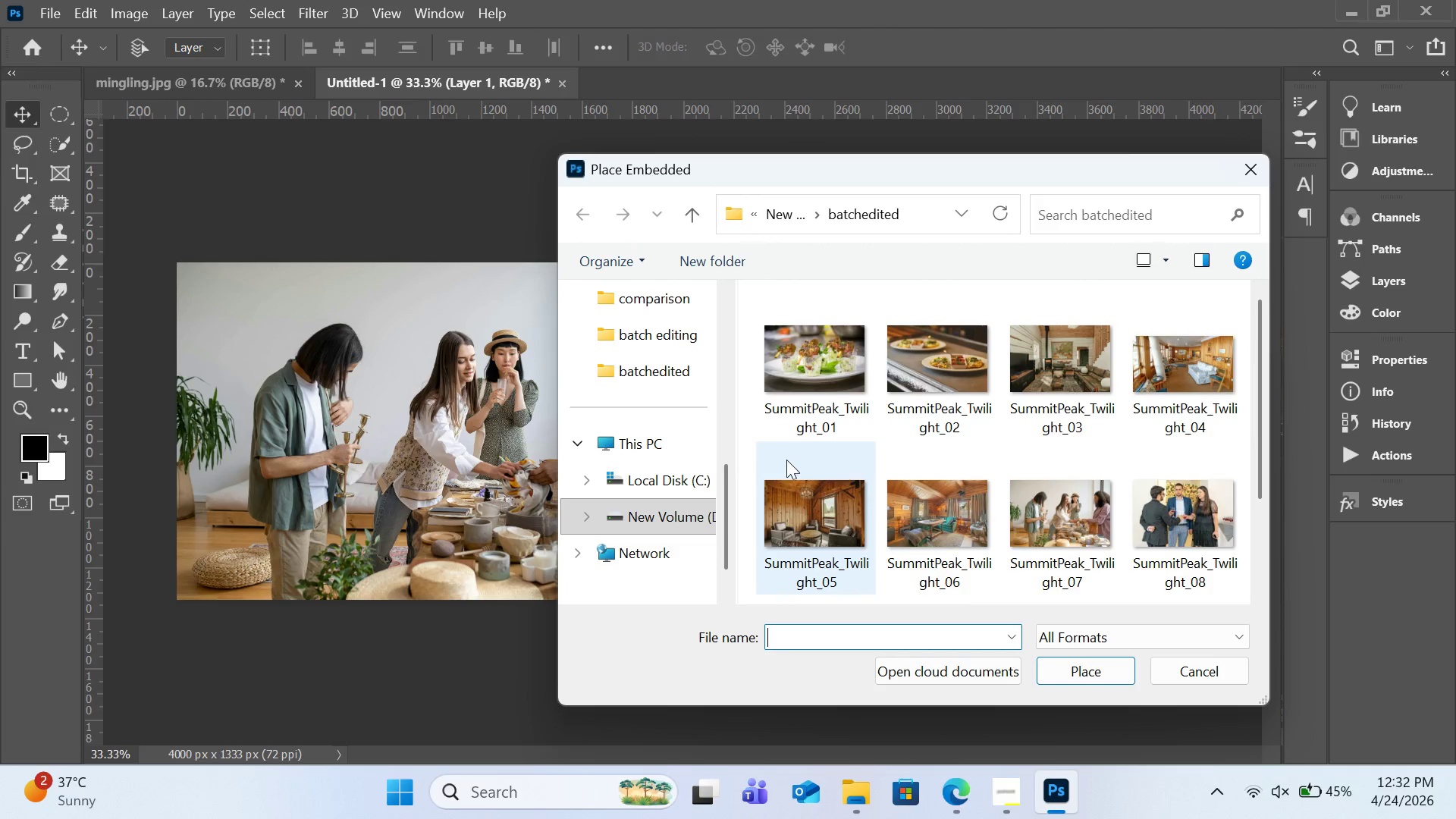 
left_click([686, 364])
 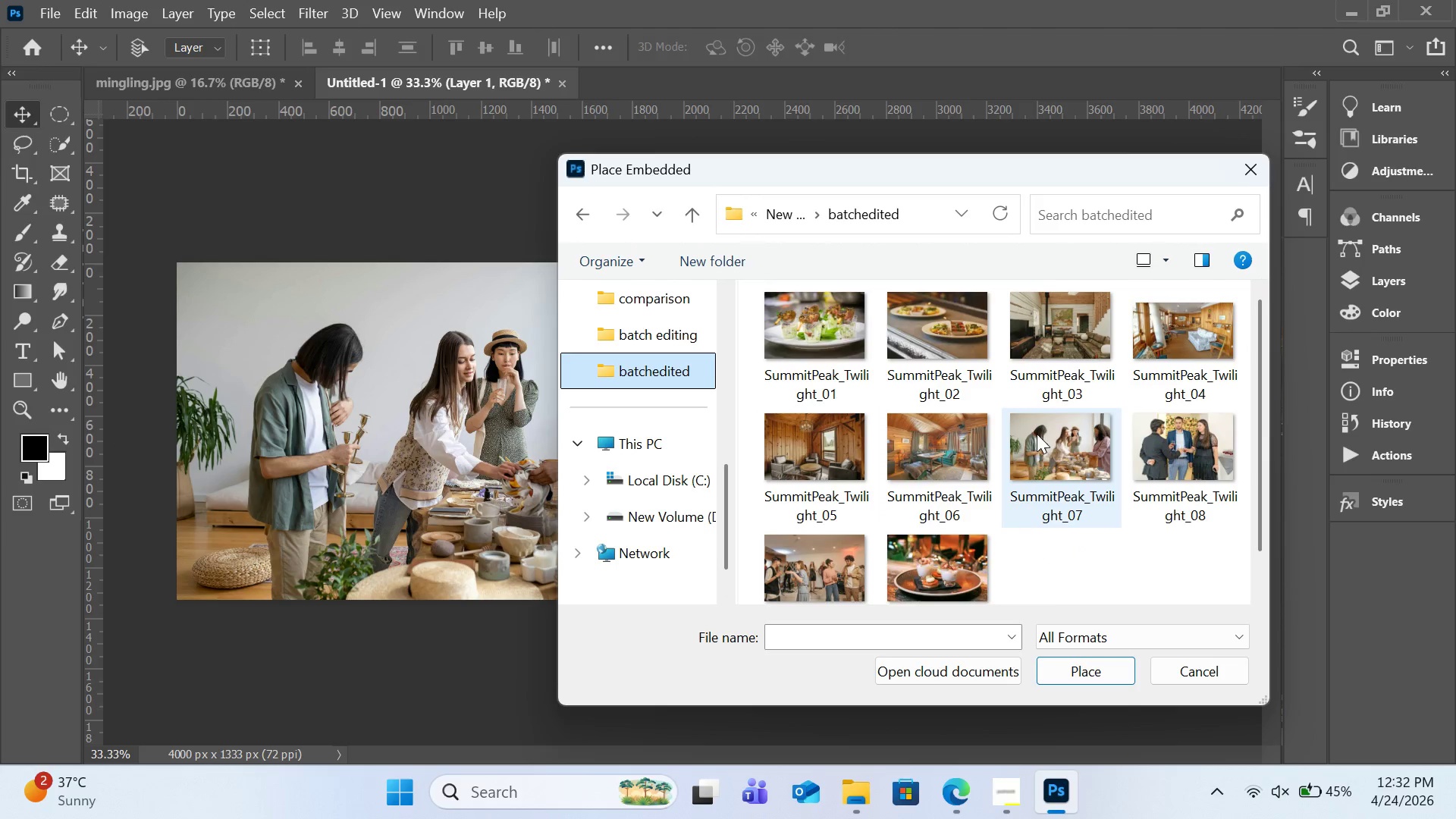 
double_click([1046, 443])
 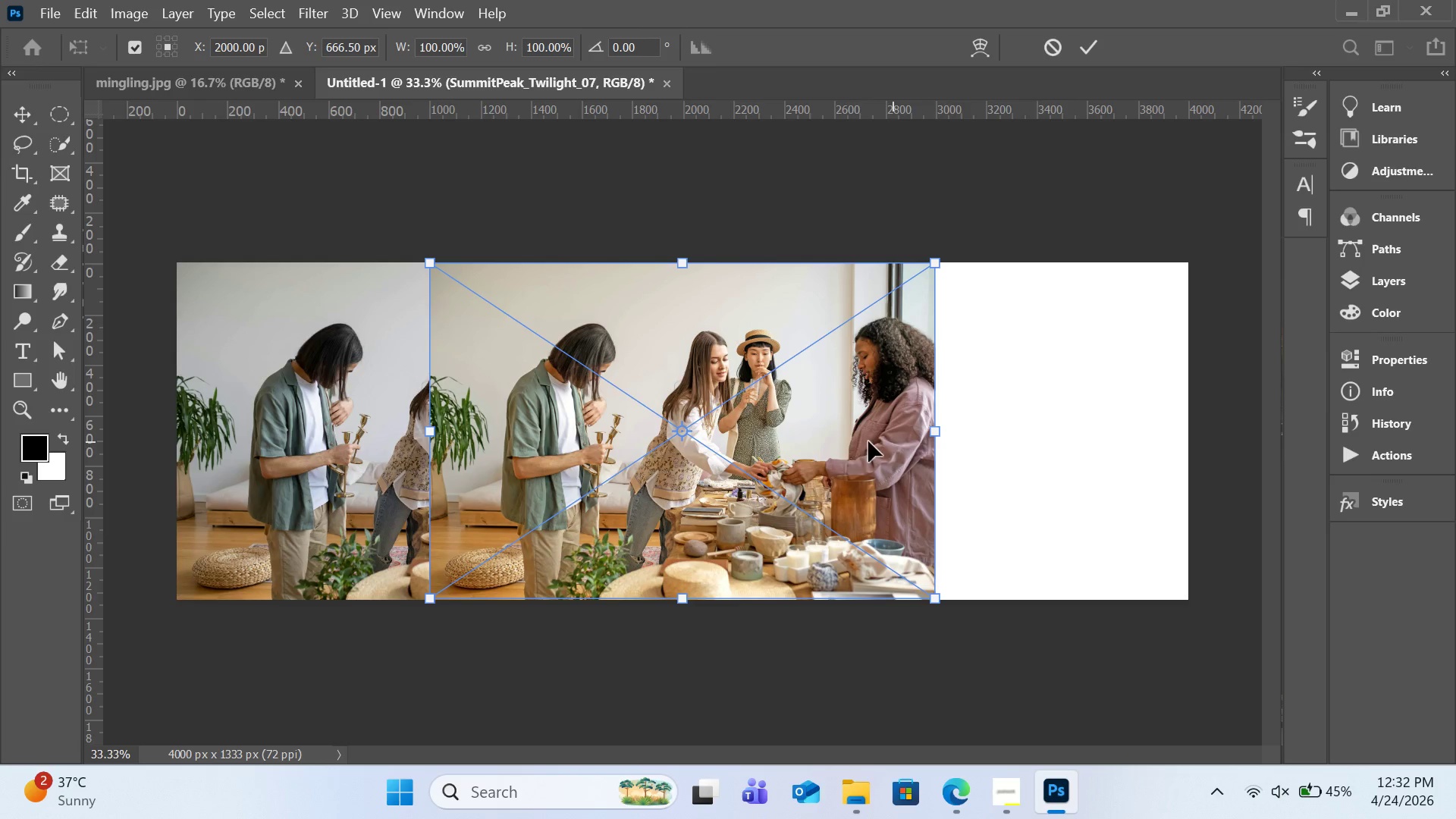 
hold_key(key=ControlLeft, duration=5.51)
left_click_drag(start_coordinate=[830, 433], to_coordinate=[1078, 439])
 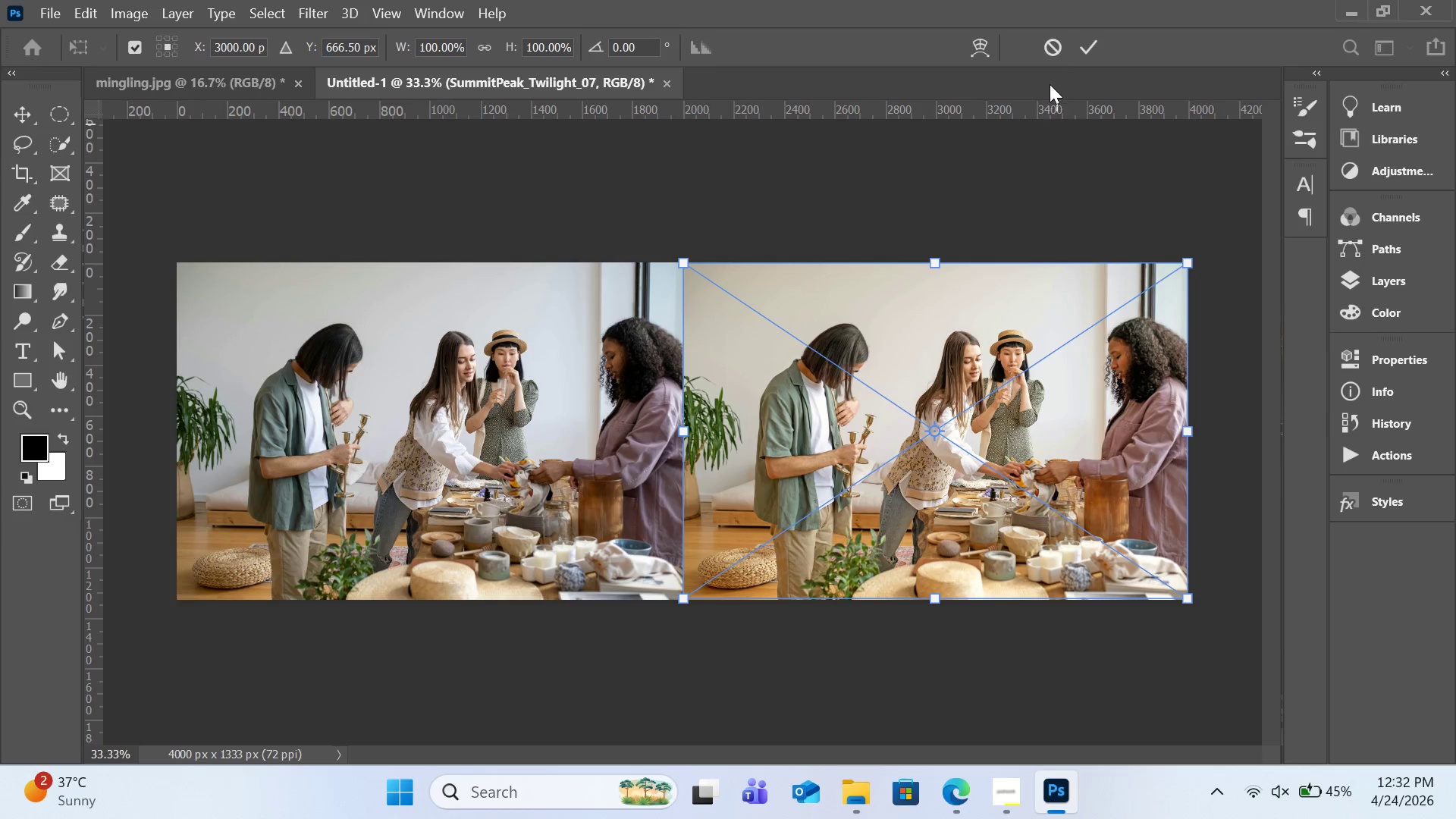 
left_click([1050, 57])
 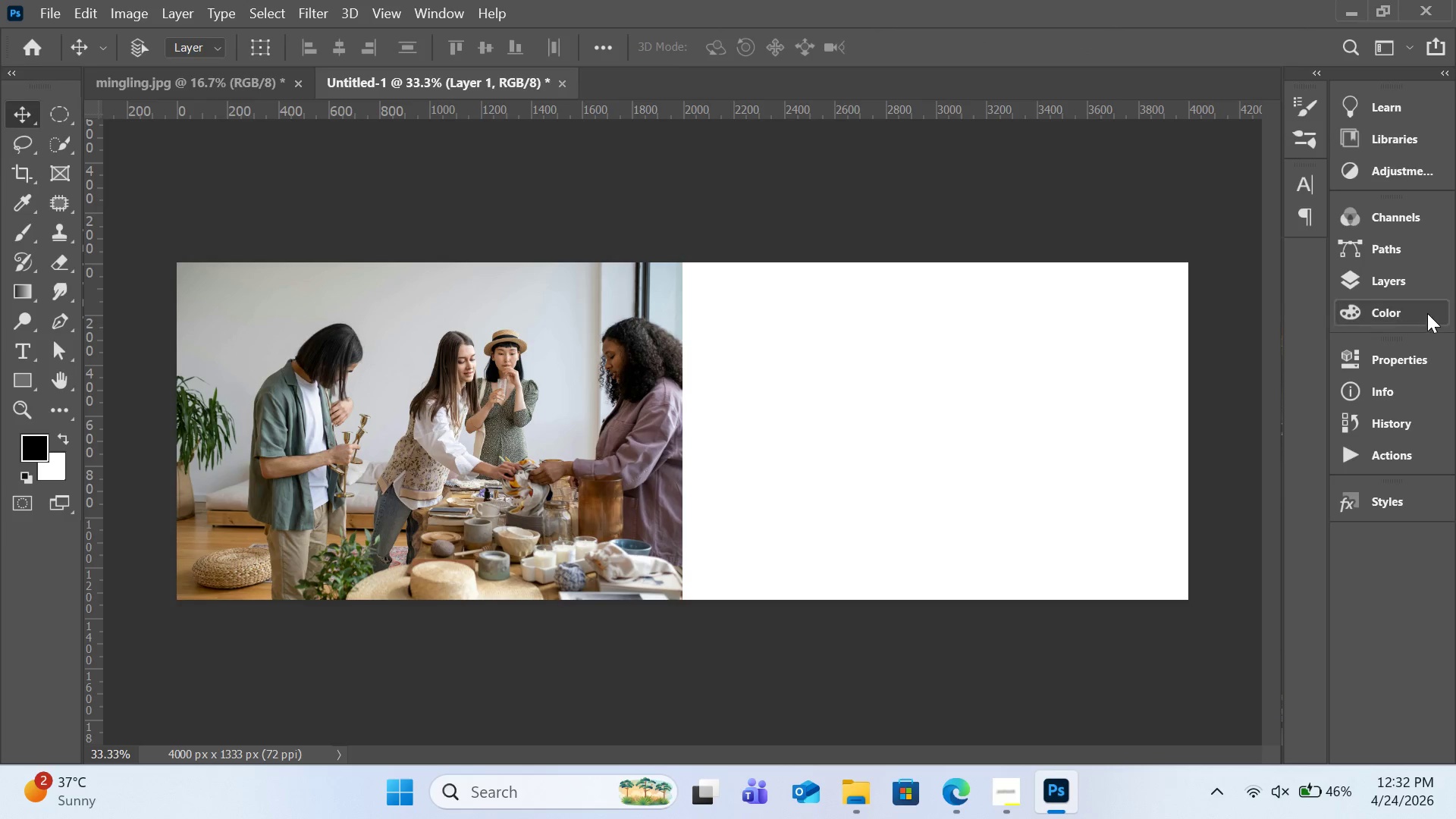 
left_click([1392, 288])
 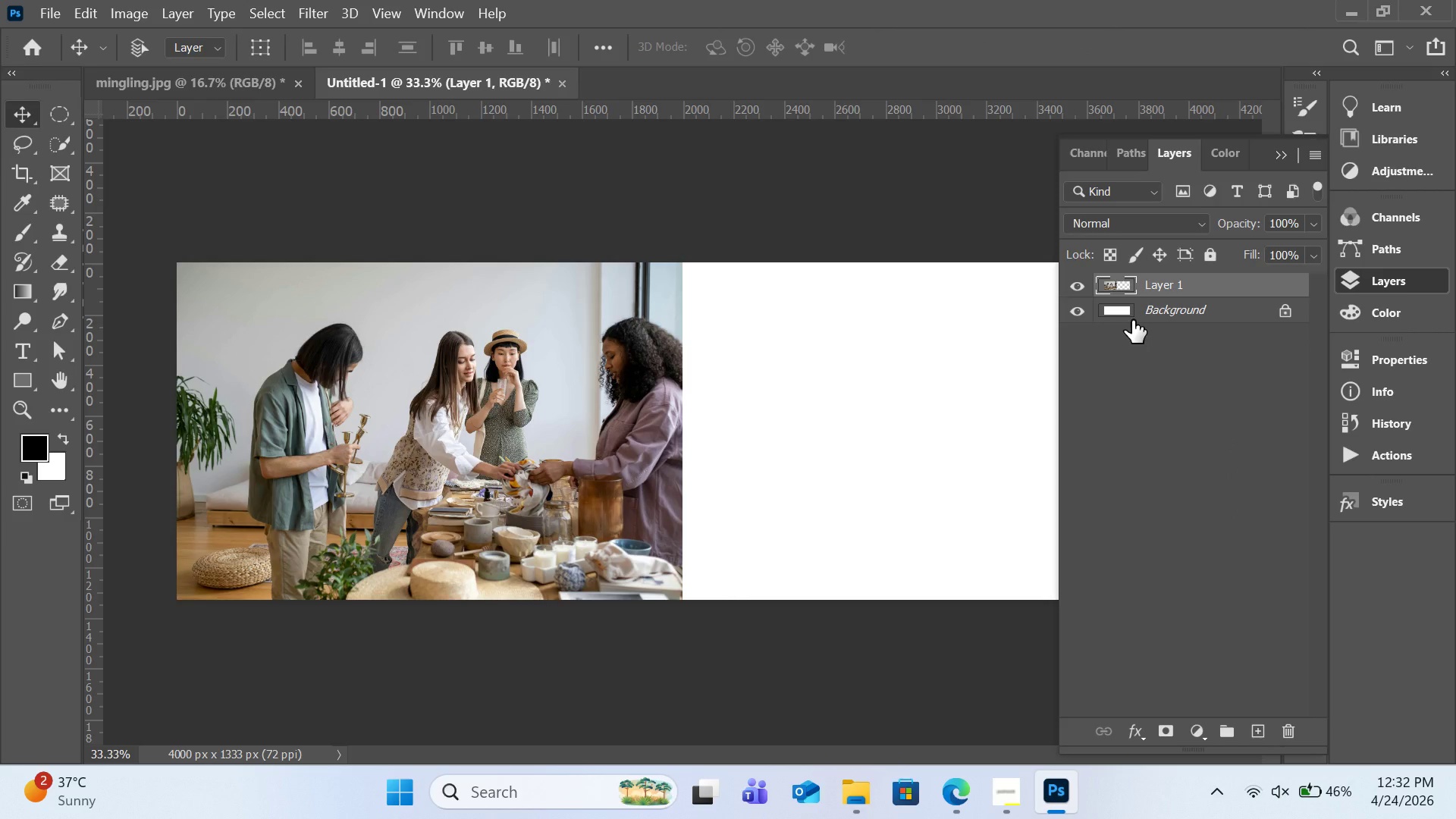 
key(Delete)
 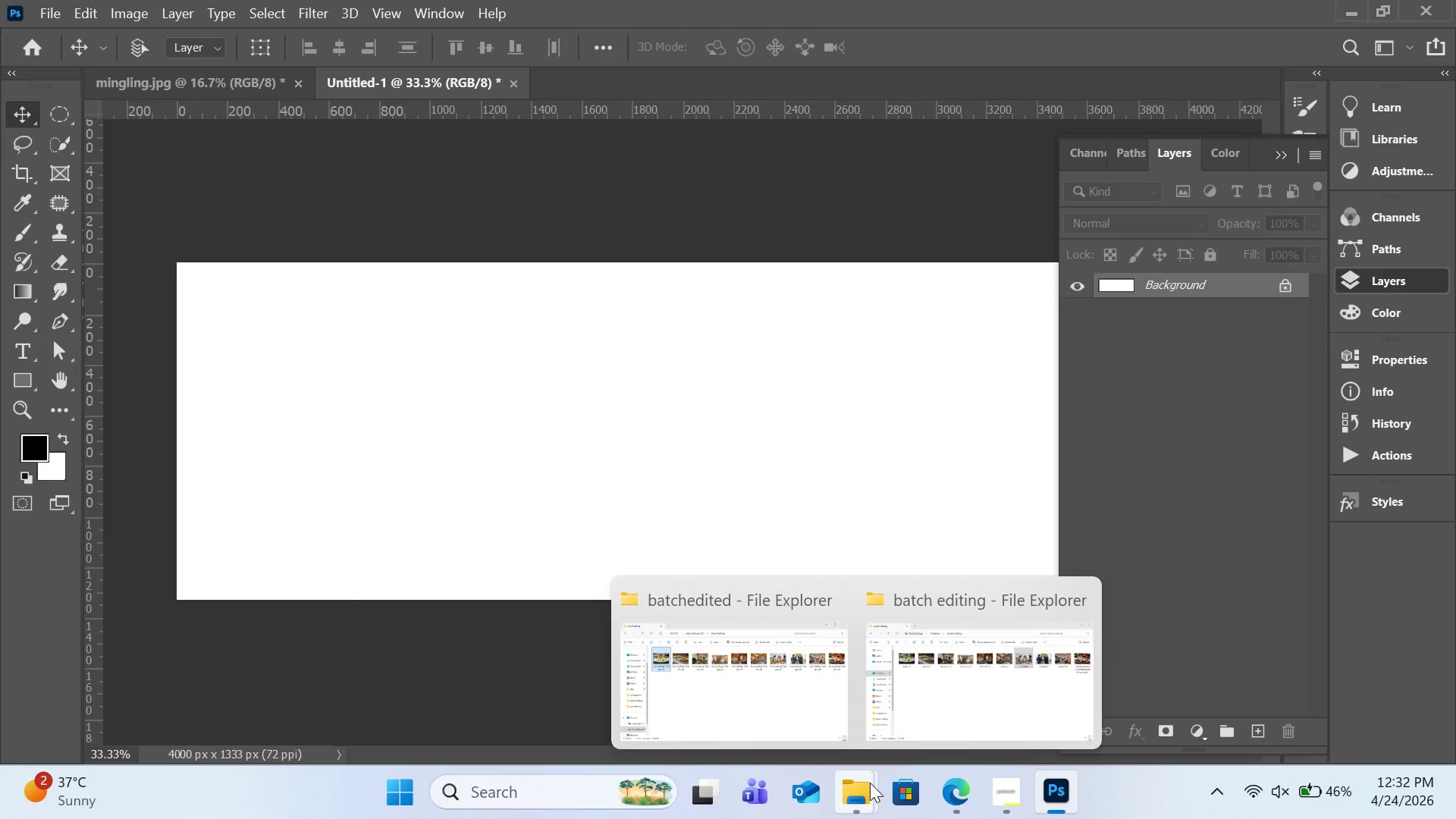 
left_click([828, 715])
 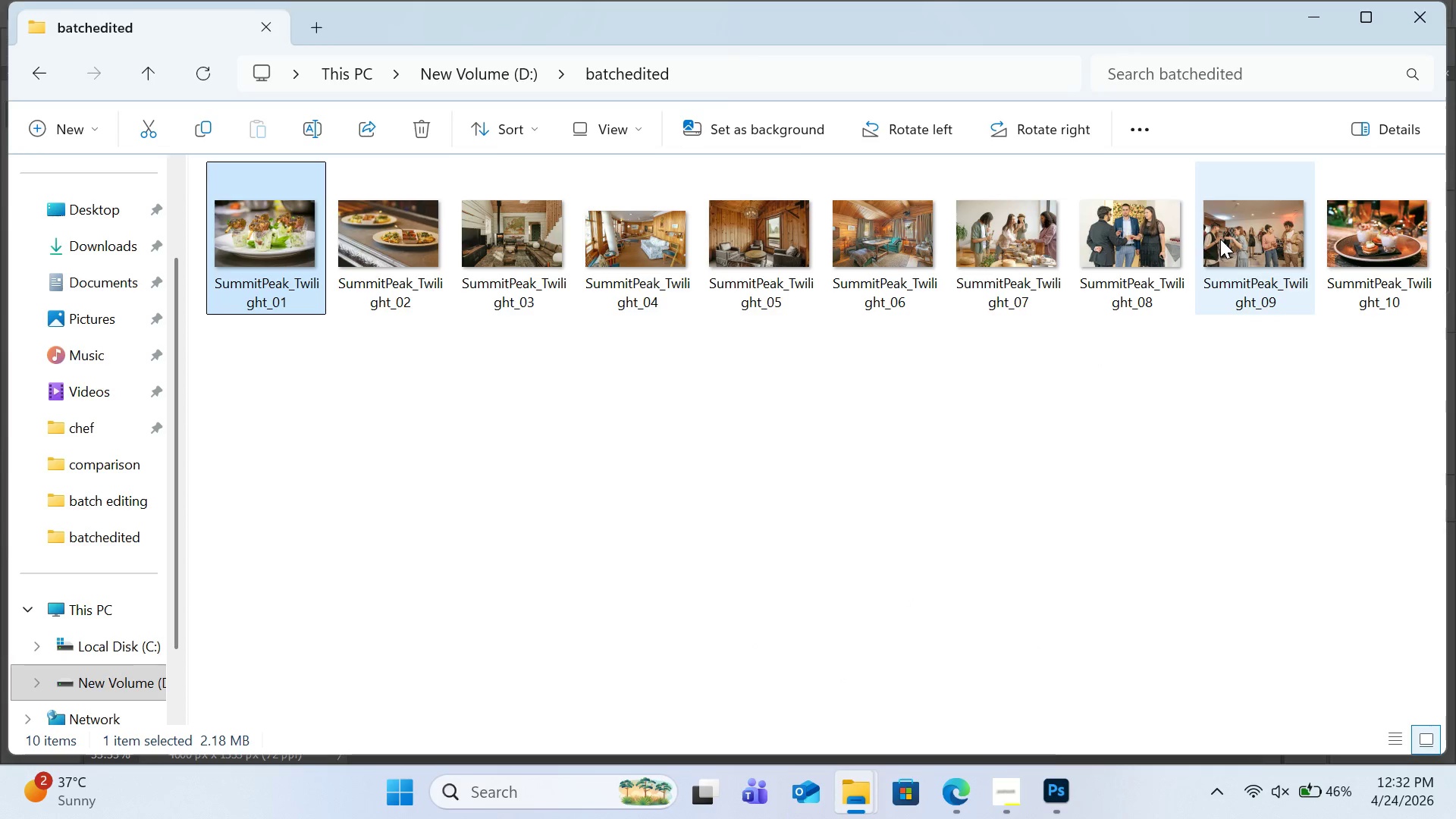 
double_click([1220, 239])
 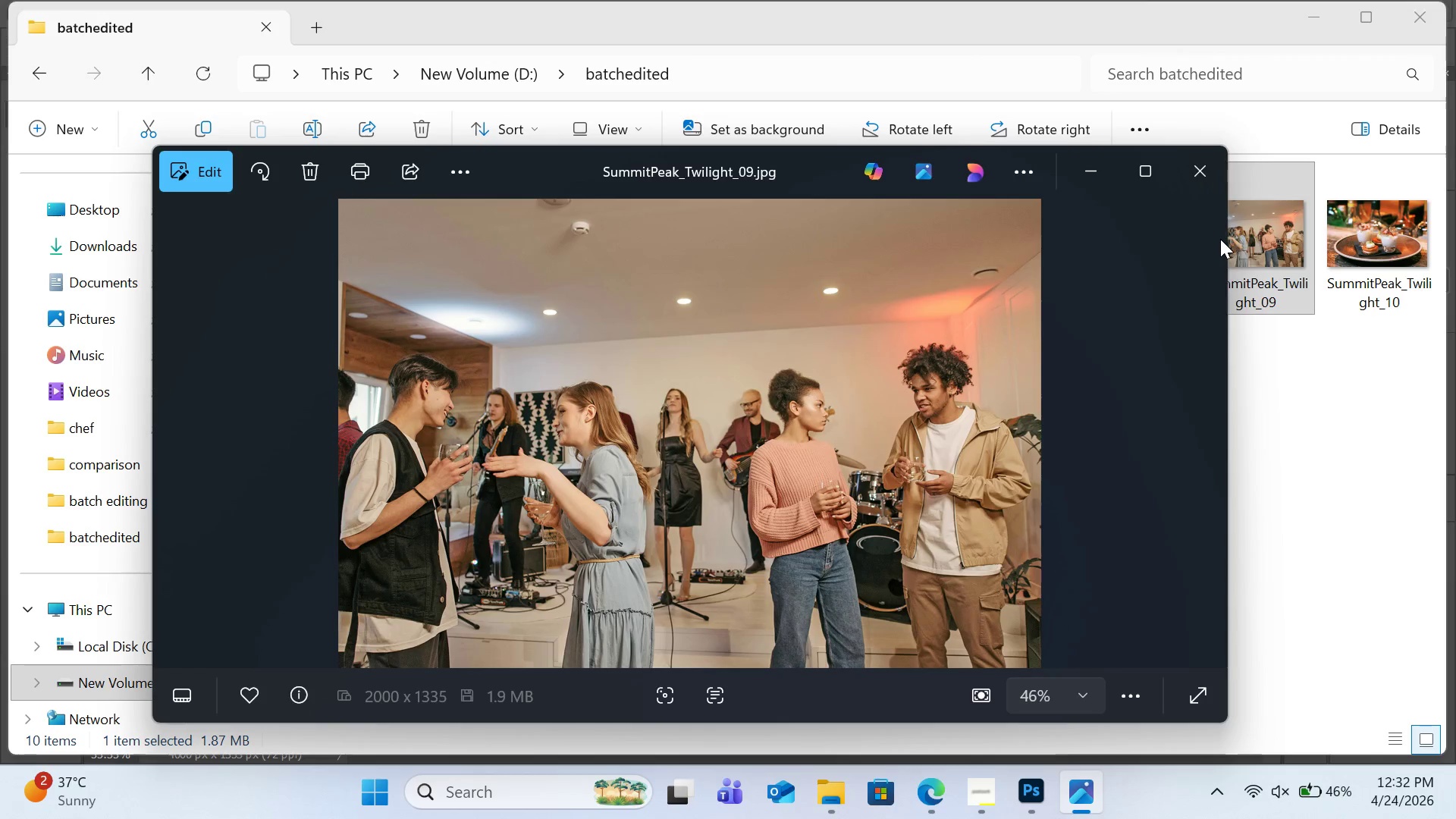 
key(ArrowRight)
 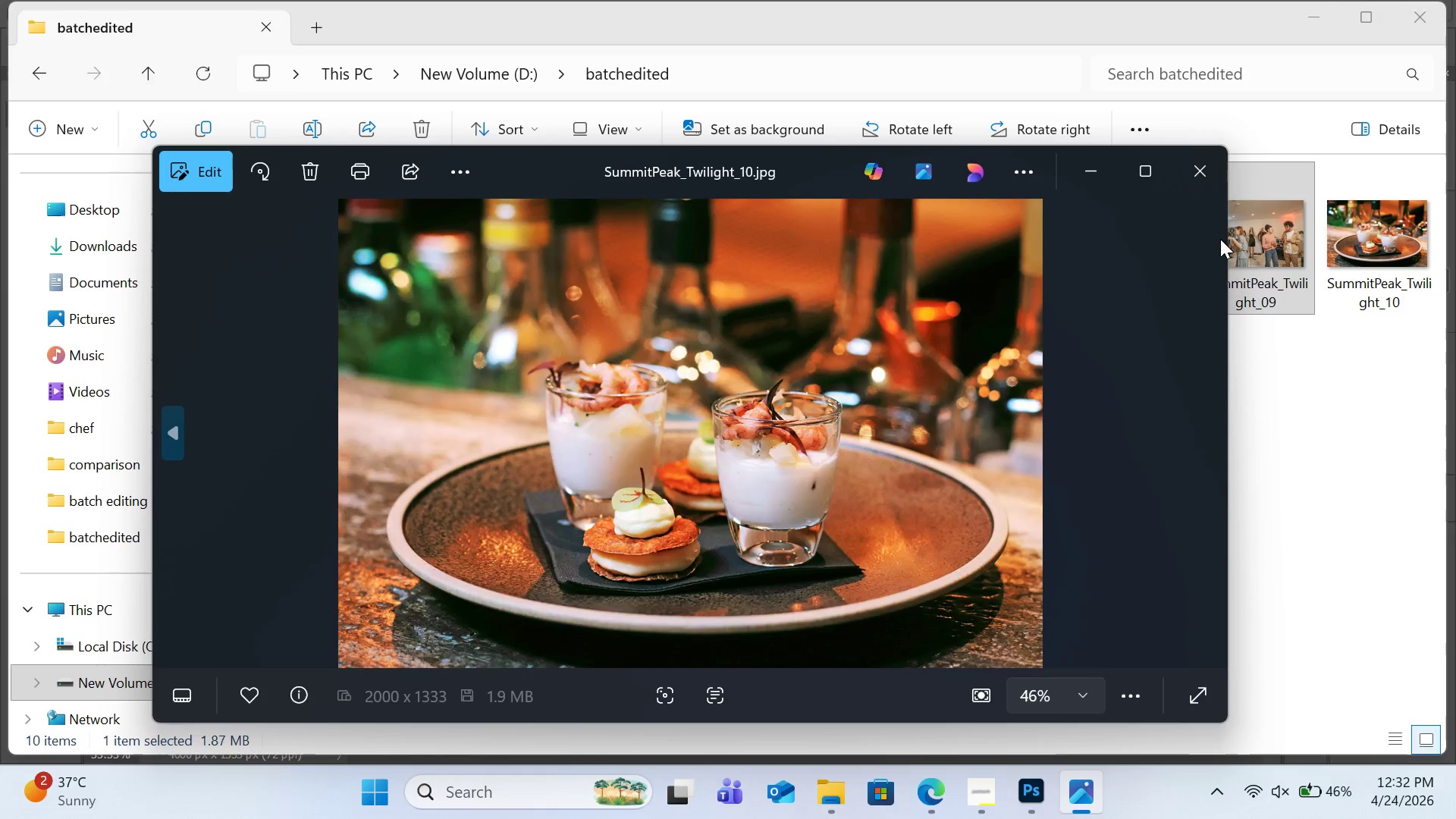 
key(ArrowLeft)
 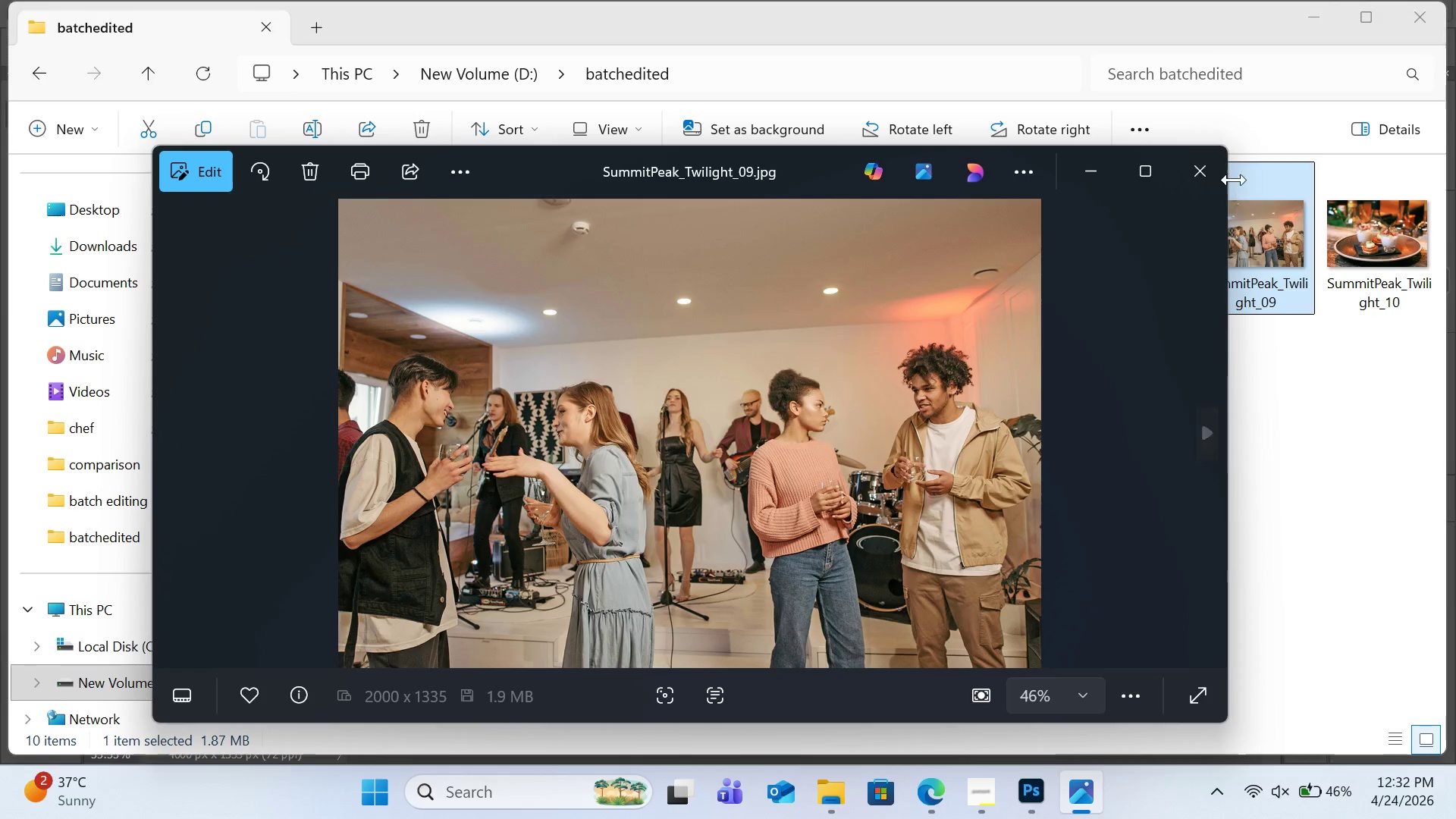 
left_click([1216, 176])
 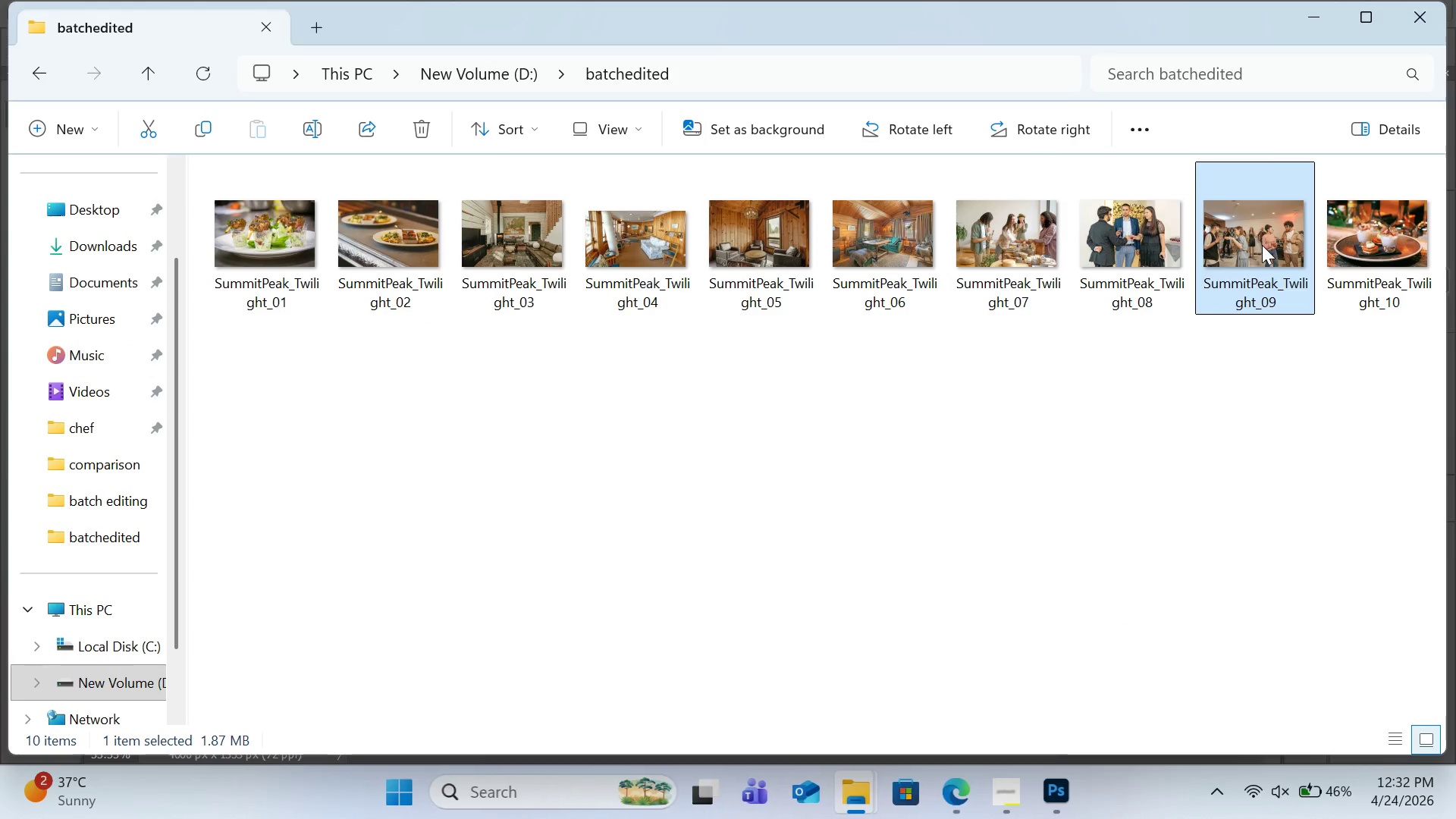 
left_click_drag(start_coordinate=[1262, 245], to_coordinate=[874, 489])
 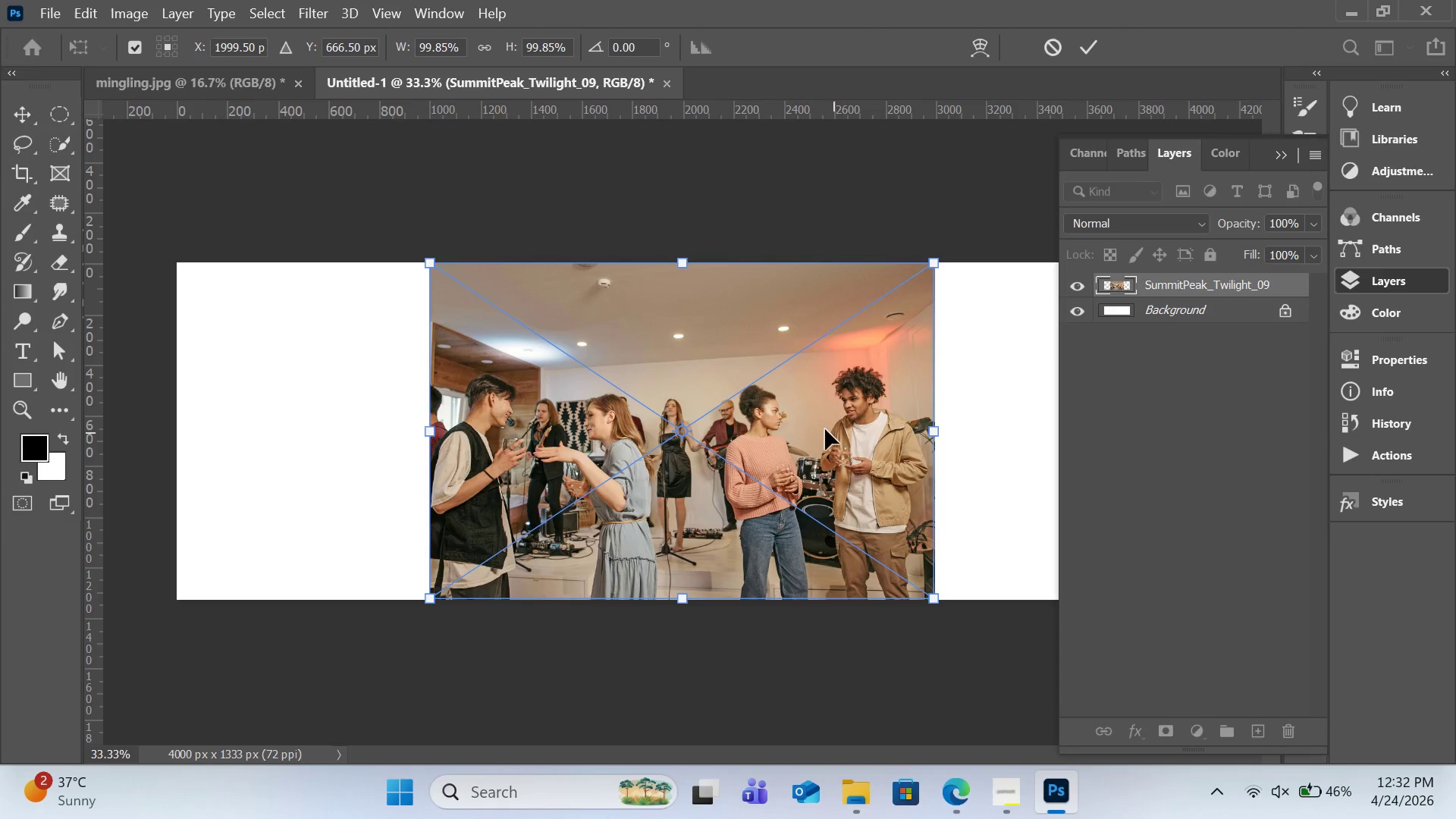 
left_click_drag(start_coordinate=[821, 428], to_coordinate=[973, 429])
 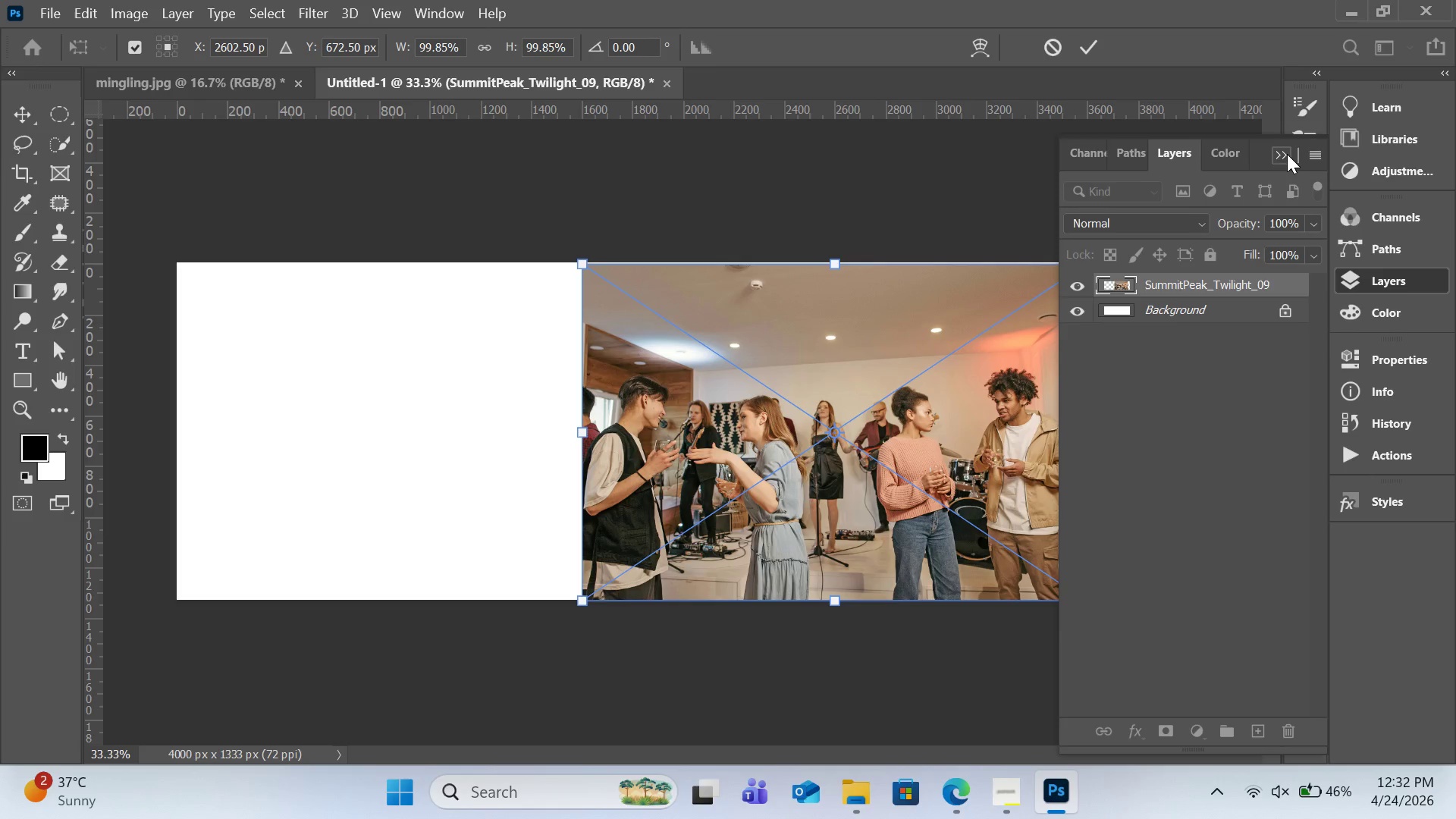 
left_click([1275, 163])
 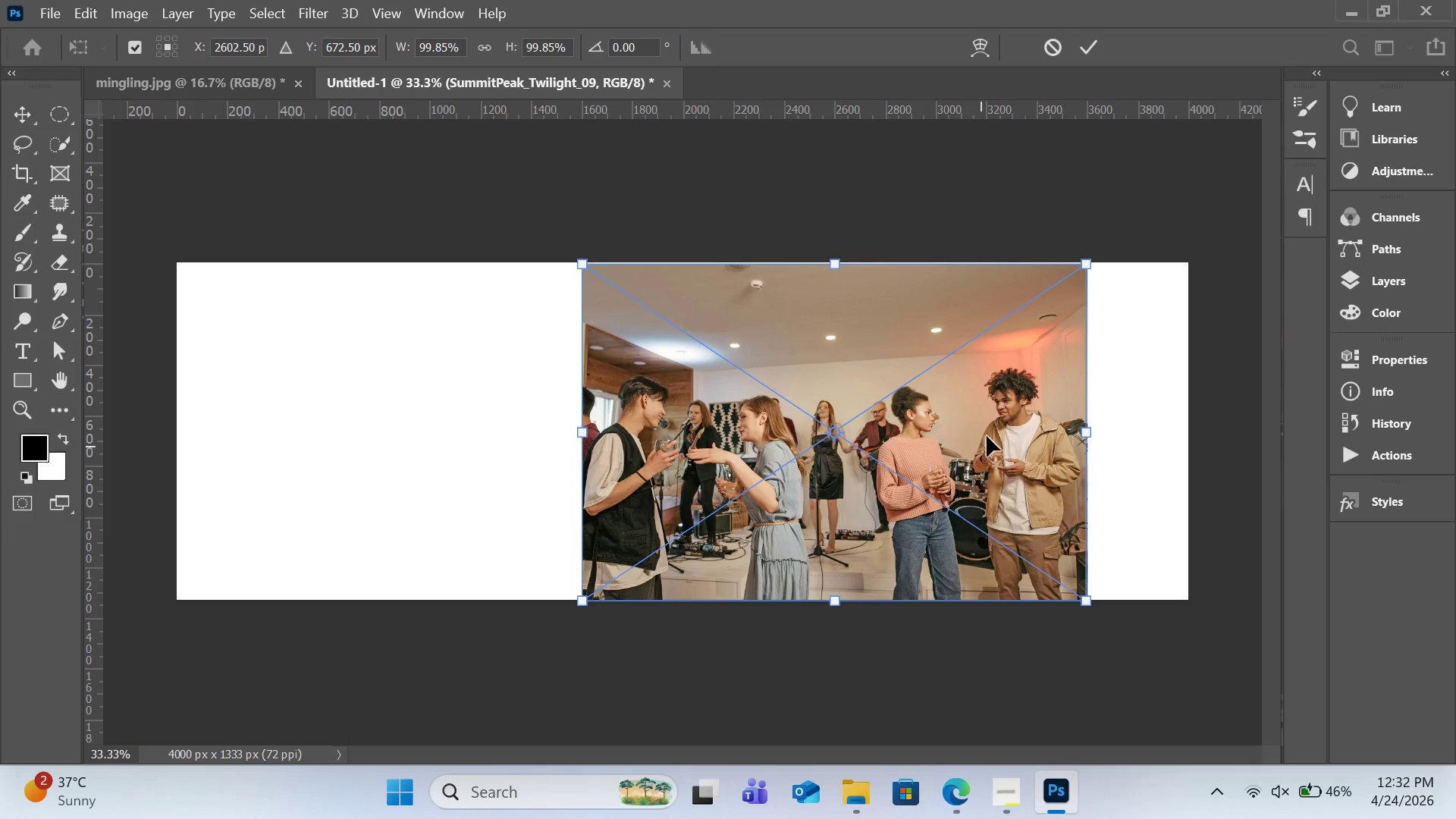 
left_click_drag(start_coordinate=[987, 436], to_coordinate=[1088, 428])
 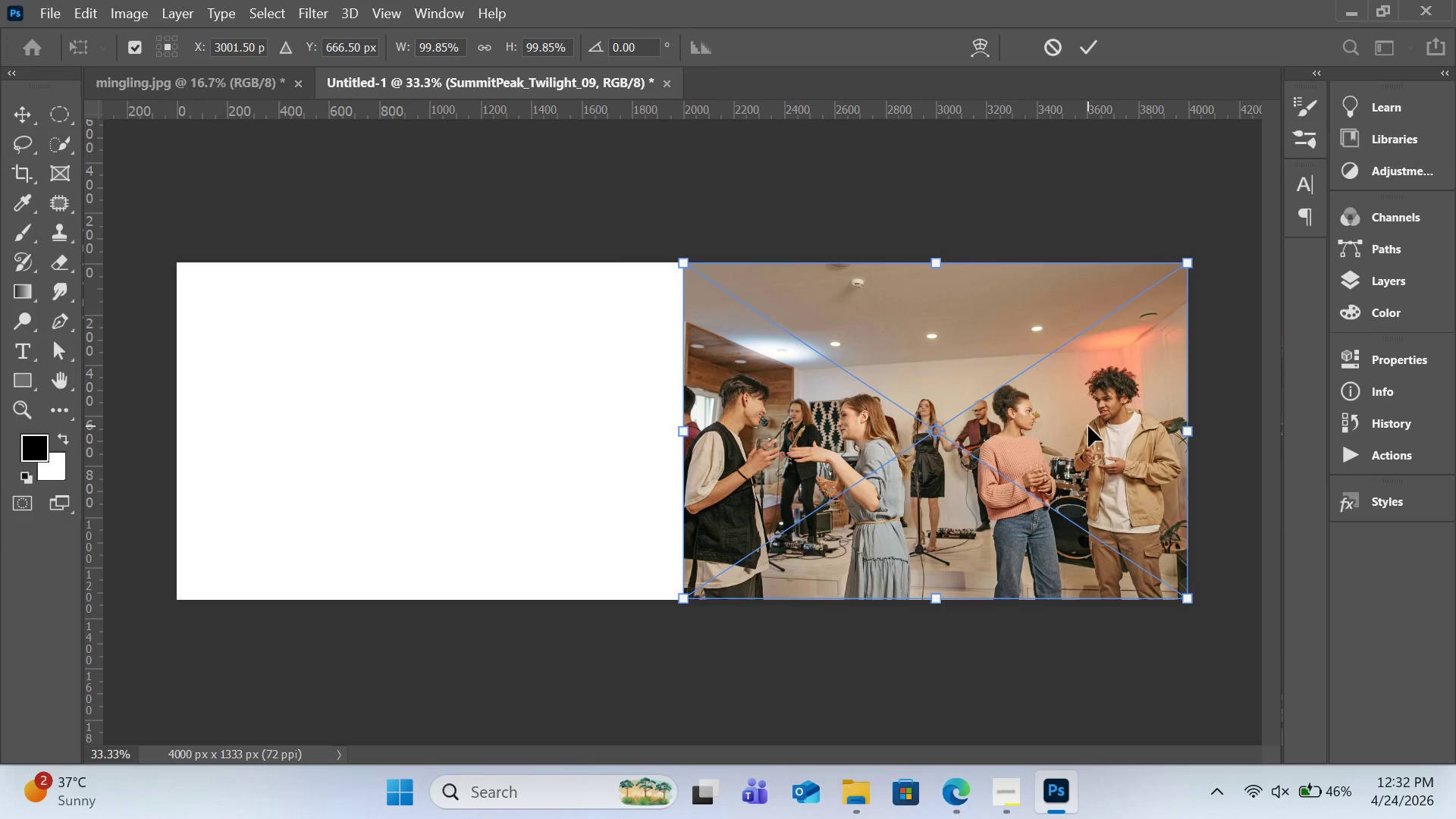 
hold_key(key=ControlLeft, duration=2.7)
 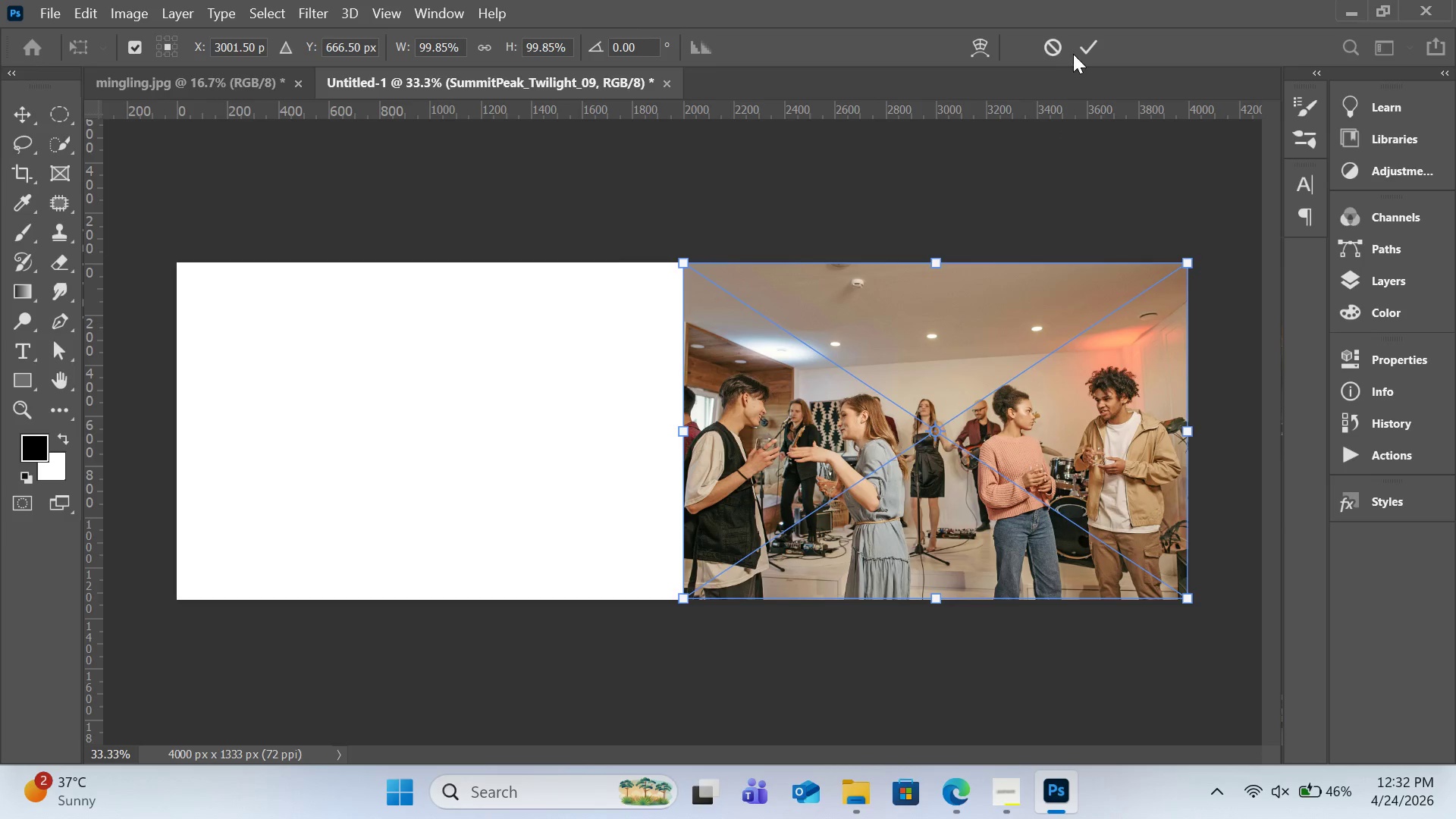 
left_click([1077, 51])
 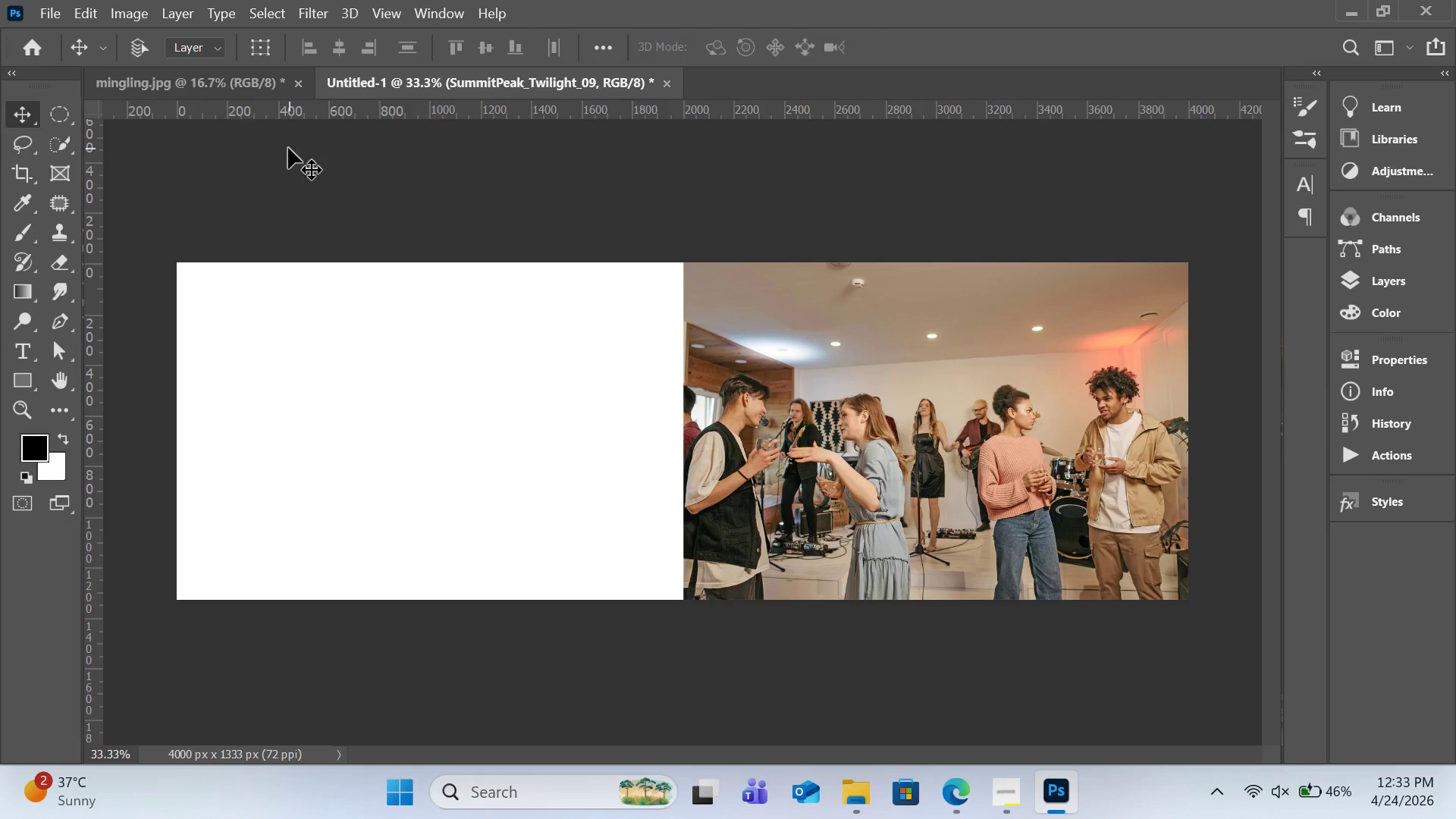 
left_click([43, 15])
 